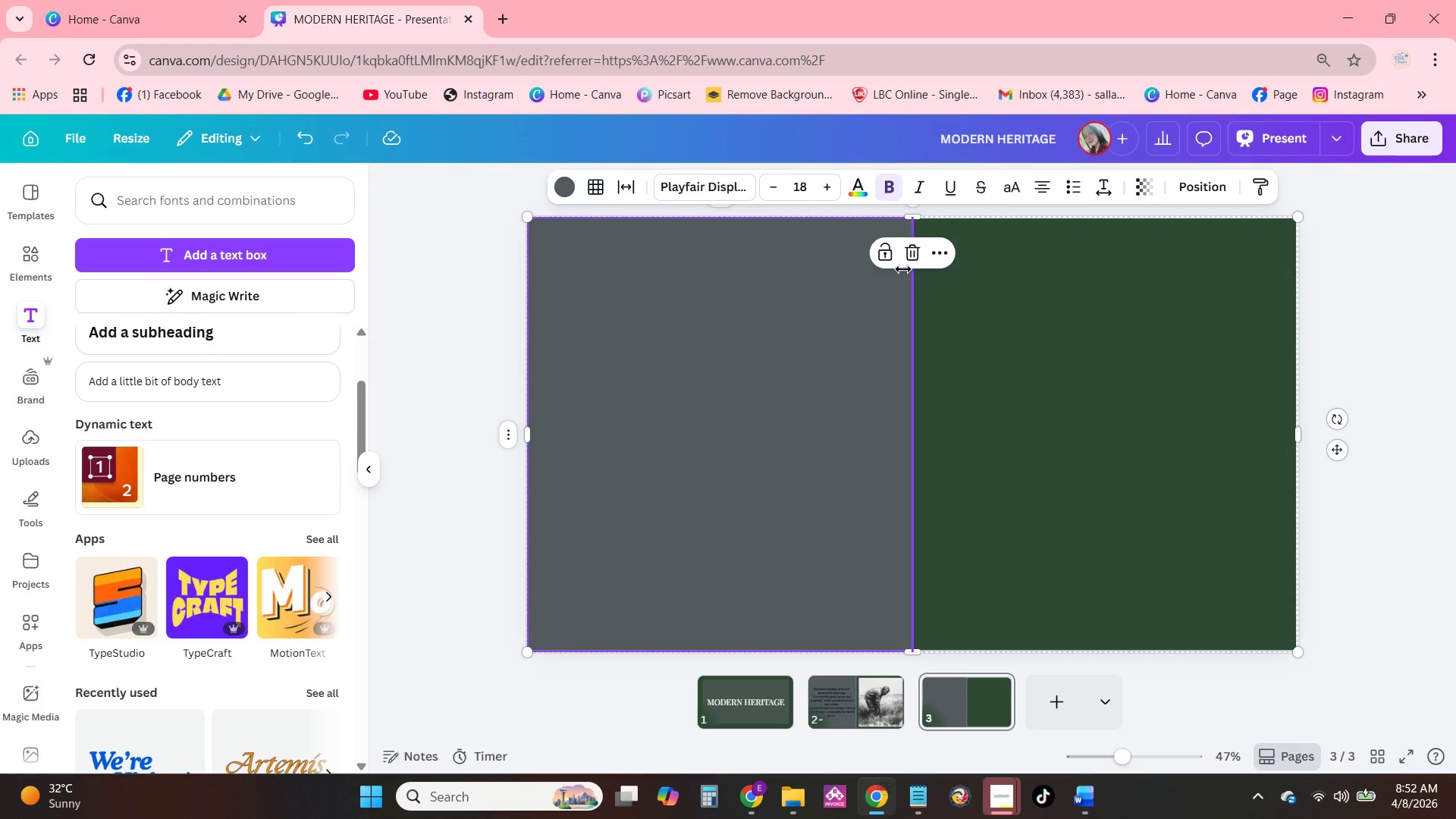 
left_click([890, 474])
 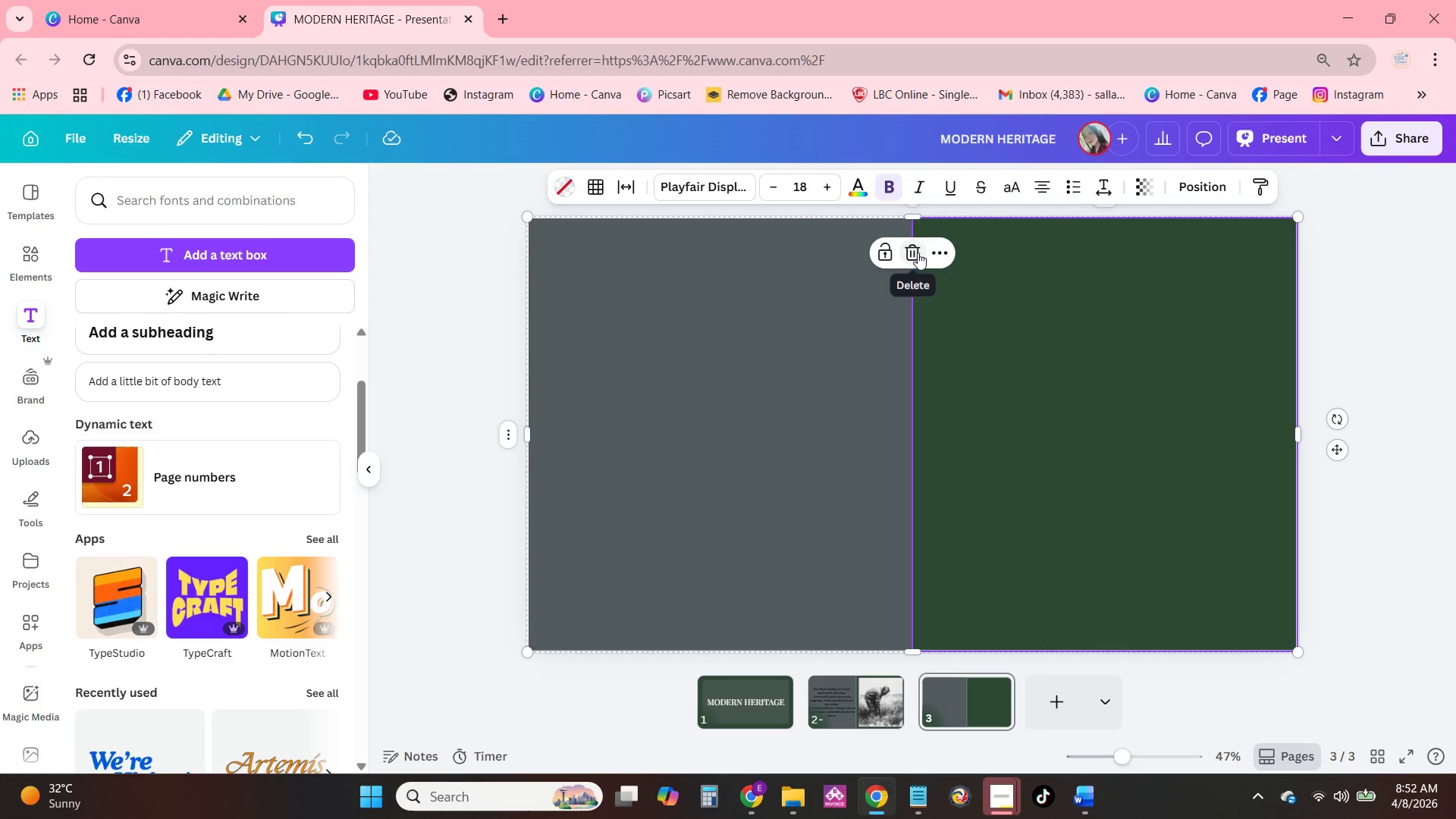 
left_click([875, 328])
 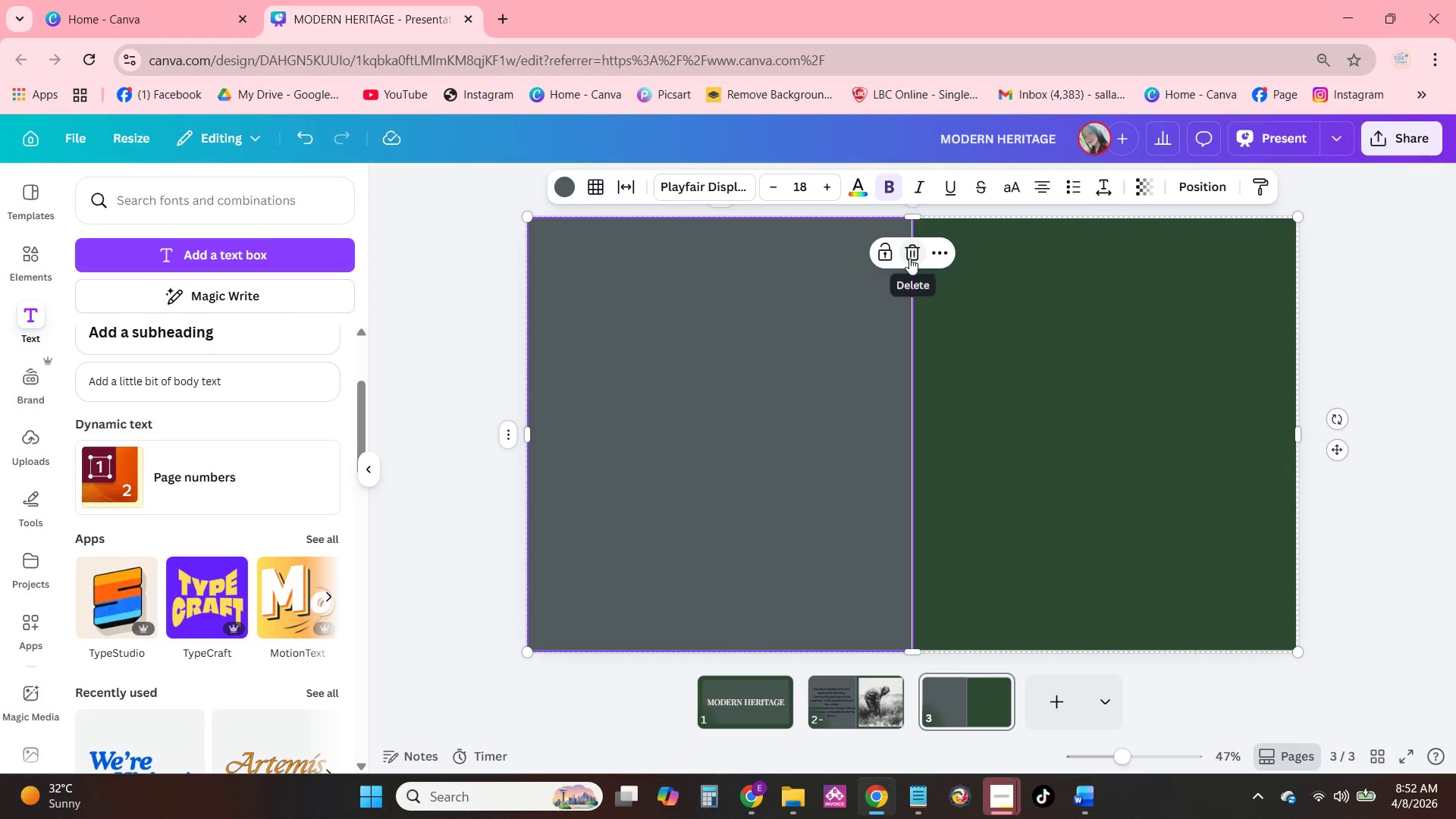 
left_click([909, 258])
 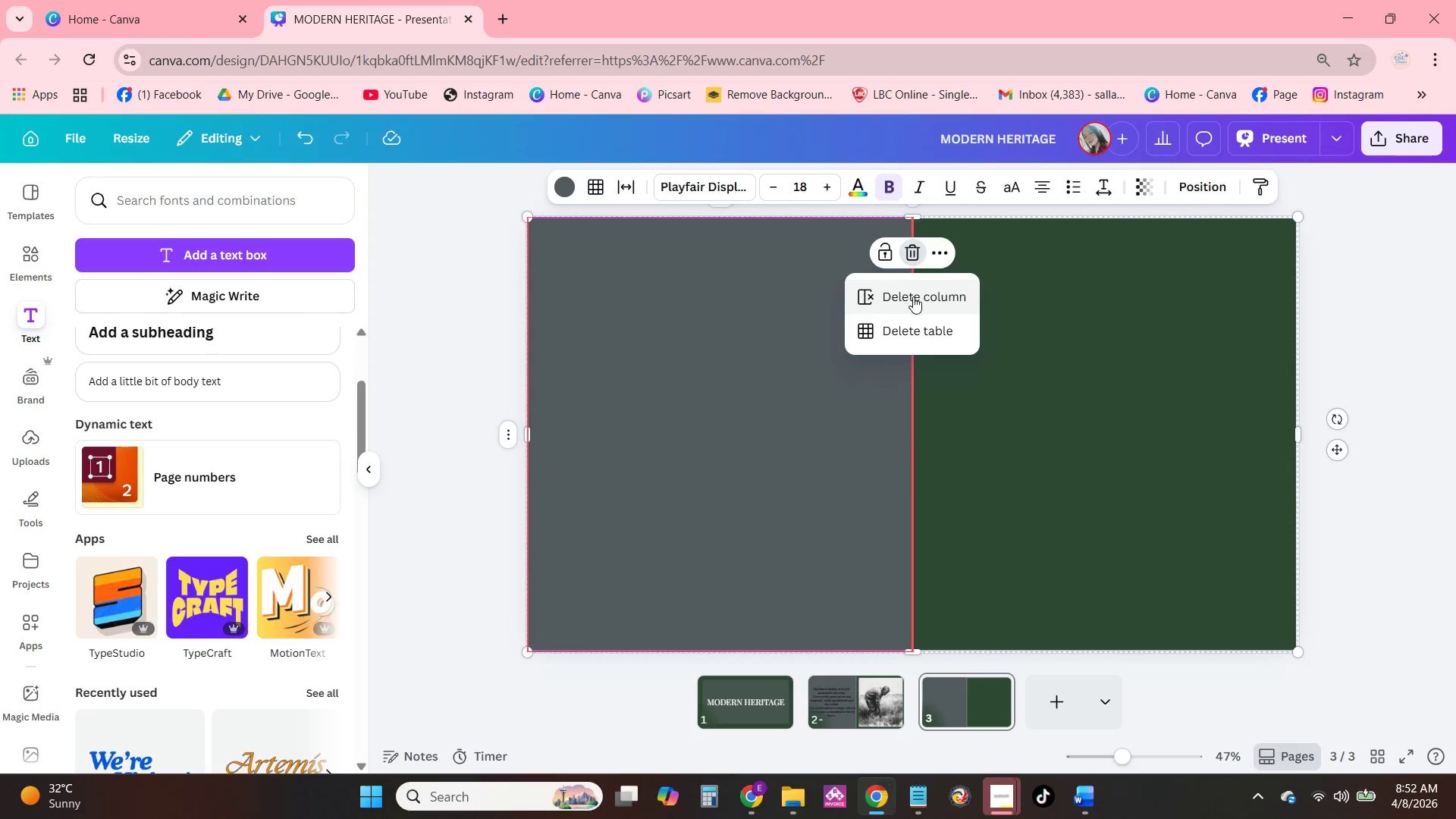 
left_click([918, 327])
 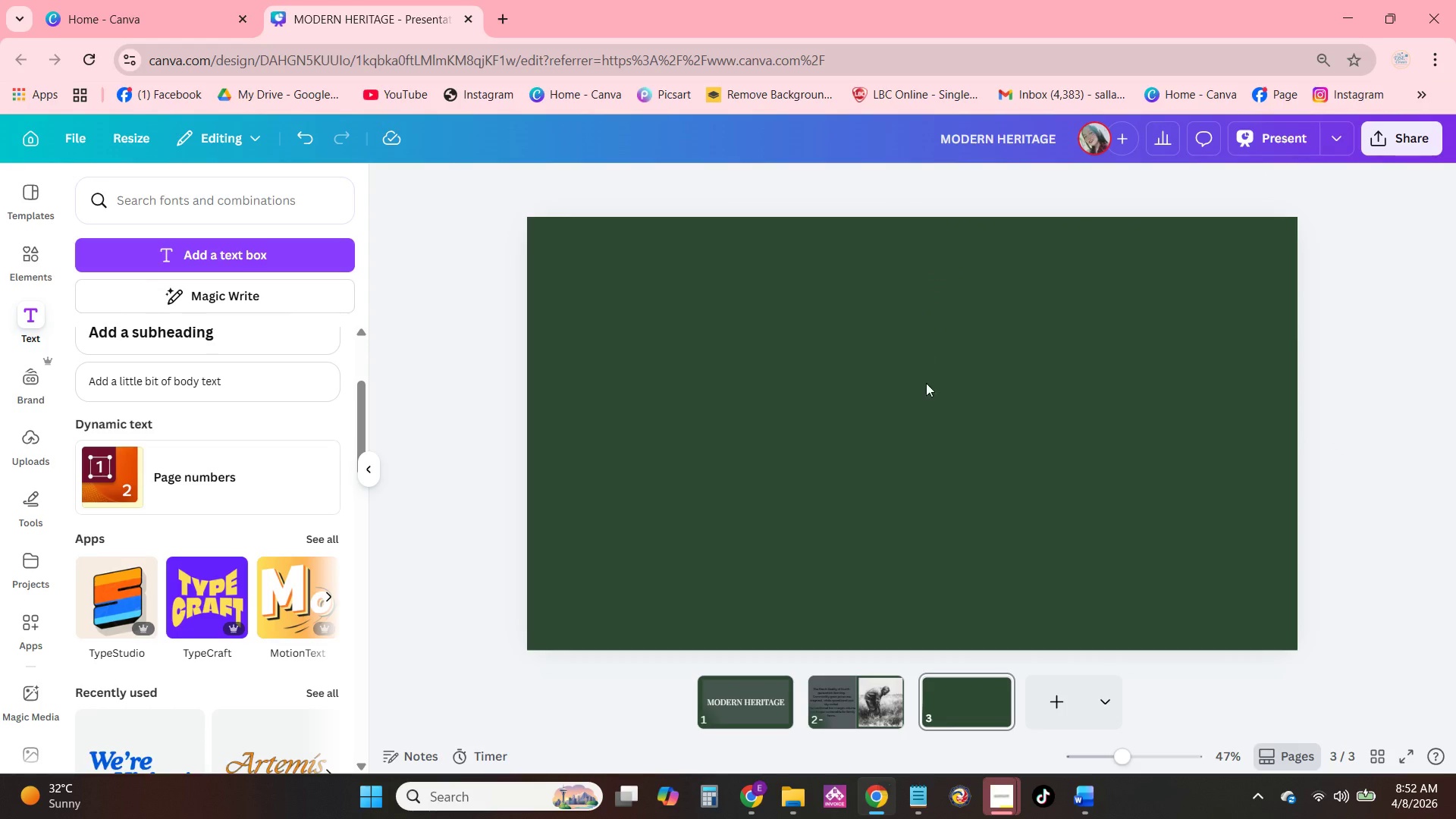 
left_click([926, 401])
 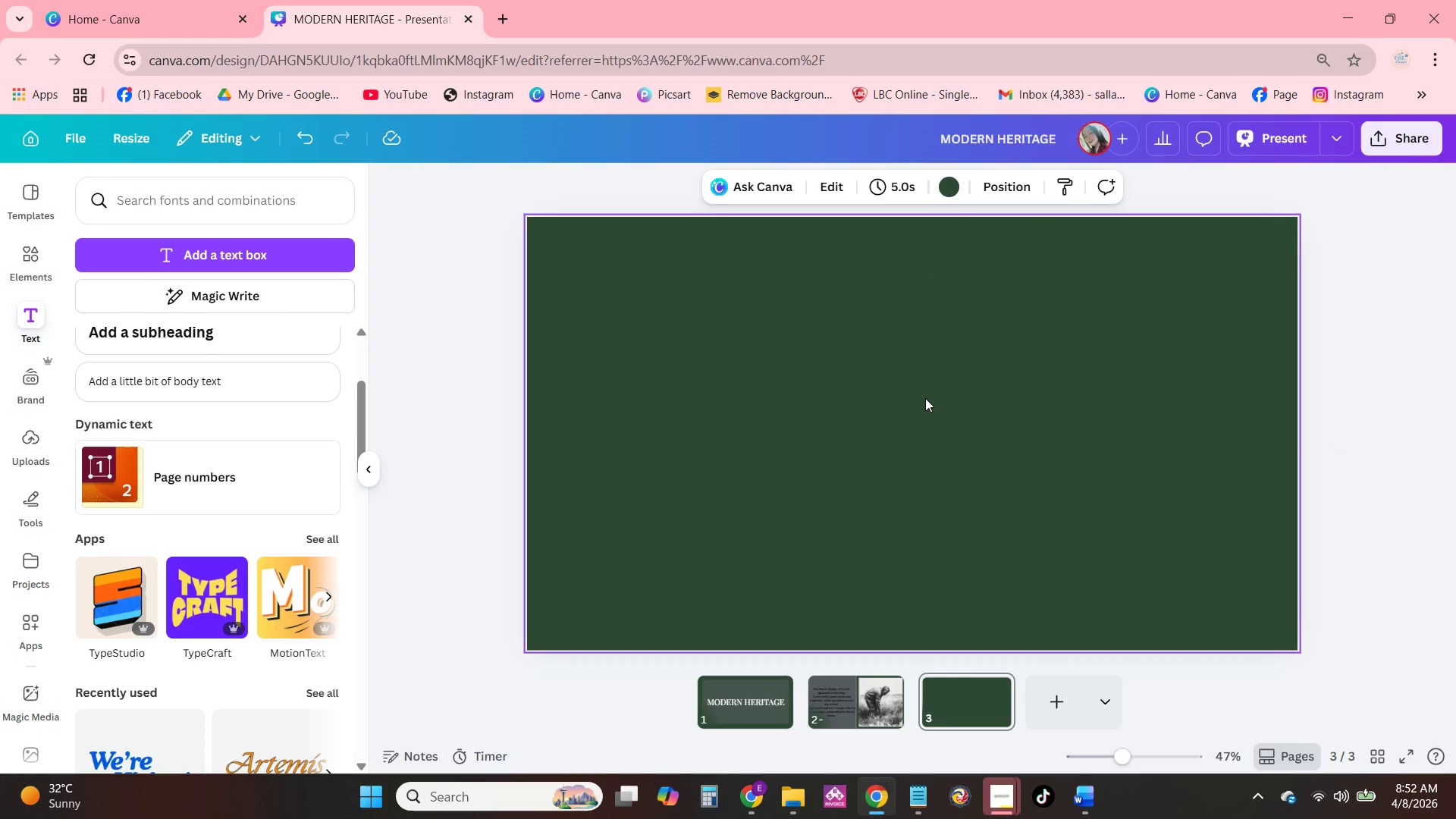 
wait(7.86)
 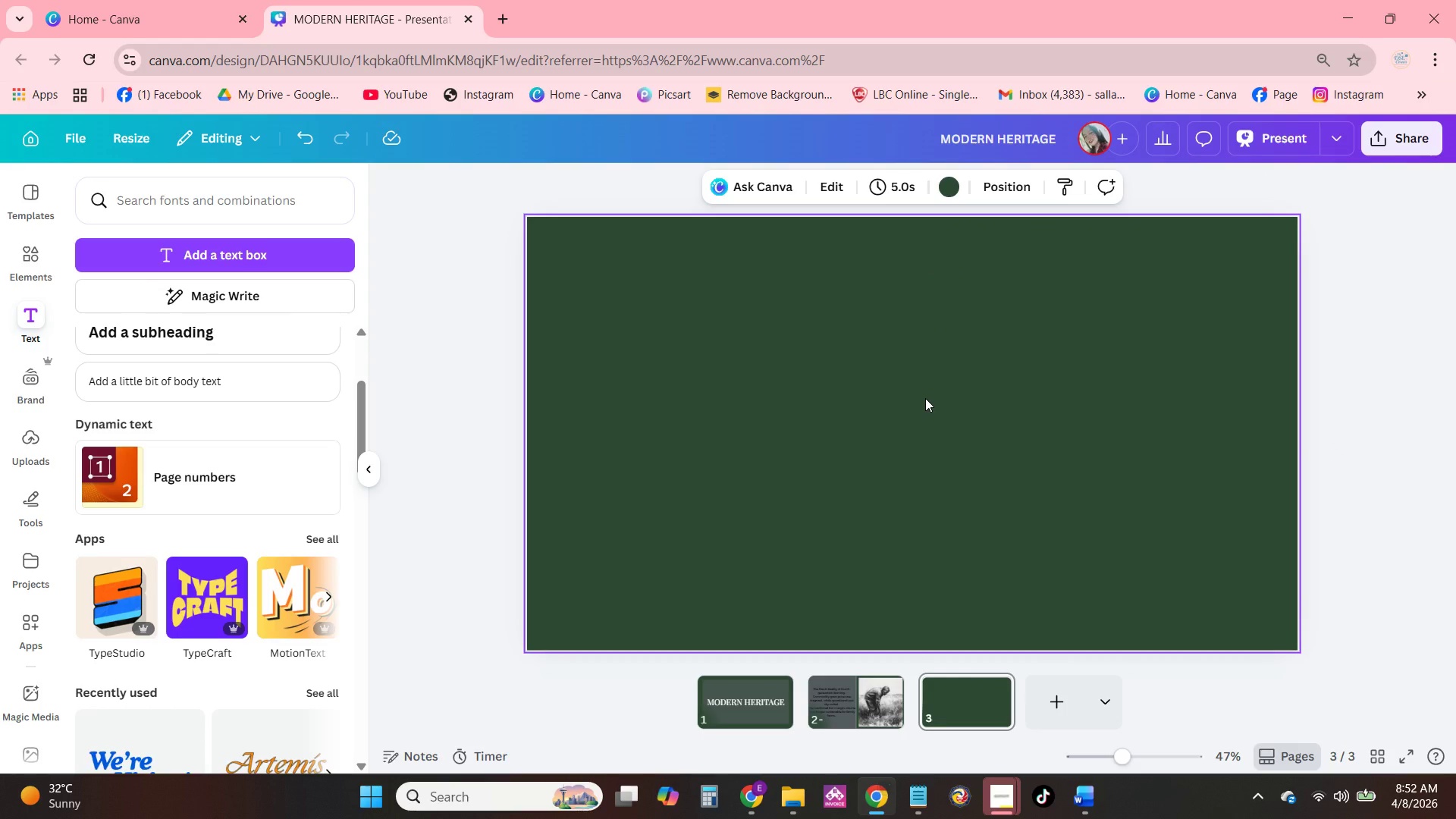 
left_click([1037, 576])
 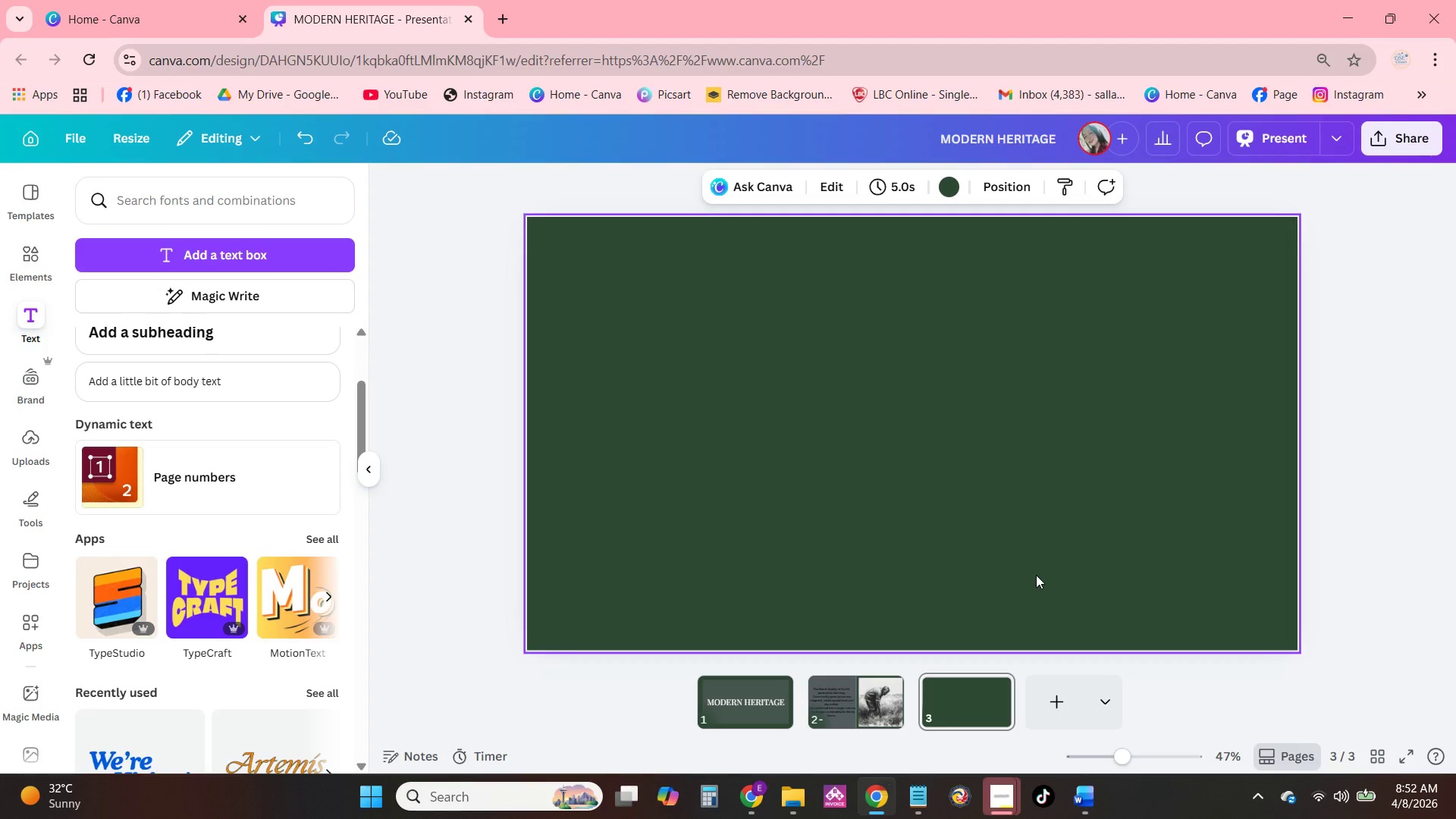 
wait(9.33)
 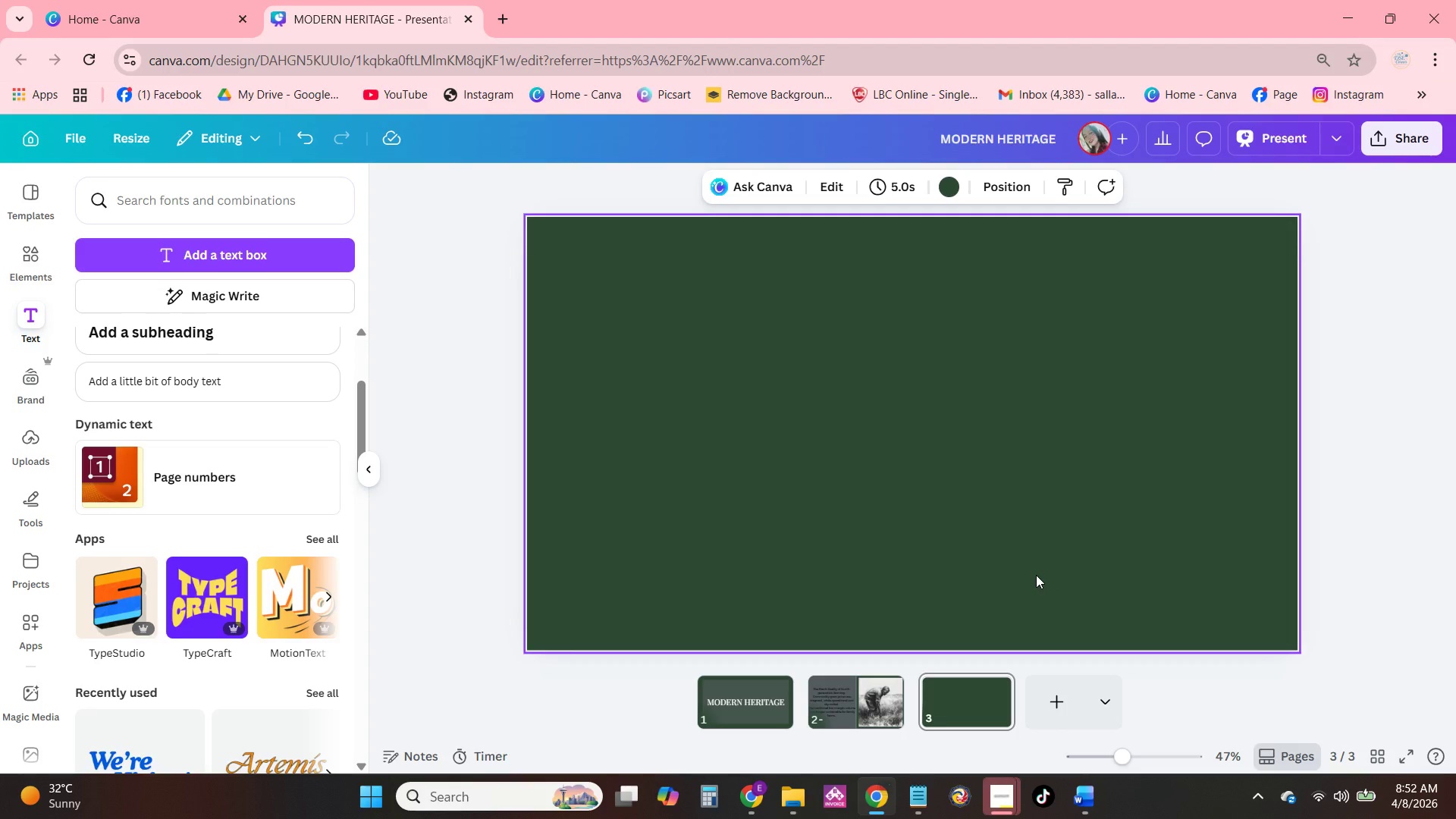 
scroll: coordinate [52, 497], scroll_direction: down, amount: 1.0
 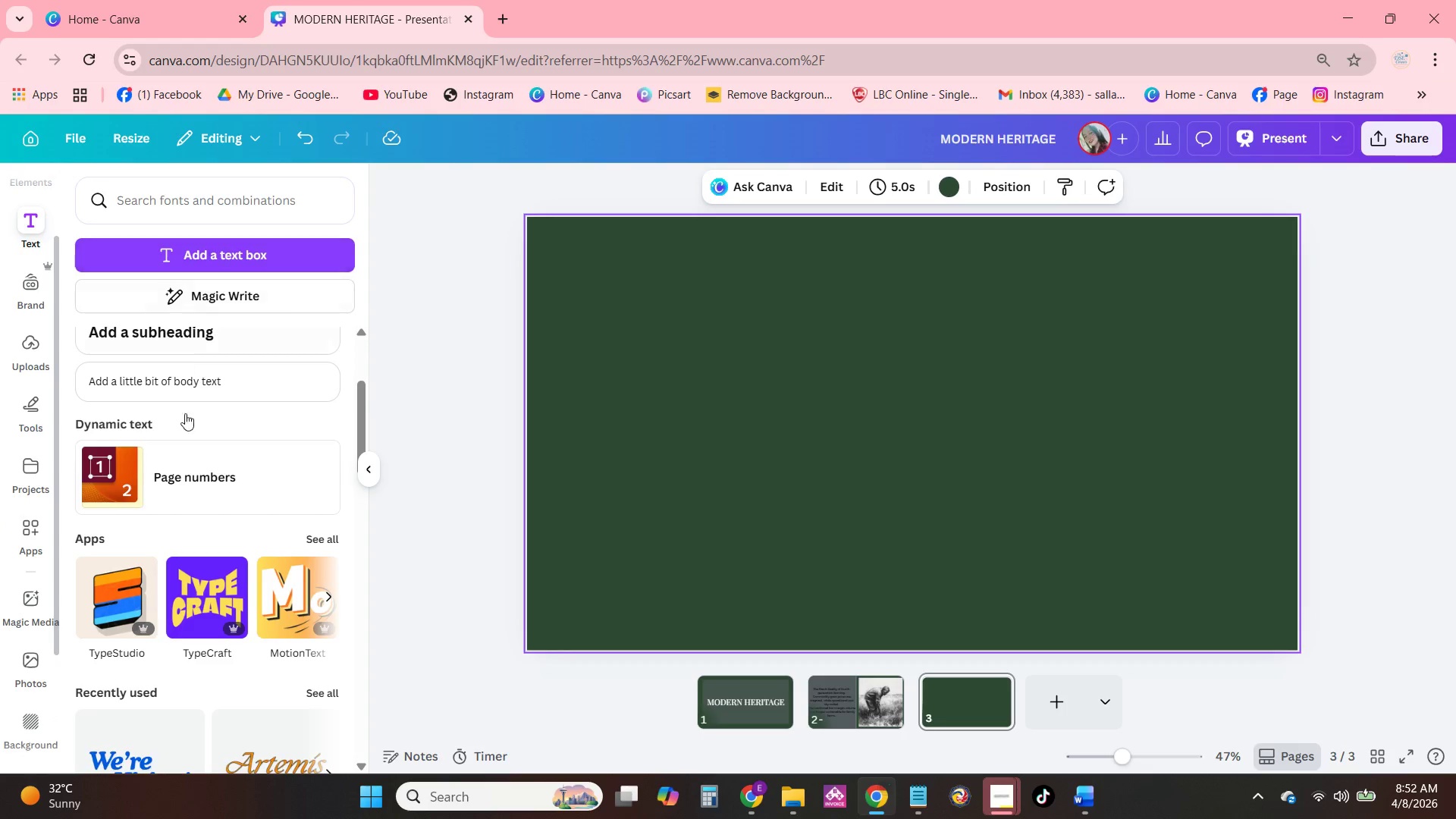 
scroll: coordinate [194, 384], scroll_direction: none, amount: 0.0
 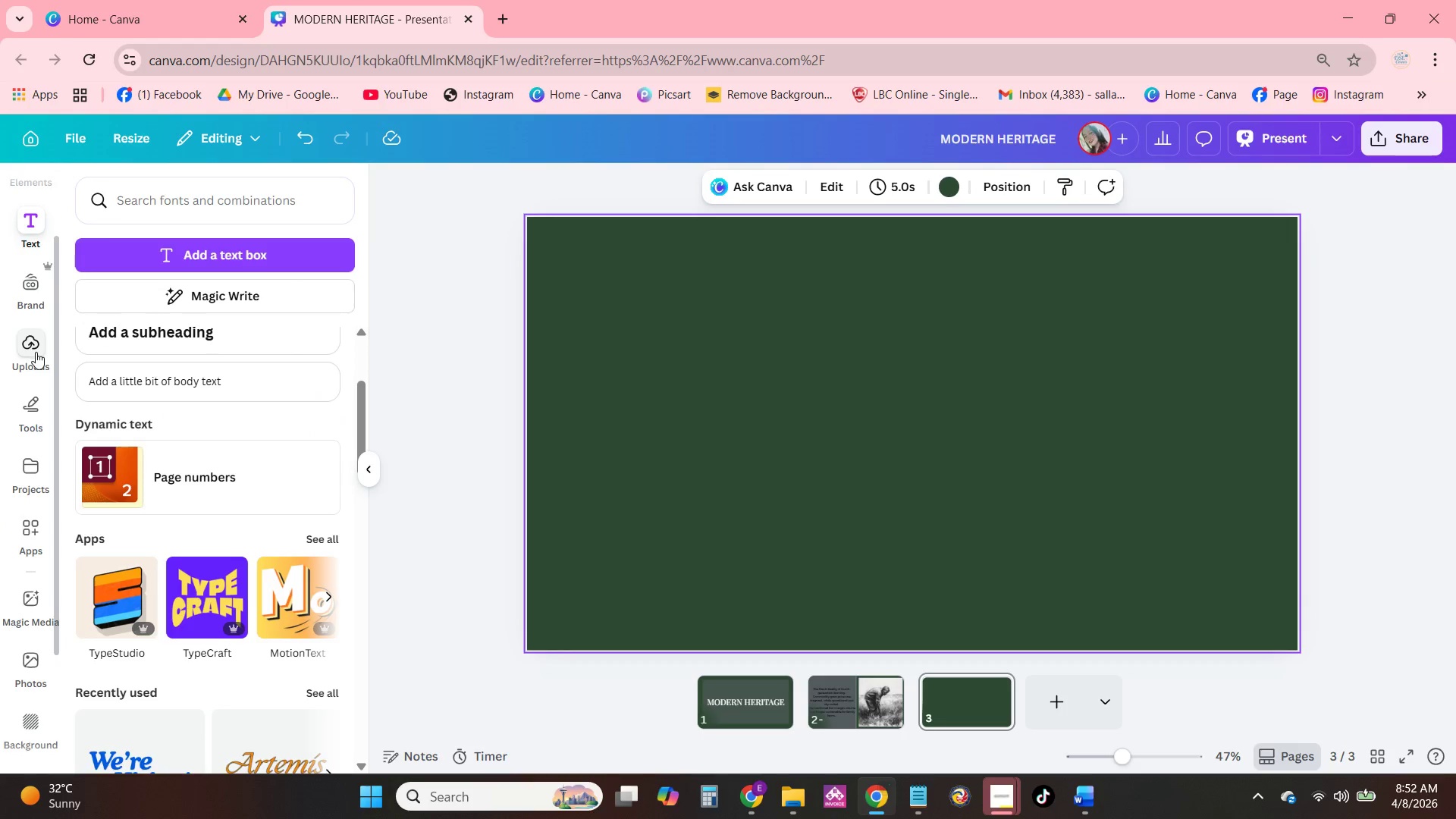 
left_click([24, 263])
 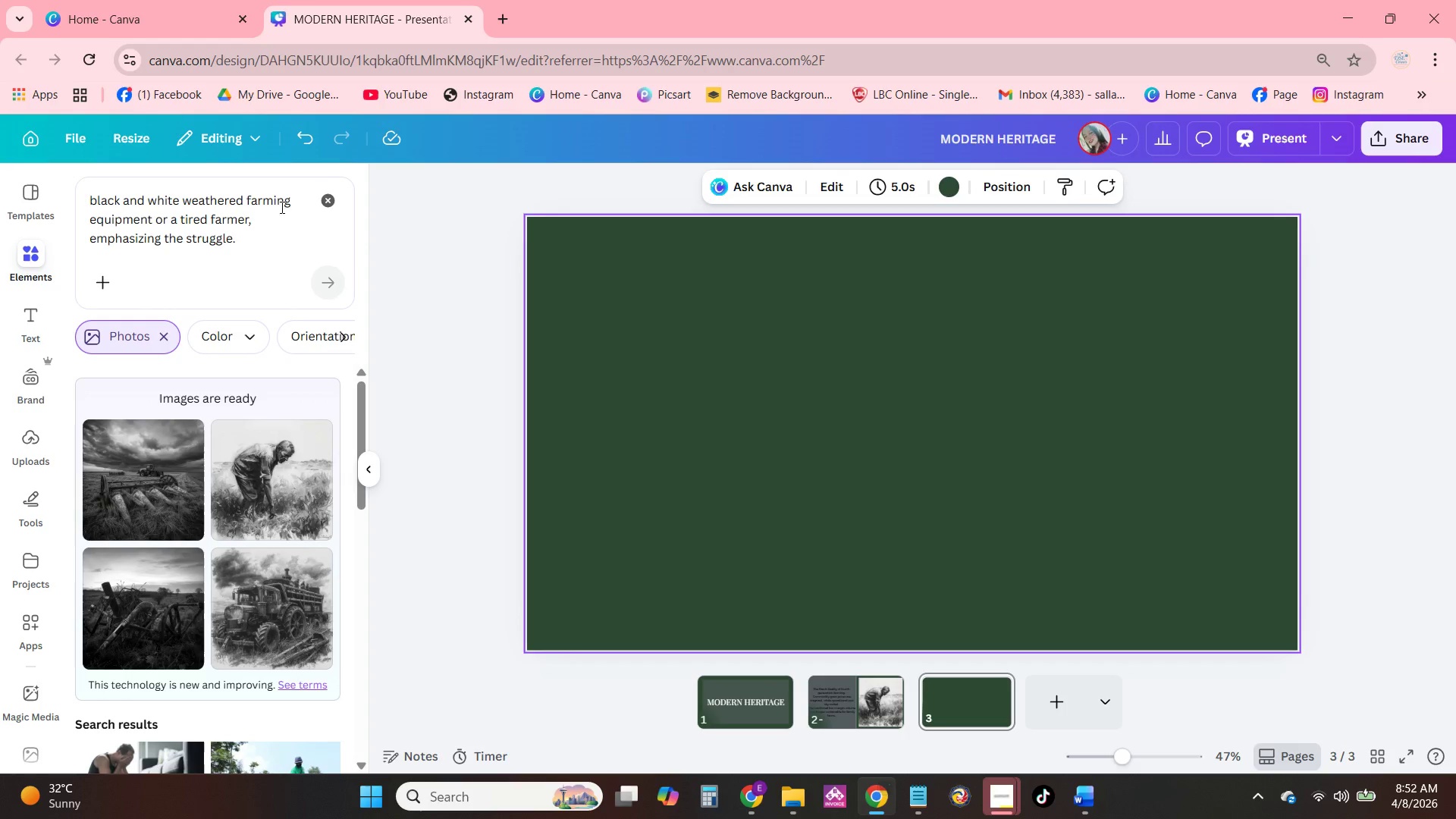 
scroll: coordinate [49, 353], scroll_direction: up, amount: 5.0
 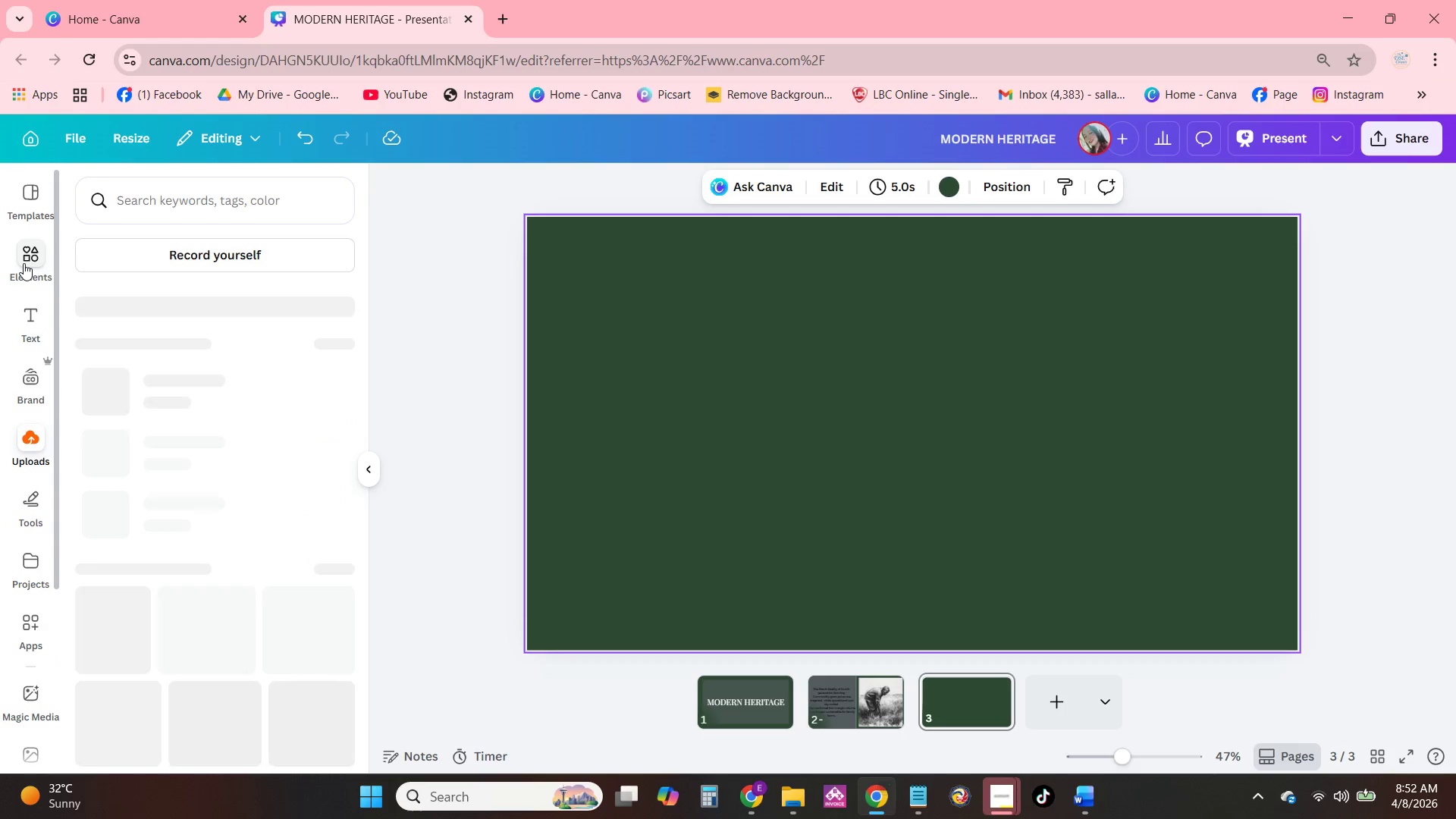 
left_click([338, 199])
 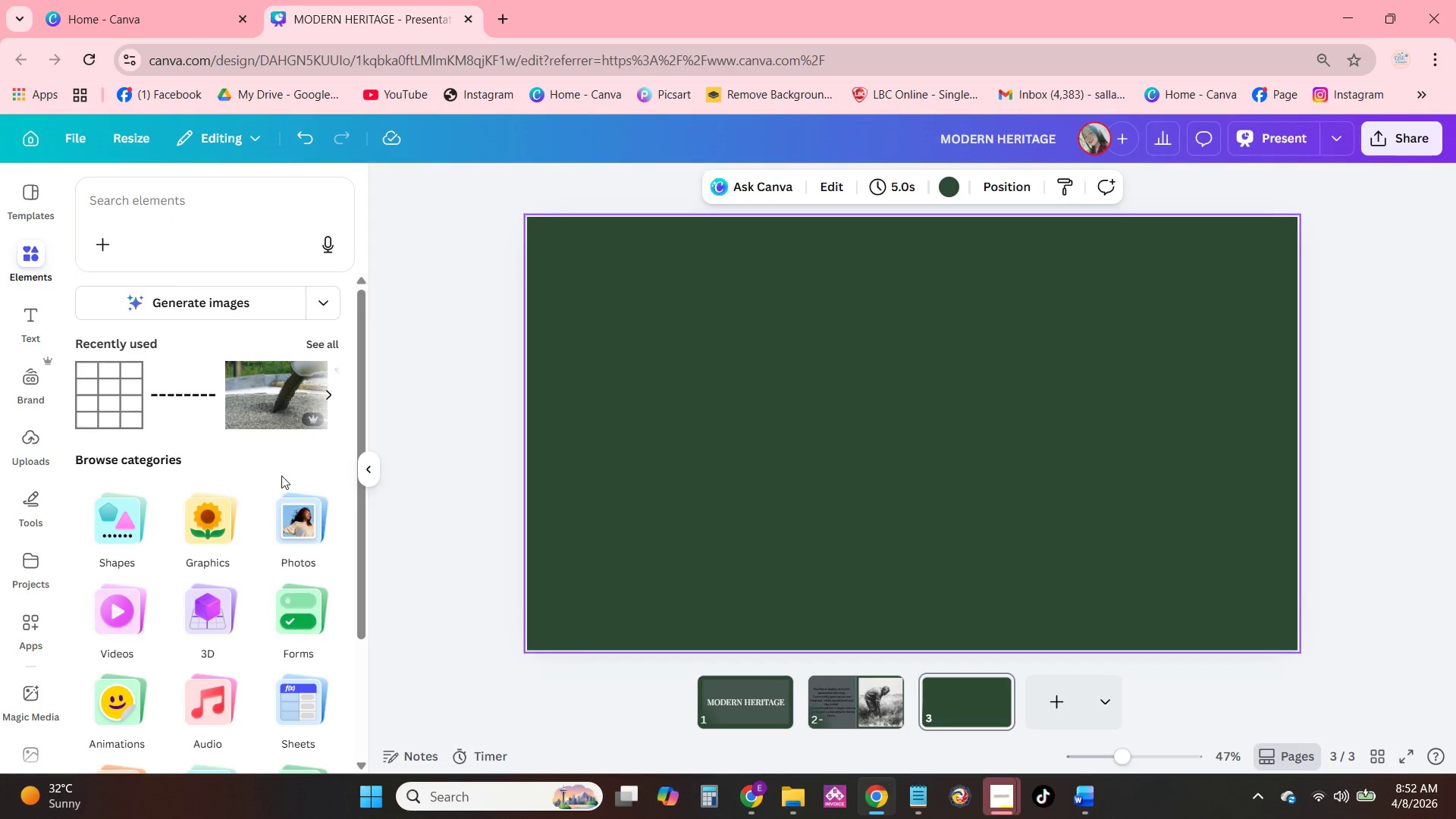 
scroll: coordinate [284, 476], scroll_direction: down, amount: 1.0
 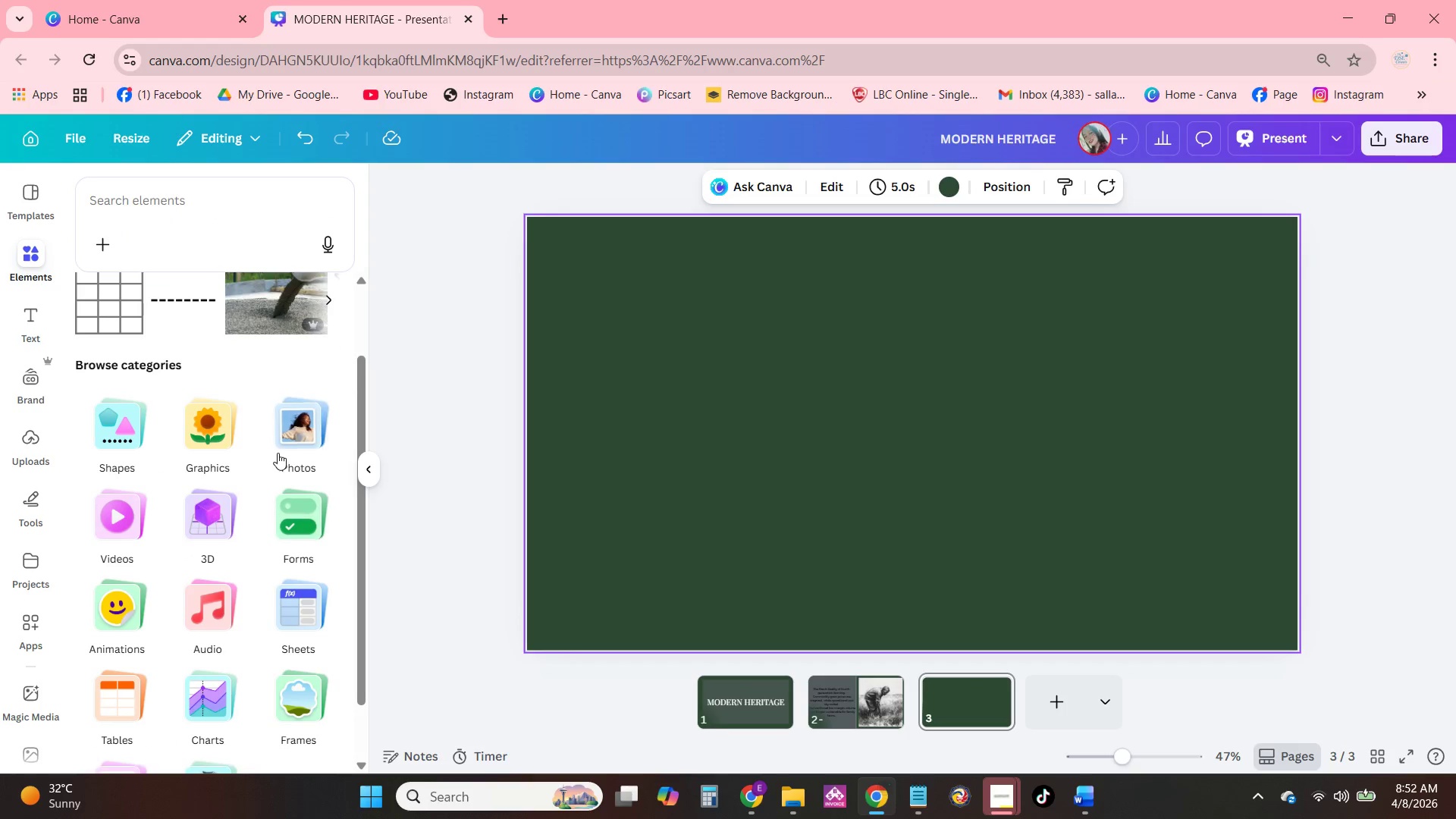 
mouse_move([283, 439])
 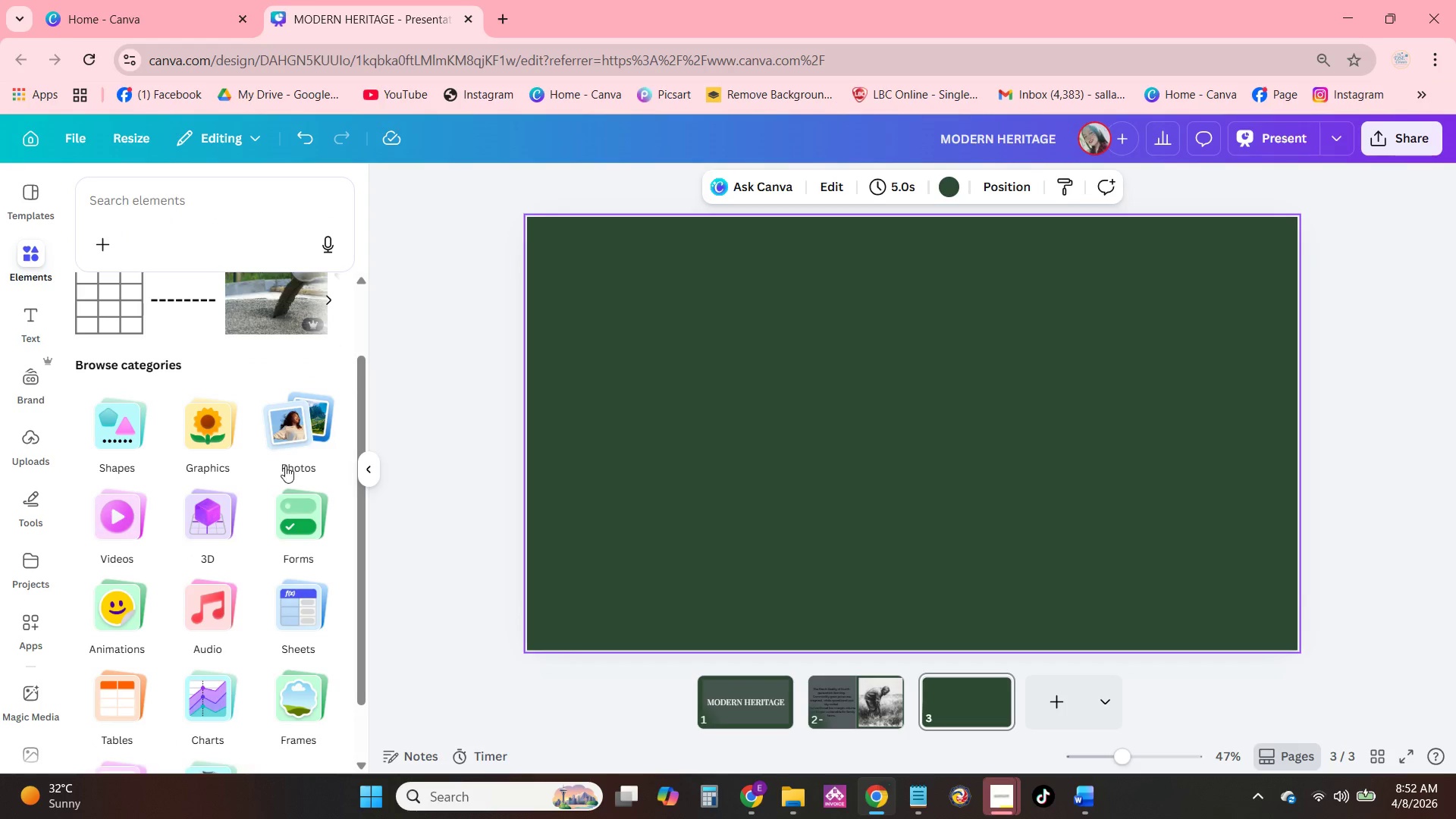 
wait(5.41)
 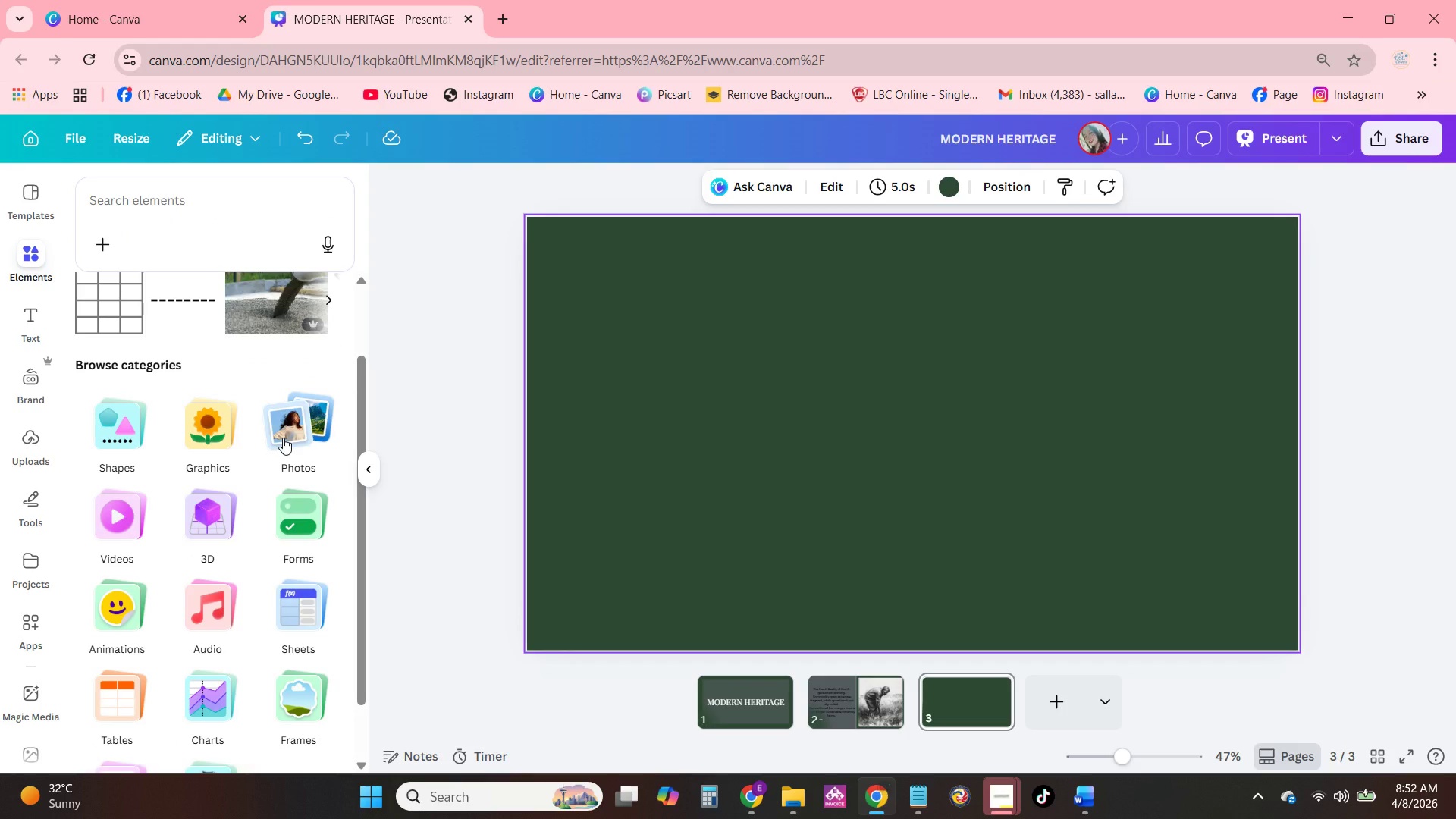 
scroll: coordinate [262, 457], scroll_direction: down, amount: 7.0
 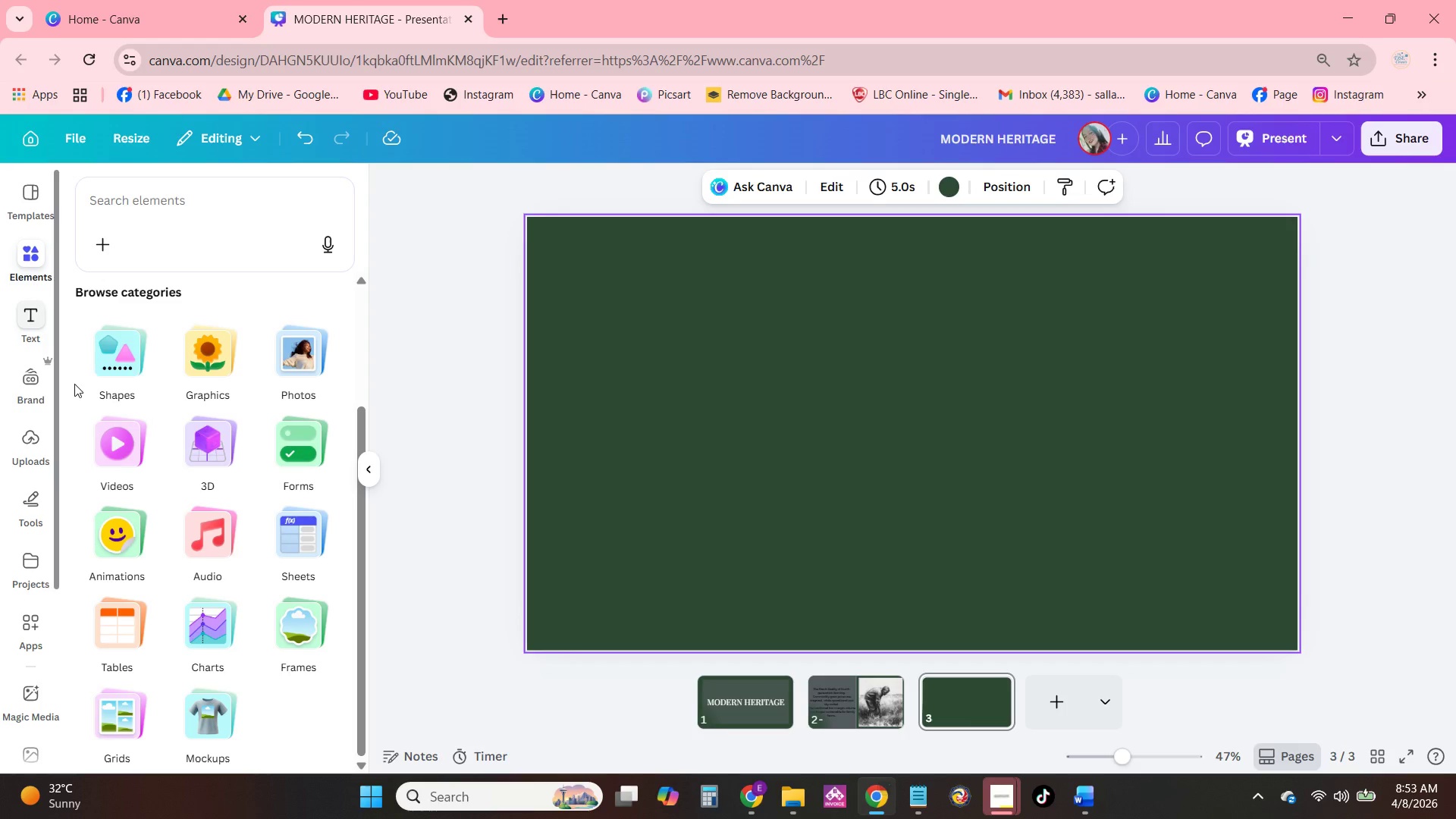 
scroll: coordinate [141, 376], scroll_direction: none, amount: 0.0
 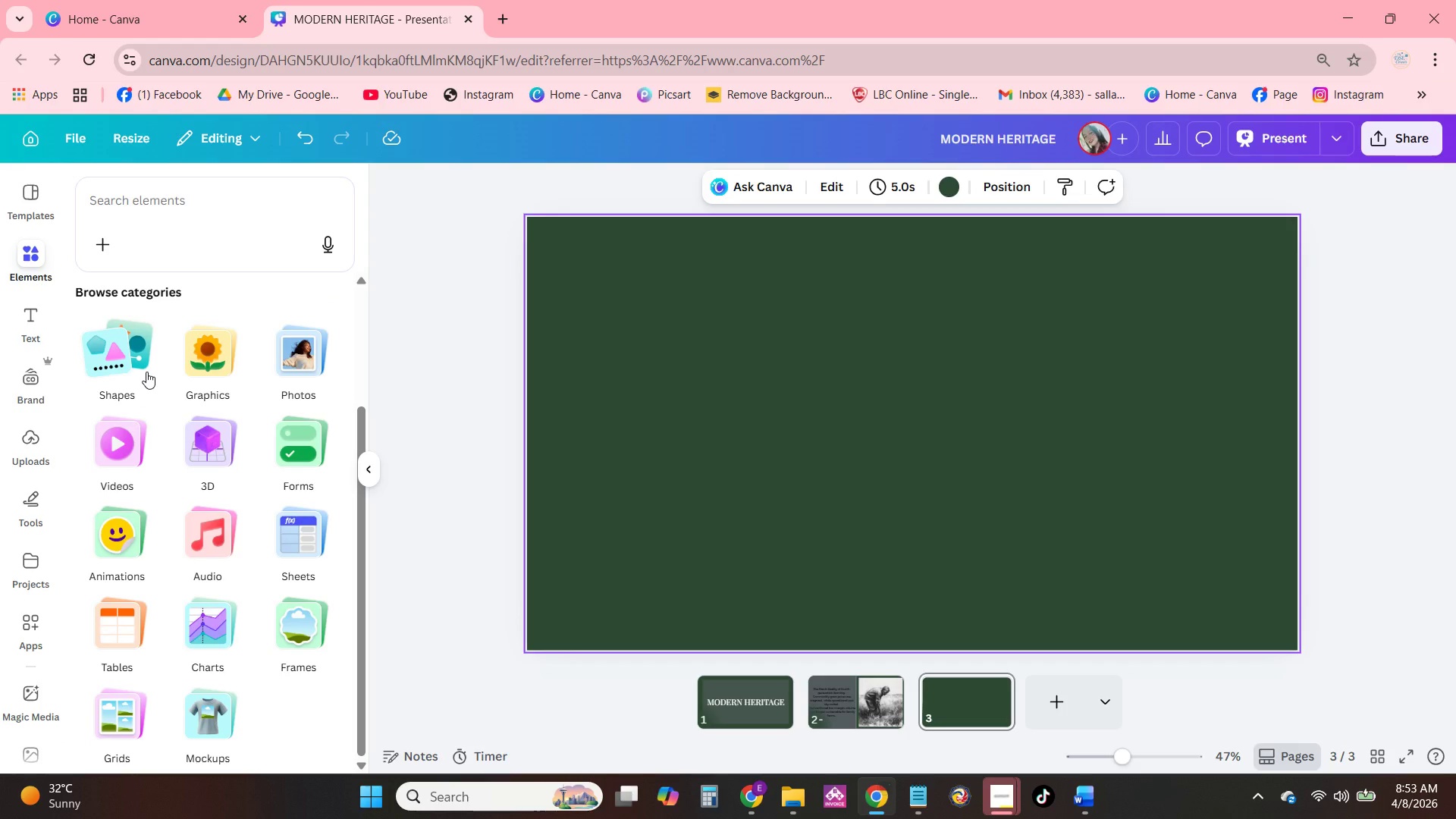 
wait(6.53)
 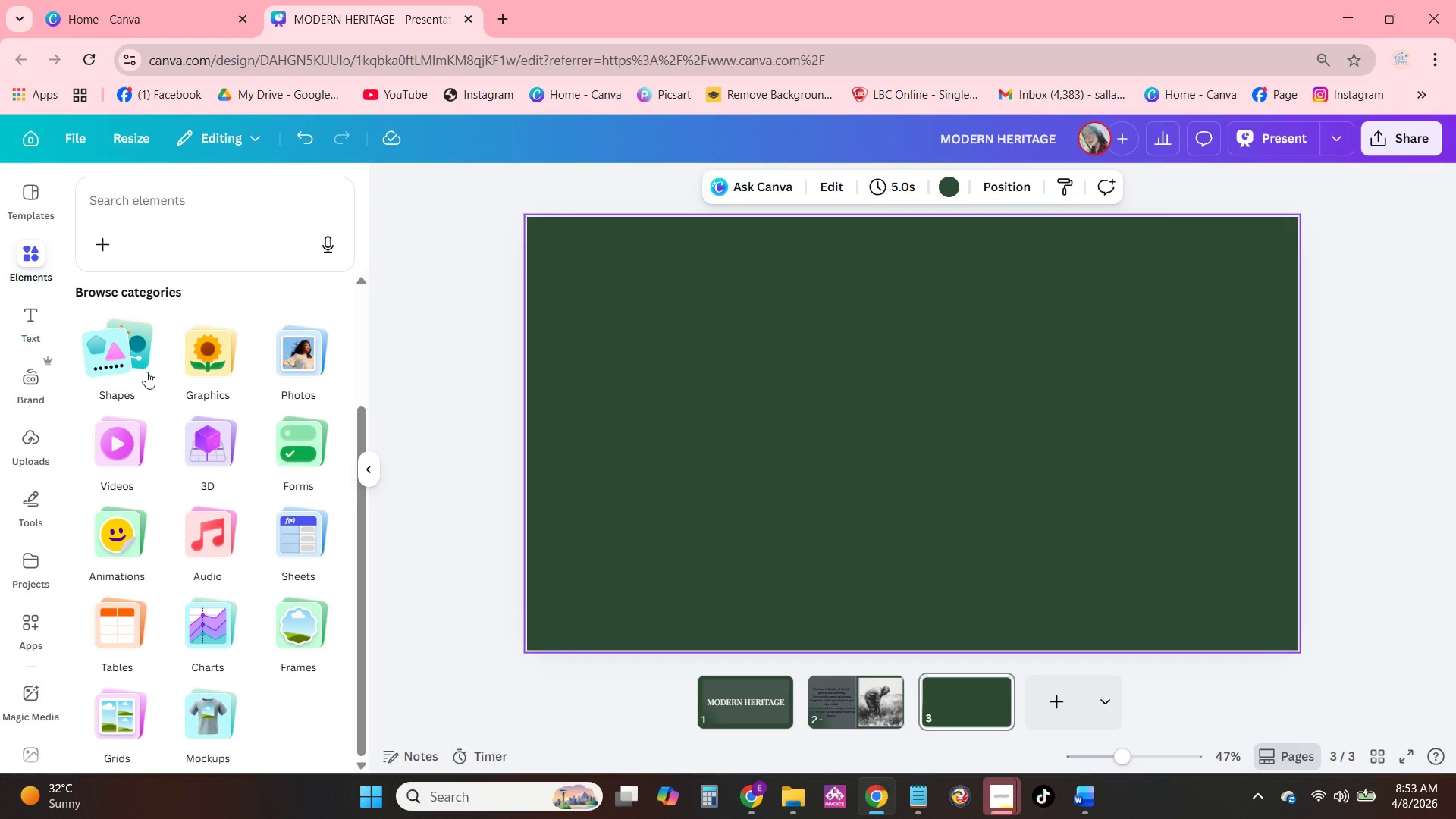 
scroll: coordinate [146, 372], scroll_direction: up, amount: 2.0
 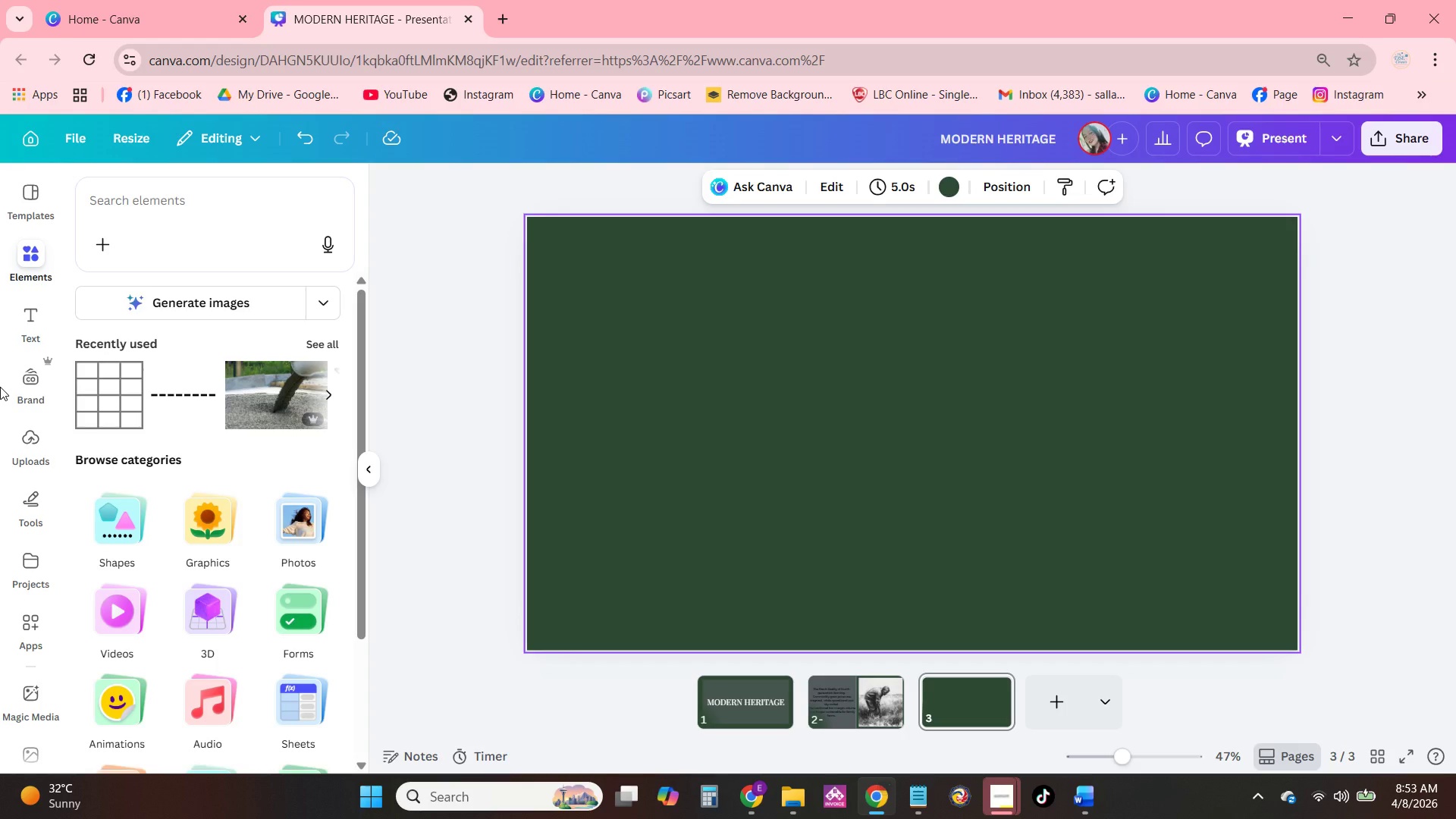 
wait(6.77)
 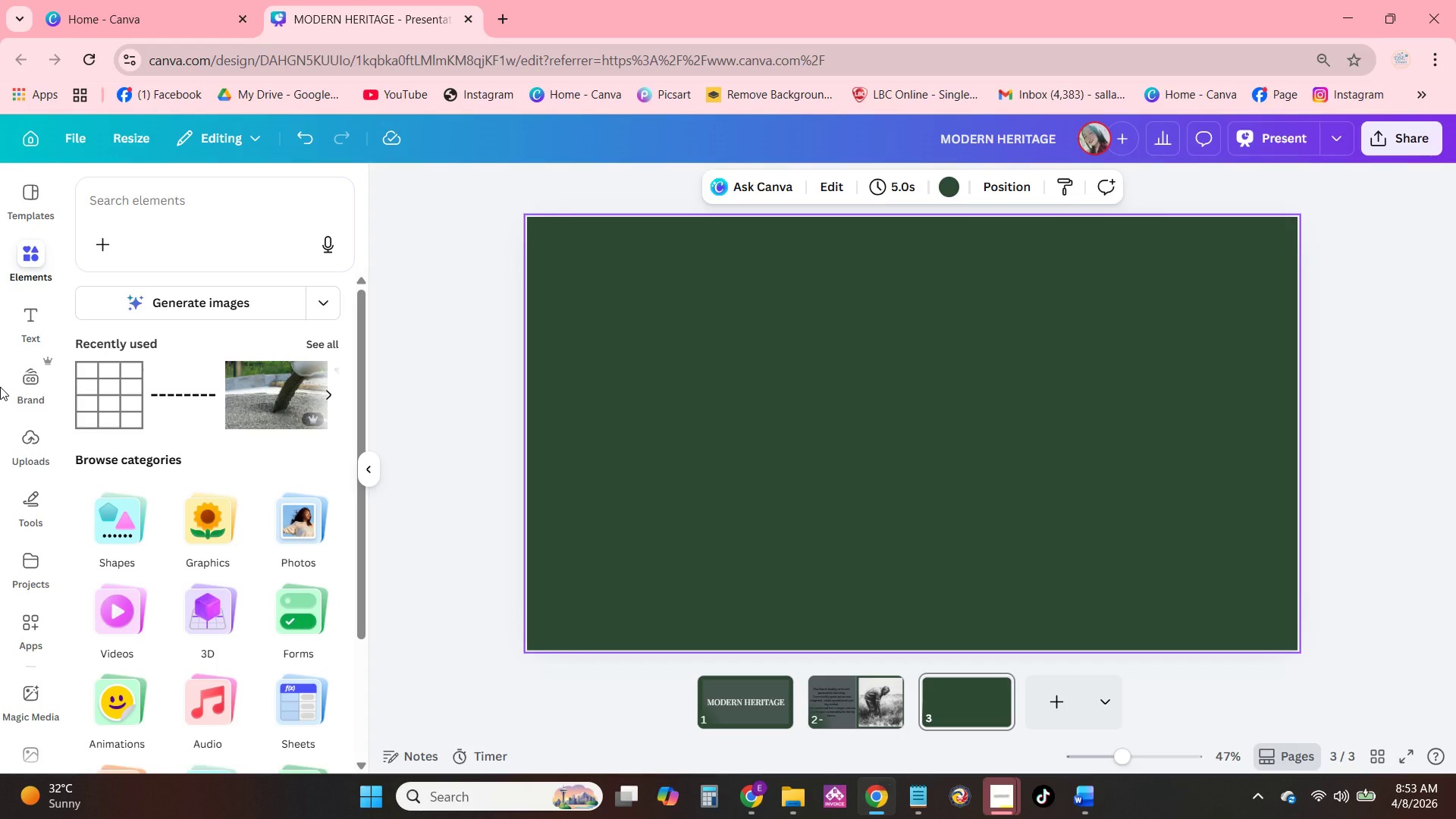 
scroll: coordinate [0, 387], scroll_direction: down, amount: 3.0
 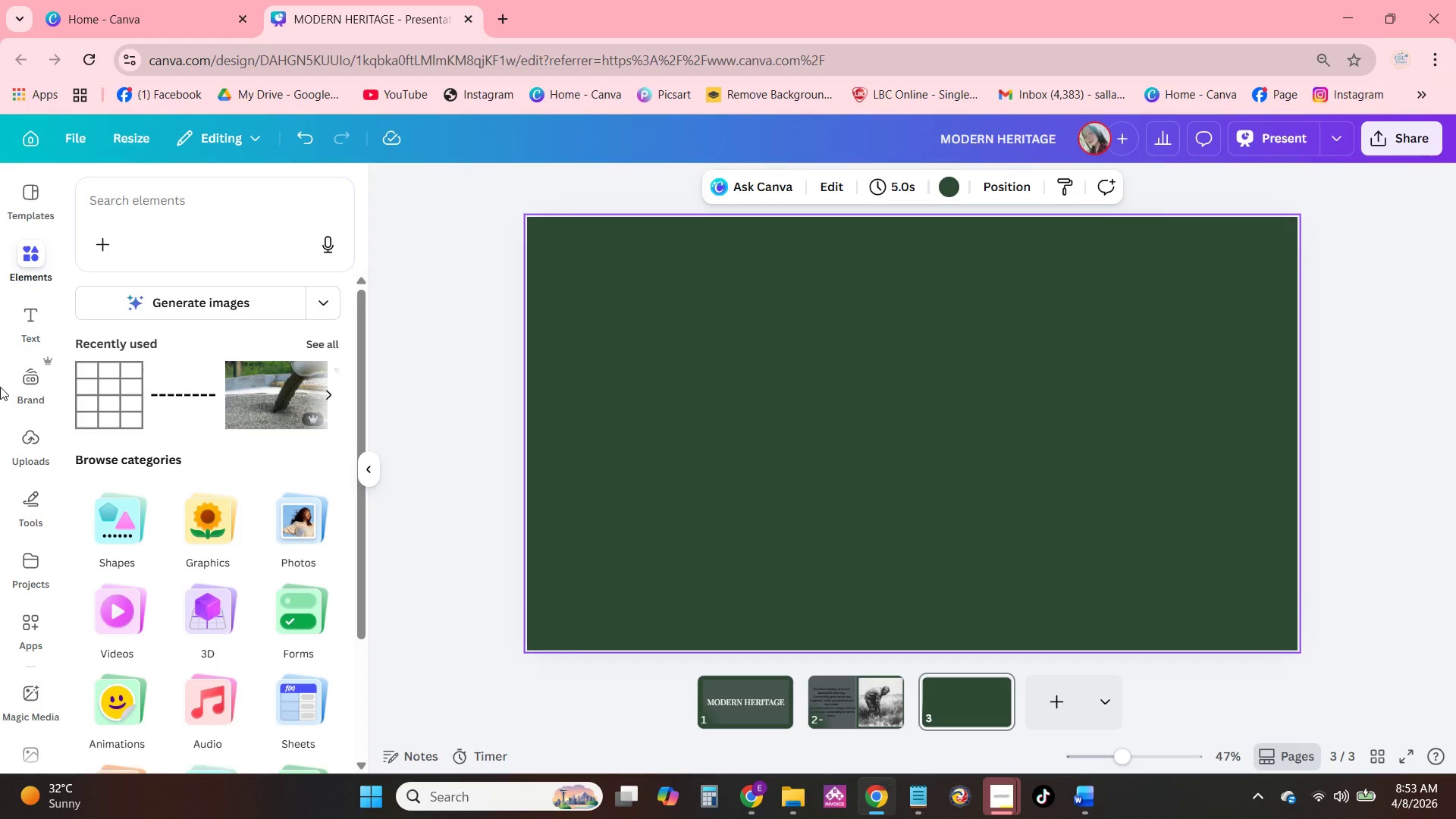 
wait(6.02)
 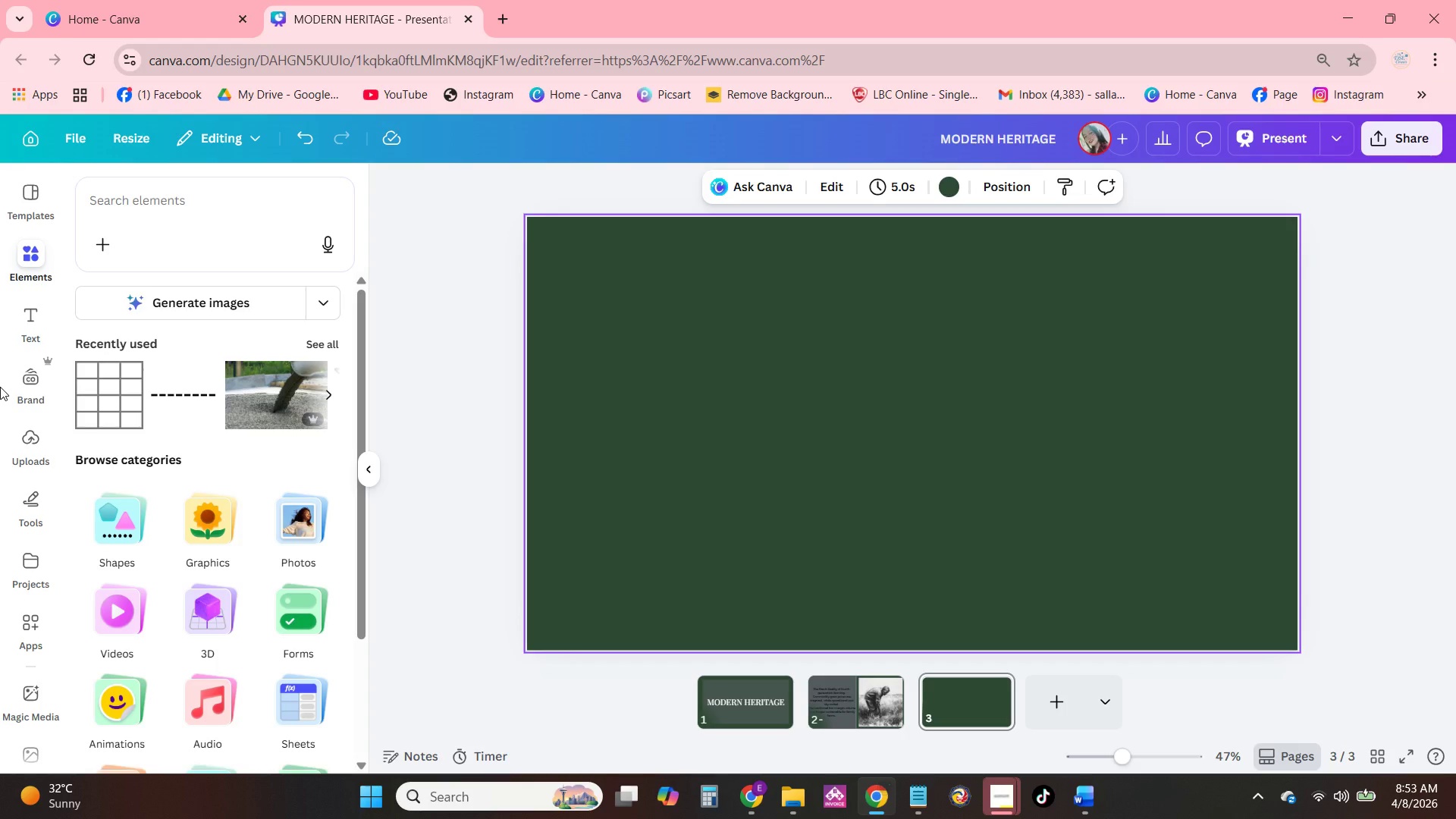 
scroll: coordinate [202, 491], scroll_direction: down, amount: 7.0
 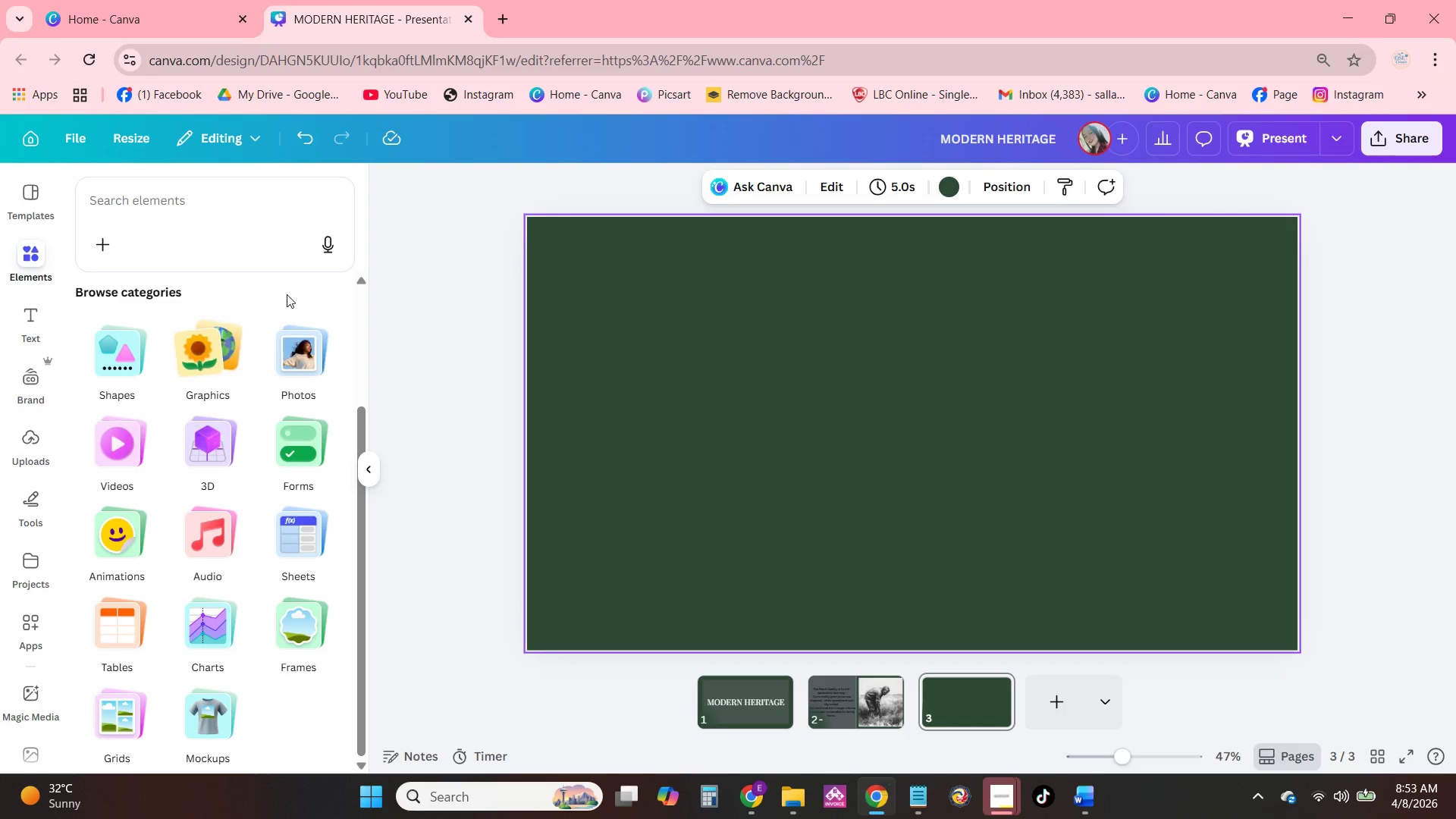 
wait(6.84)
 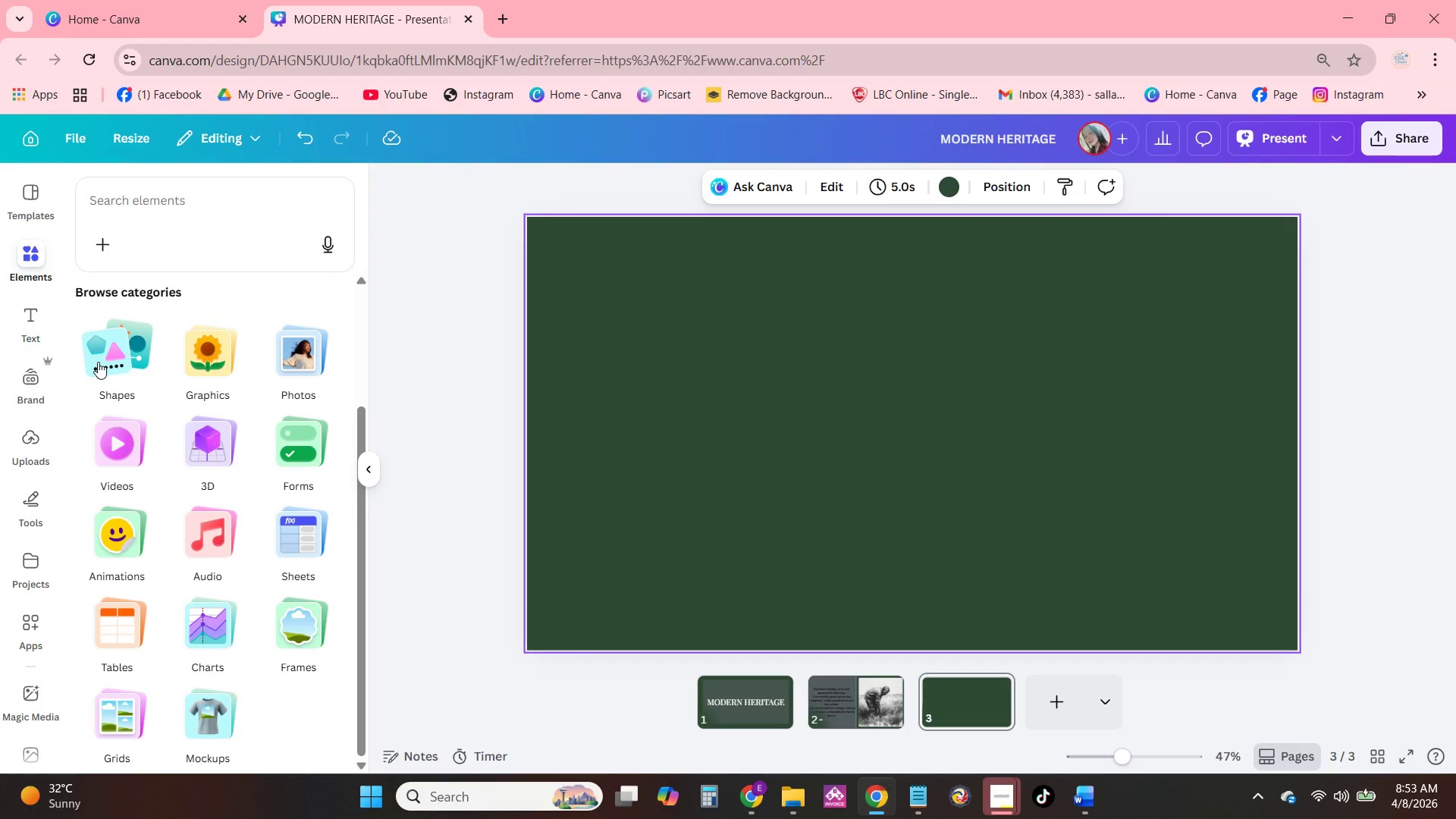 
left_click([187, 629])
 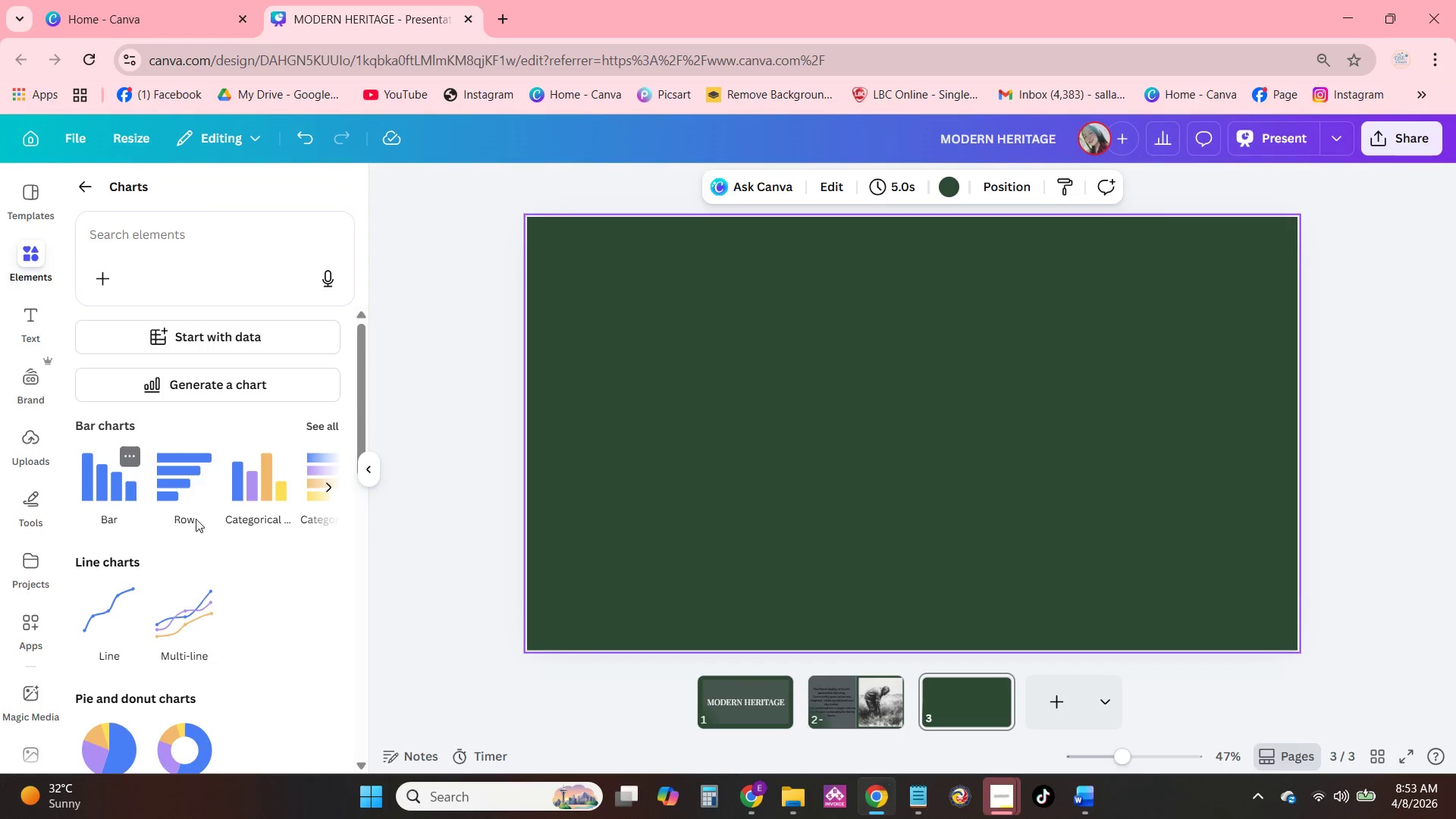 
left_click([315, 419])
 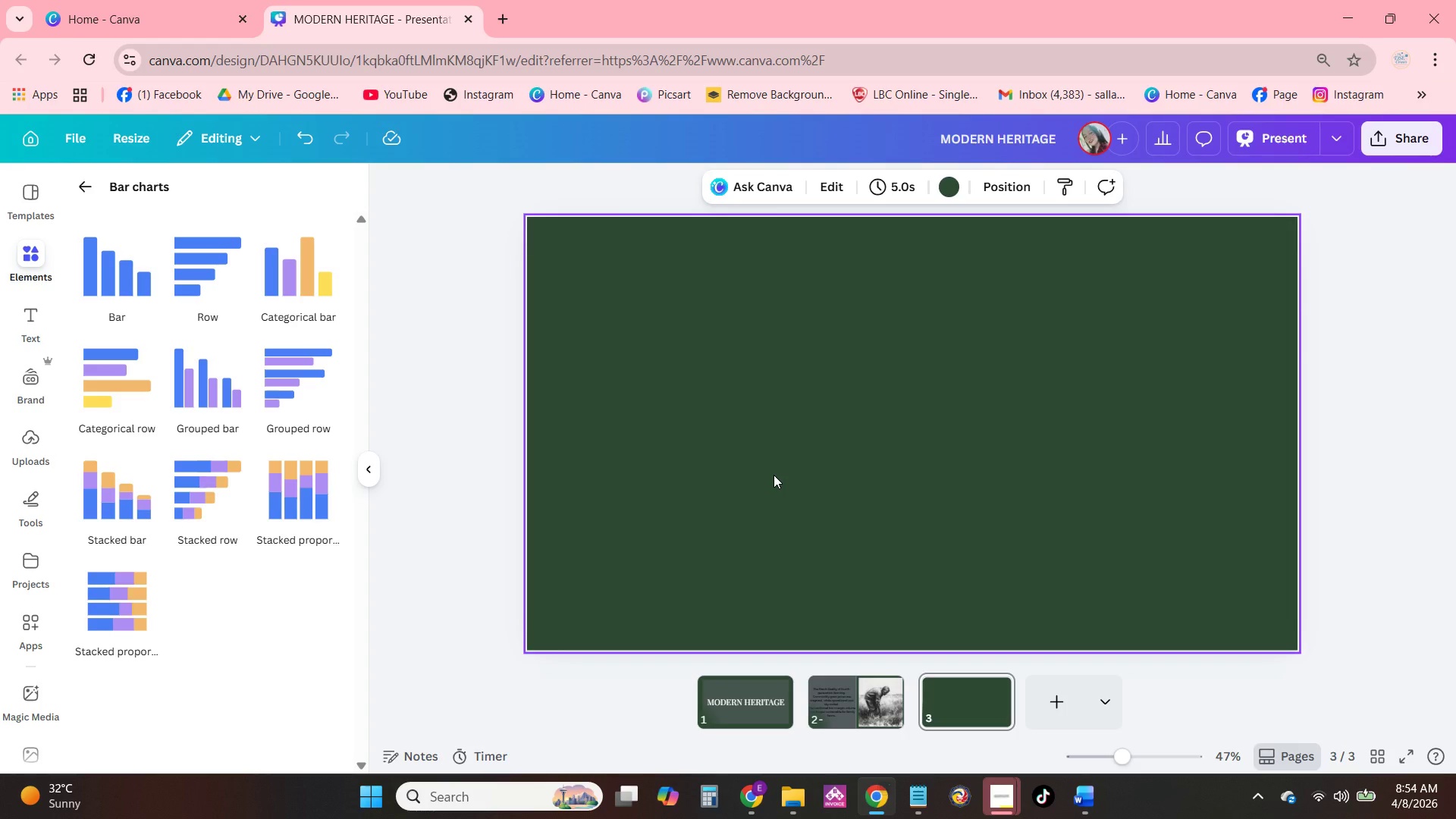 
wait(39.09)
 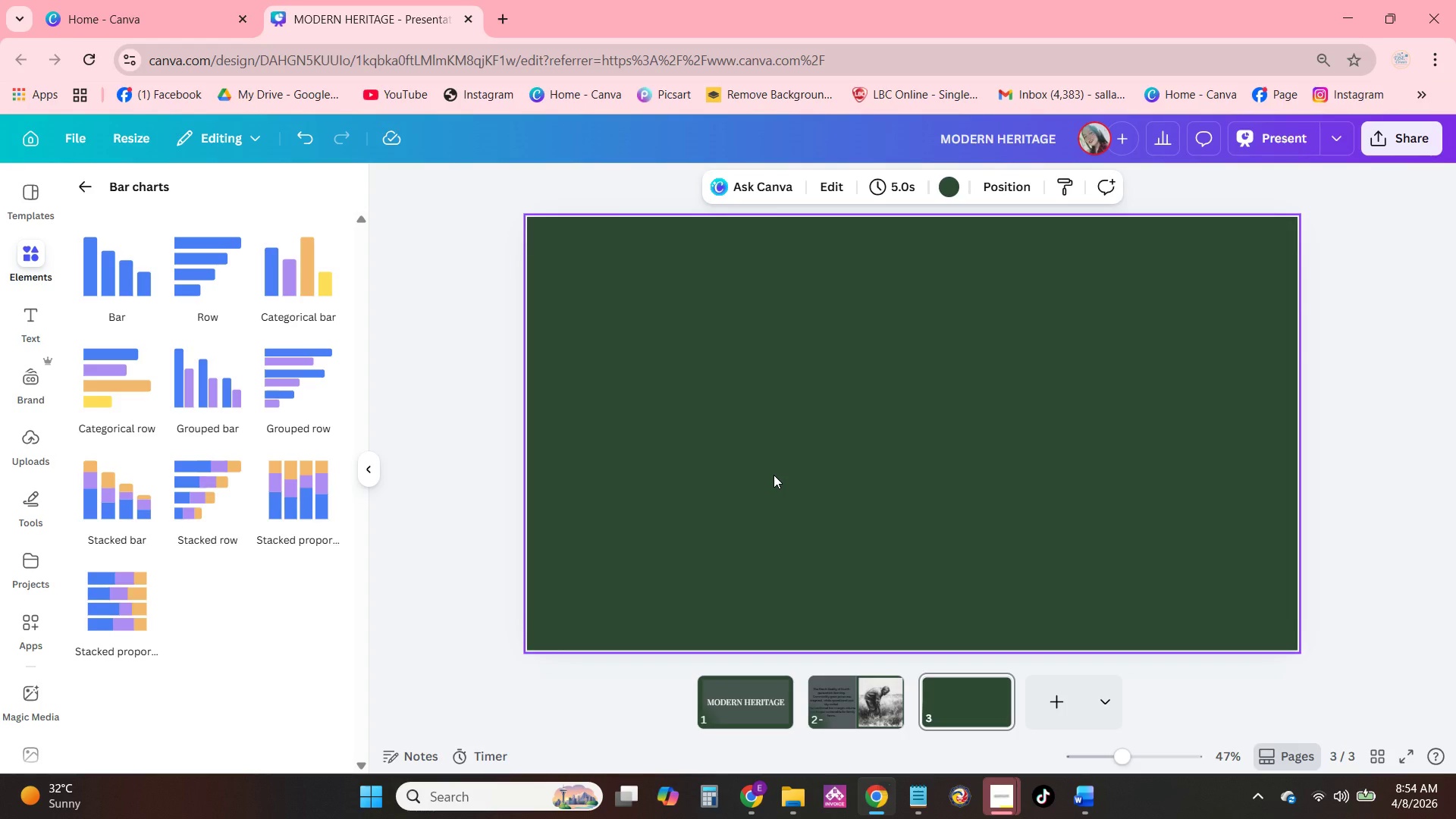 
left_click([14, 325])
 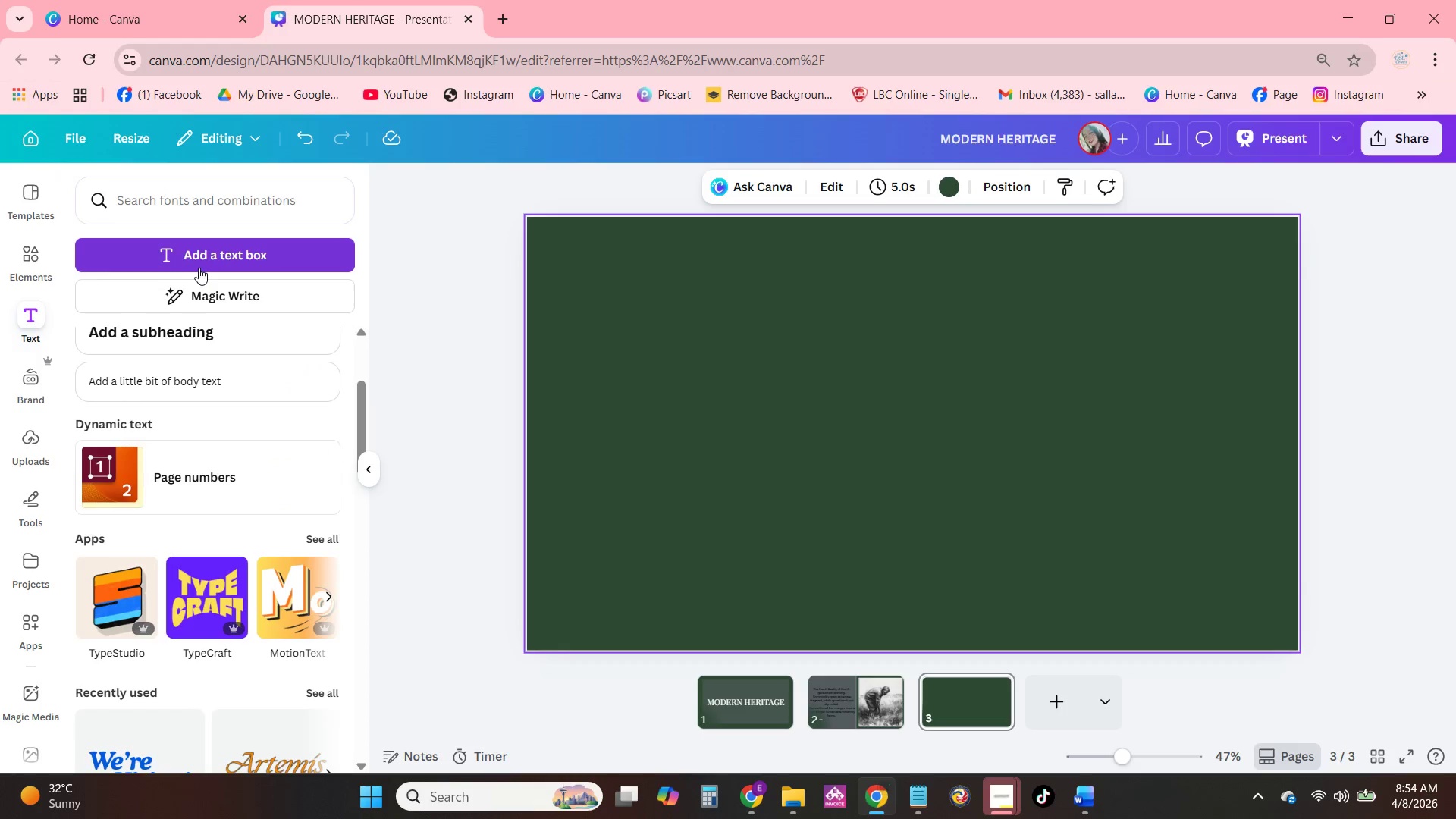 
left_click([202, 268])
 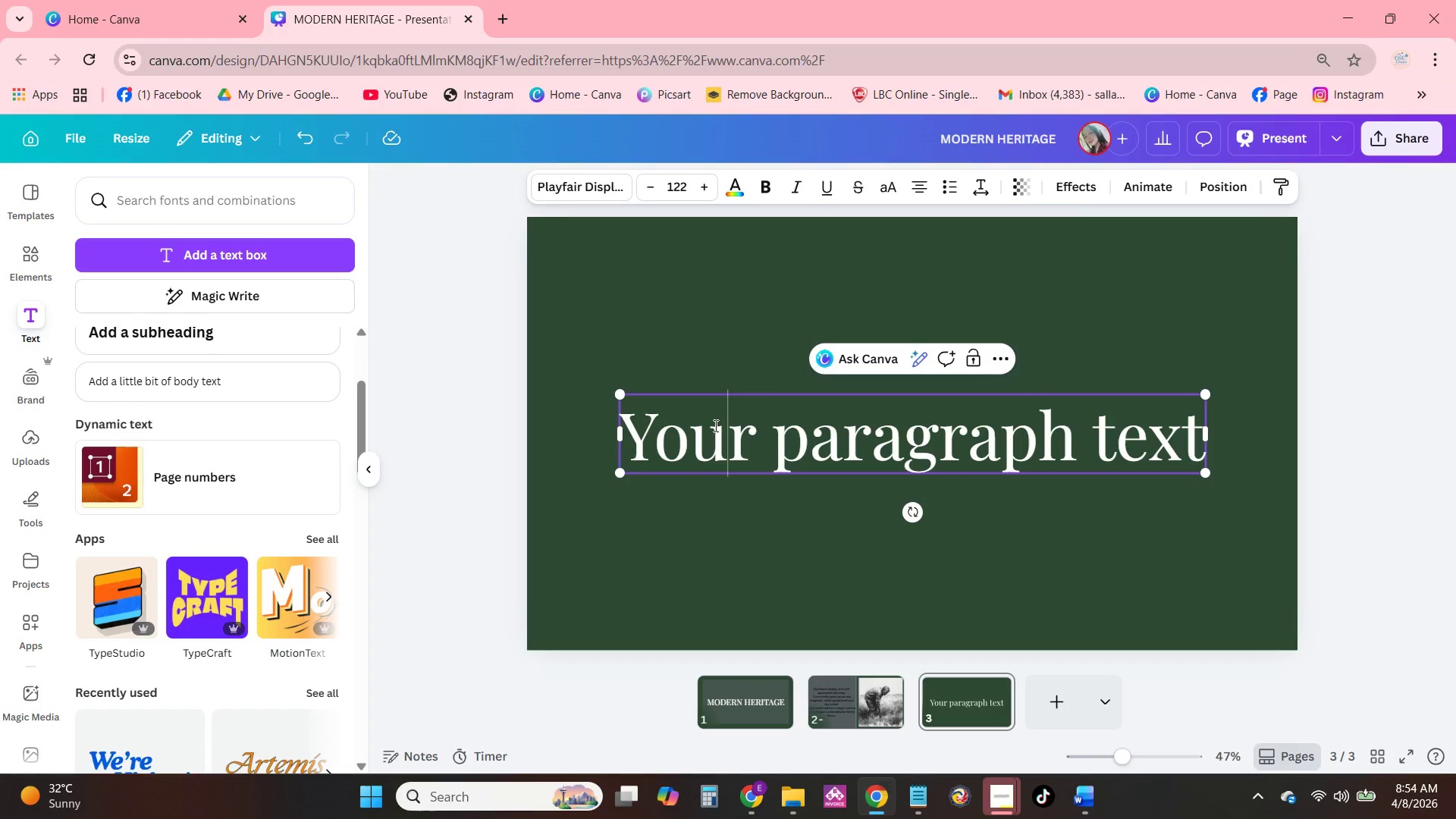 
double_click([714, 425])
 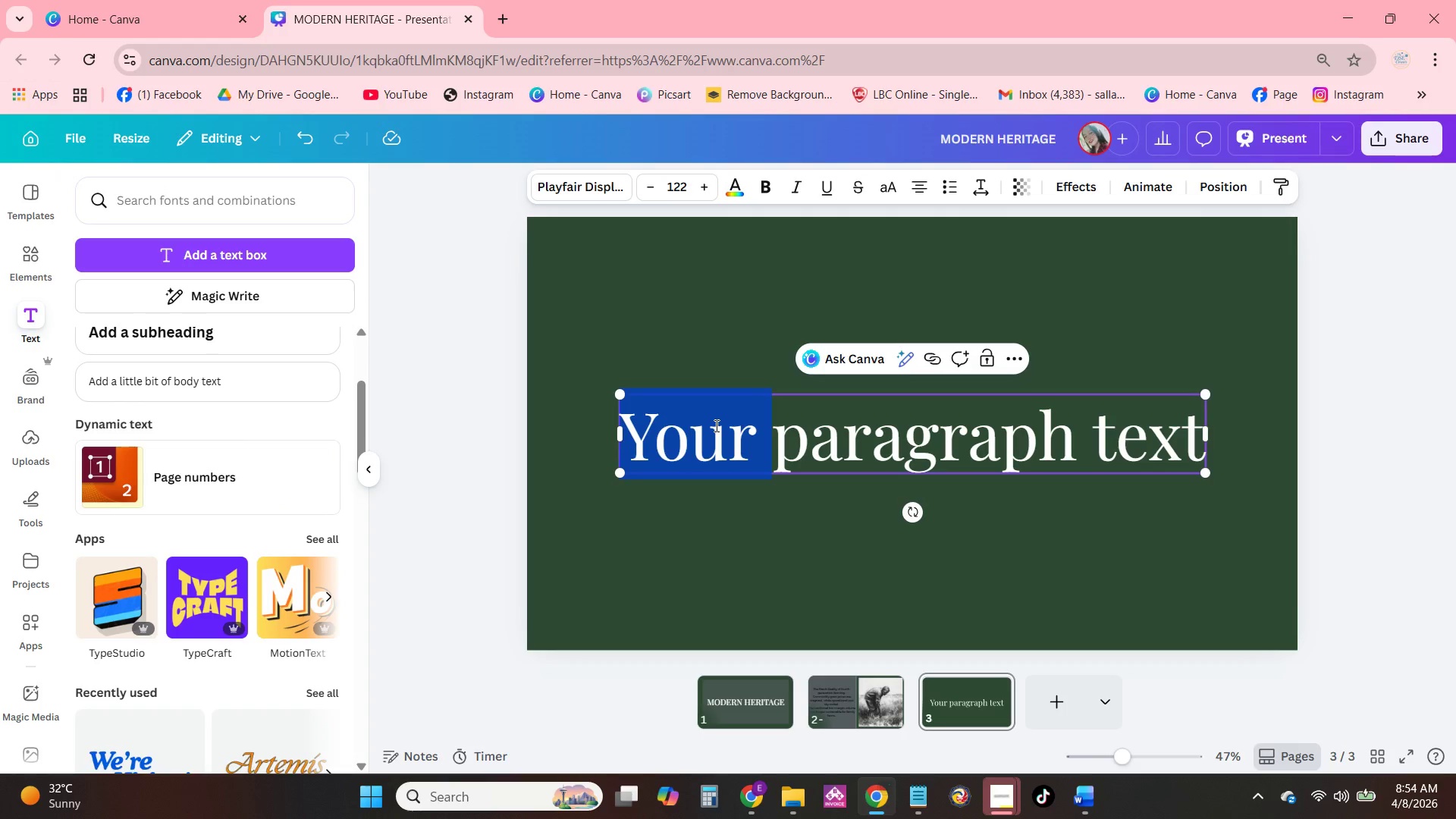 
triple_click([715, 425])
 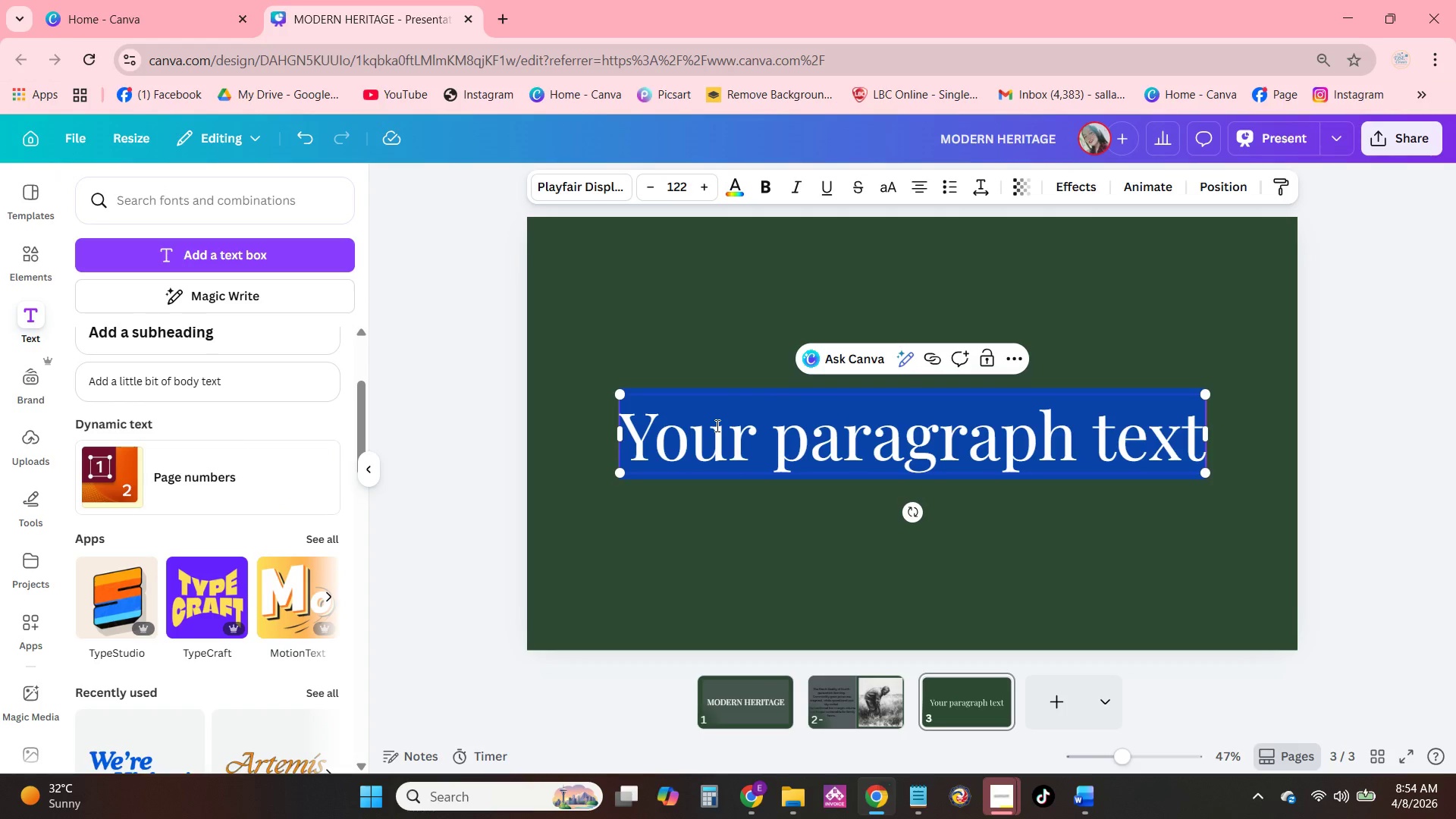 
triple_click([716, 425])
 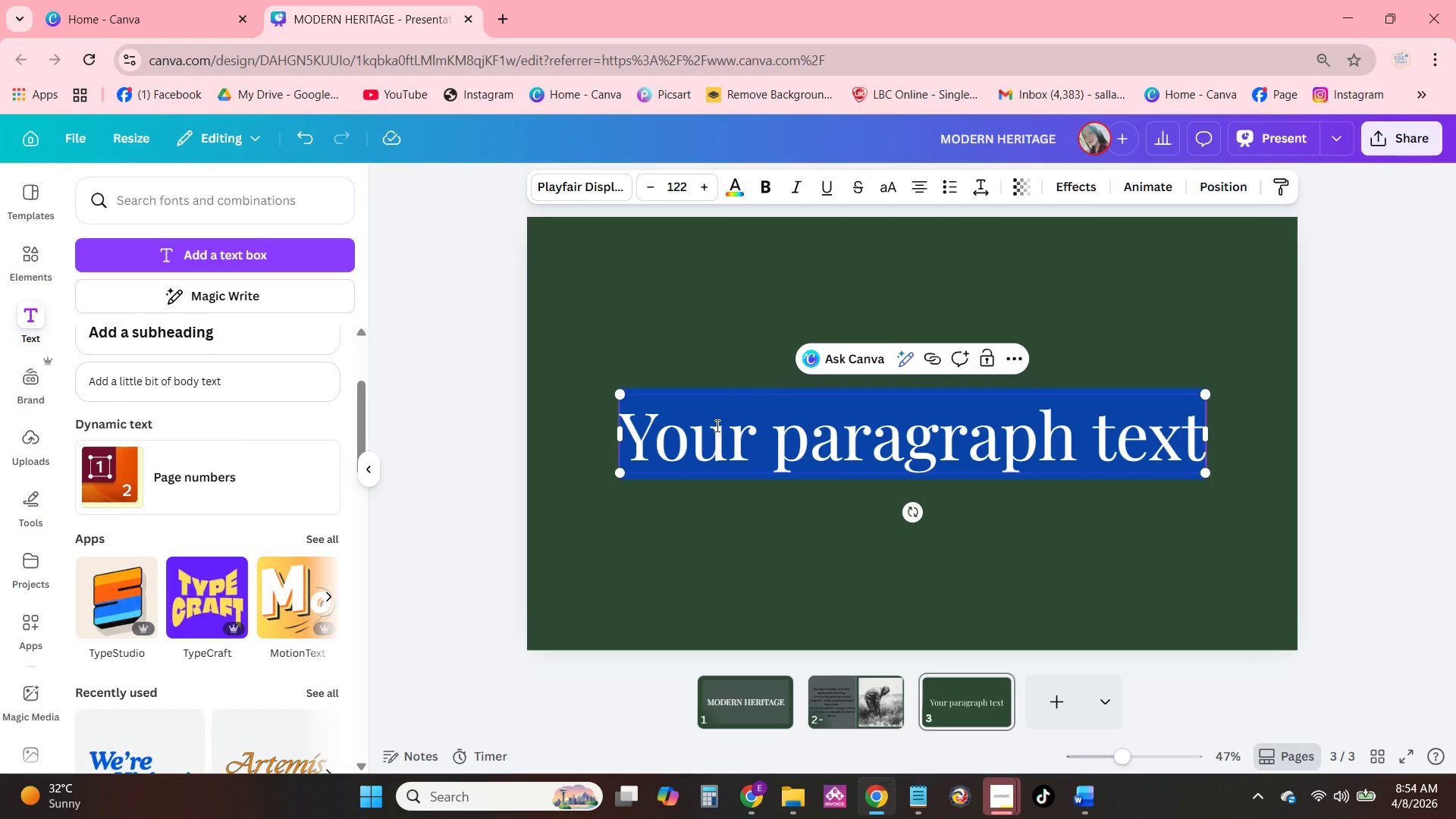 
triple_click([716, 425])
 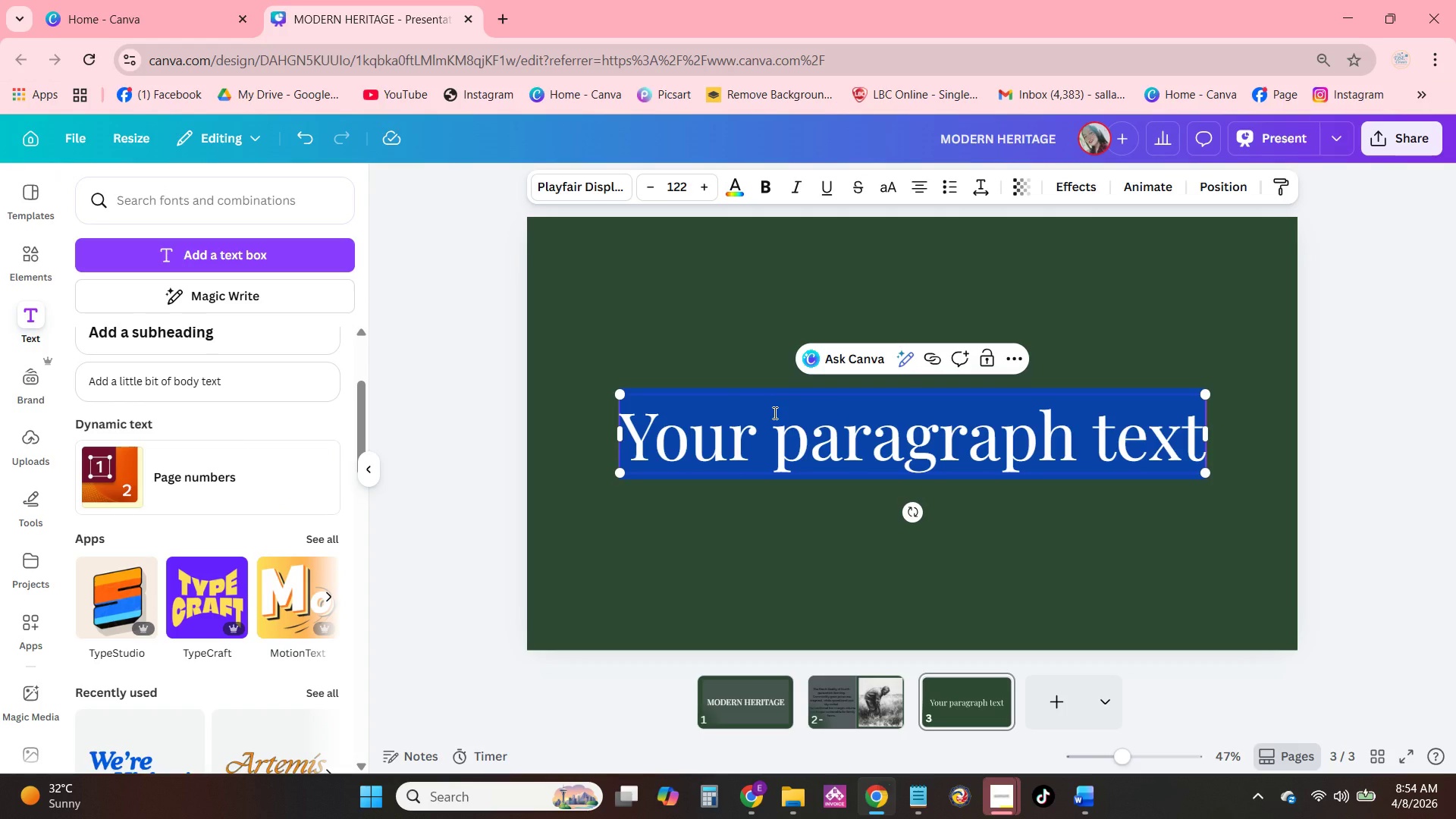 
type(OLD GROT)
key(Backspace)
type(WTH GRI)
key(Backspace)
type(AINS & )
 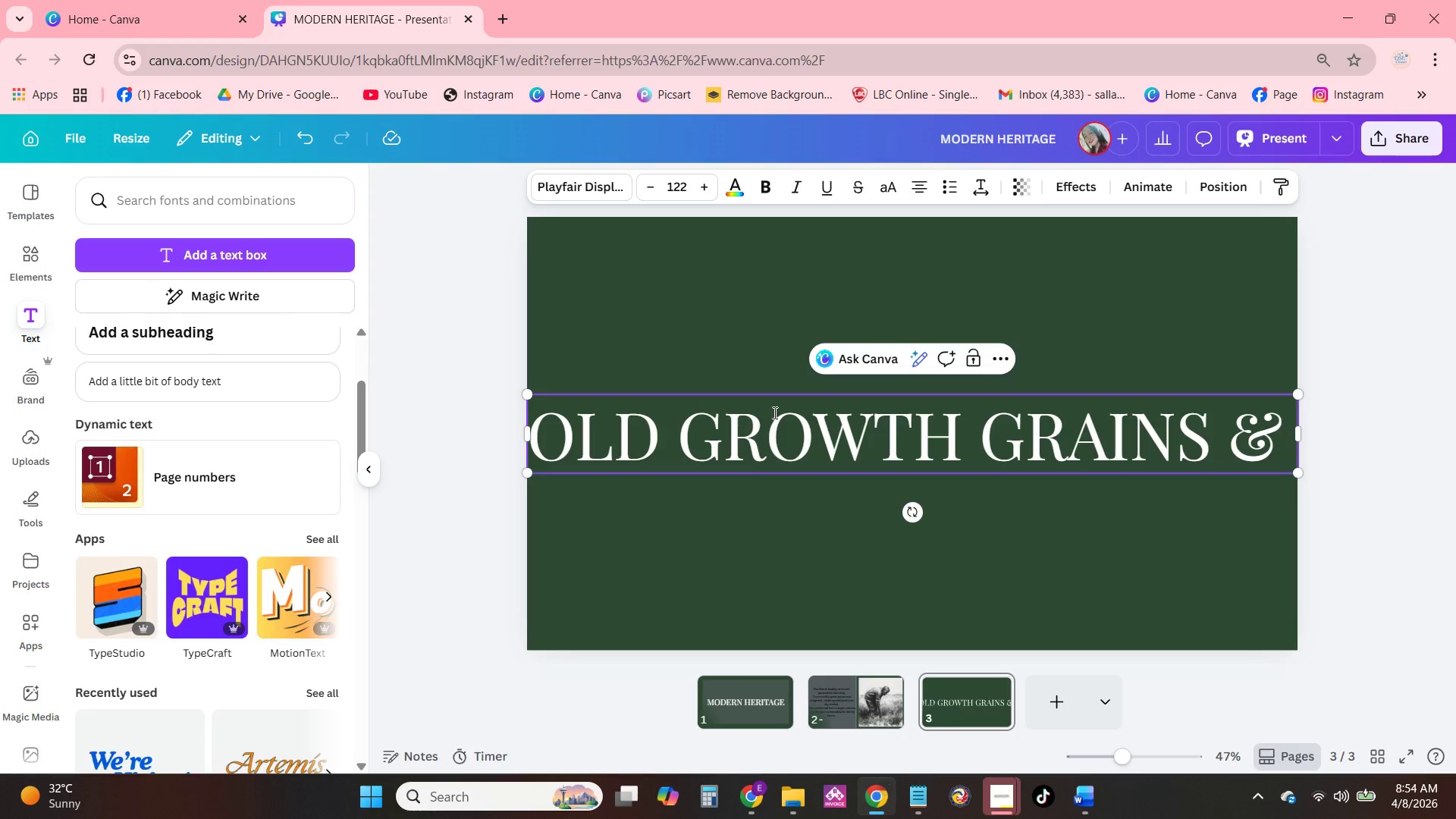 
type(SPIRITS COLLECTIVE)
 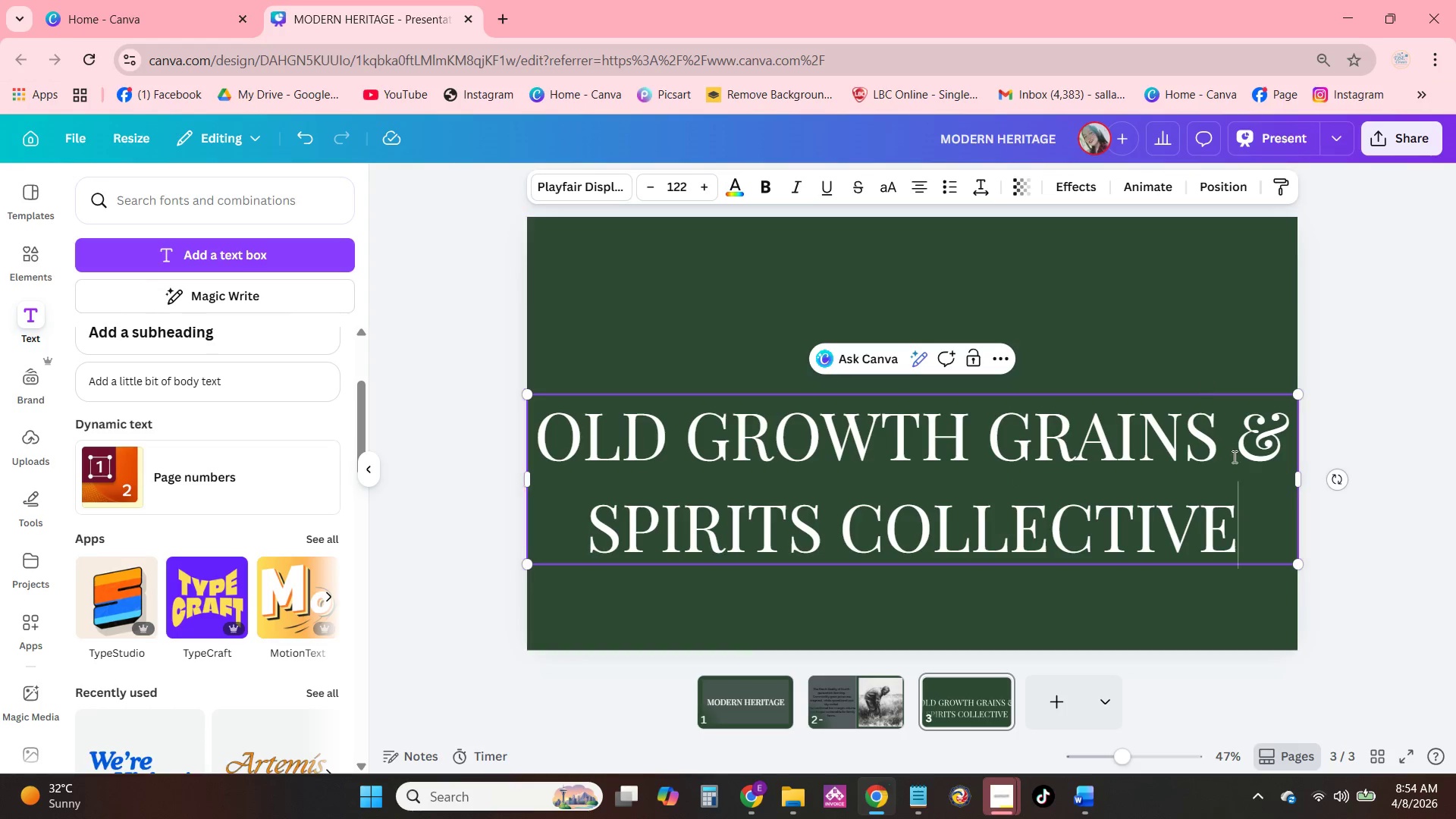 
left_click_drag(start_coordinate=[1296, 567], to_coordinate=[1031, 422])
 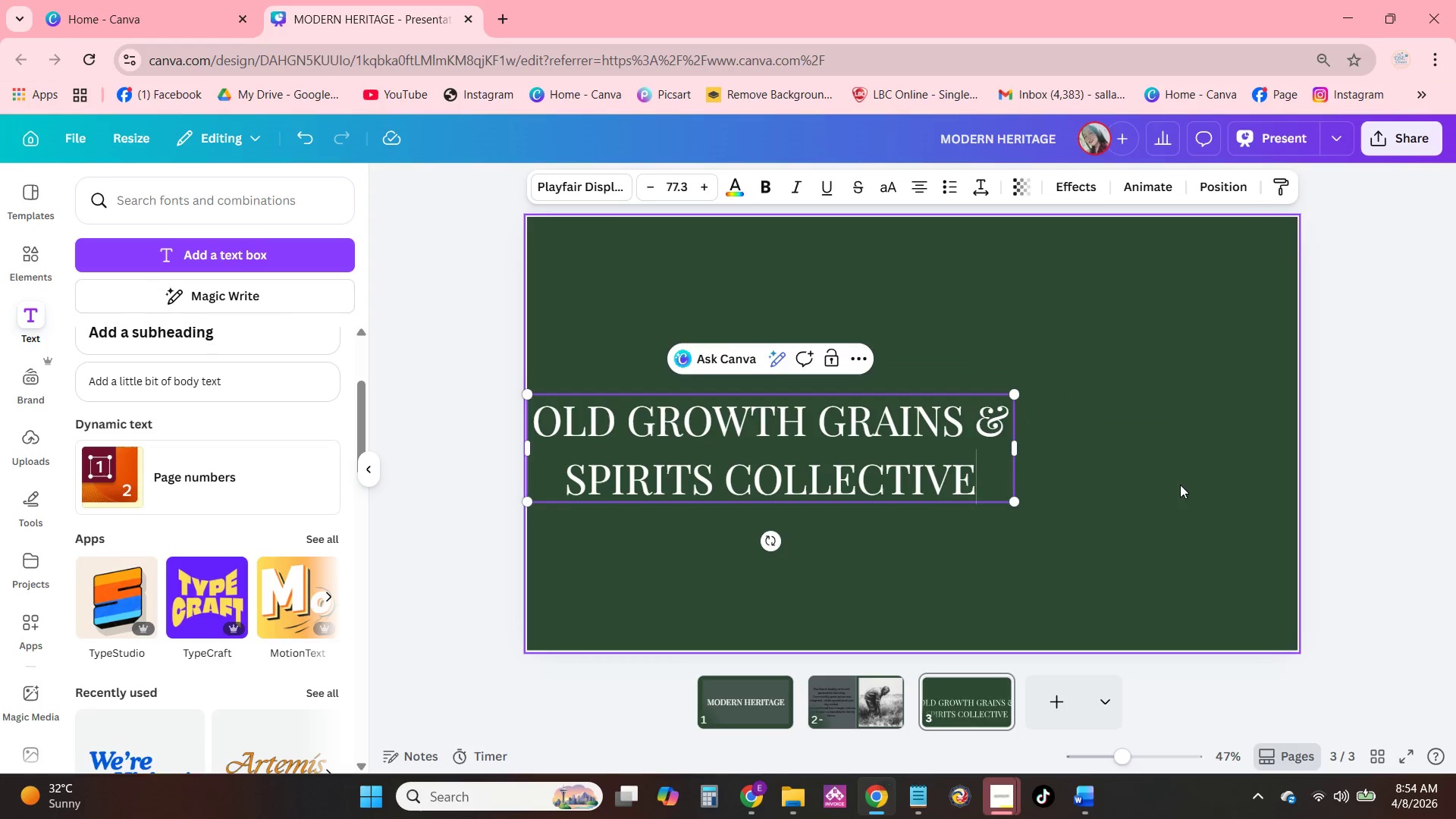 
left_click([1180, 485])
 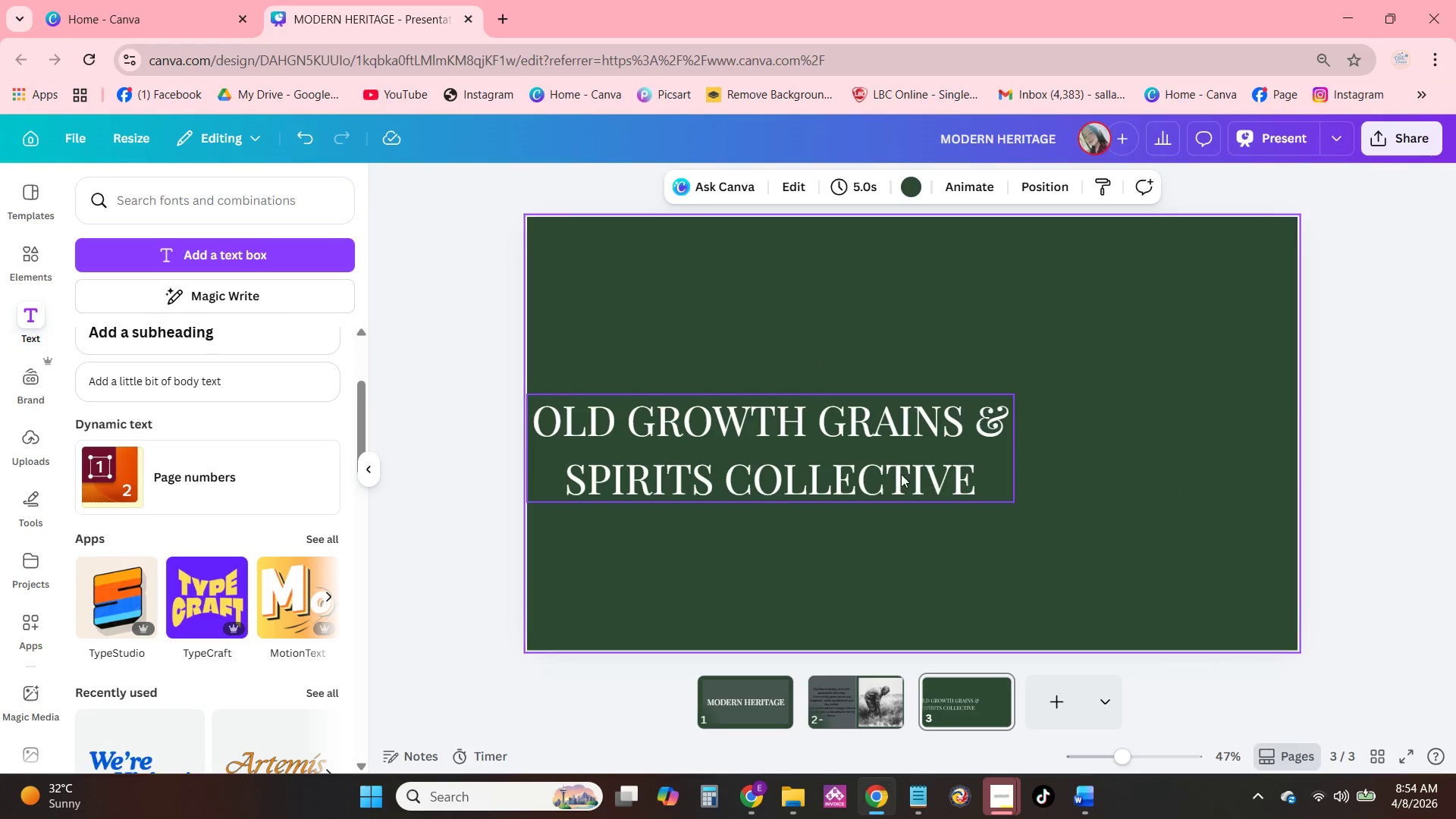 
left_click_drag(start_coordinate=[901, 474], to_coordinate=[940, 305])
 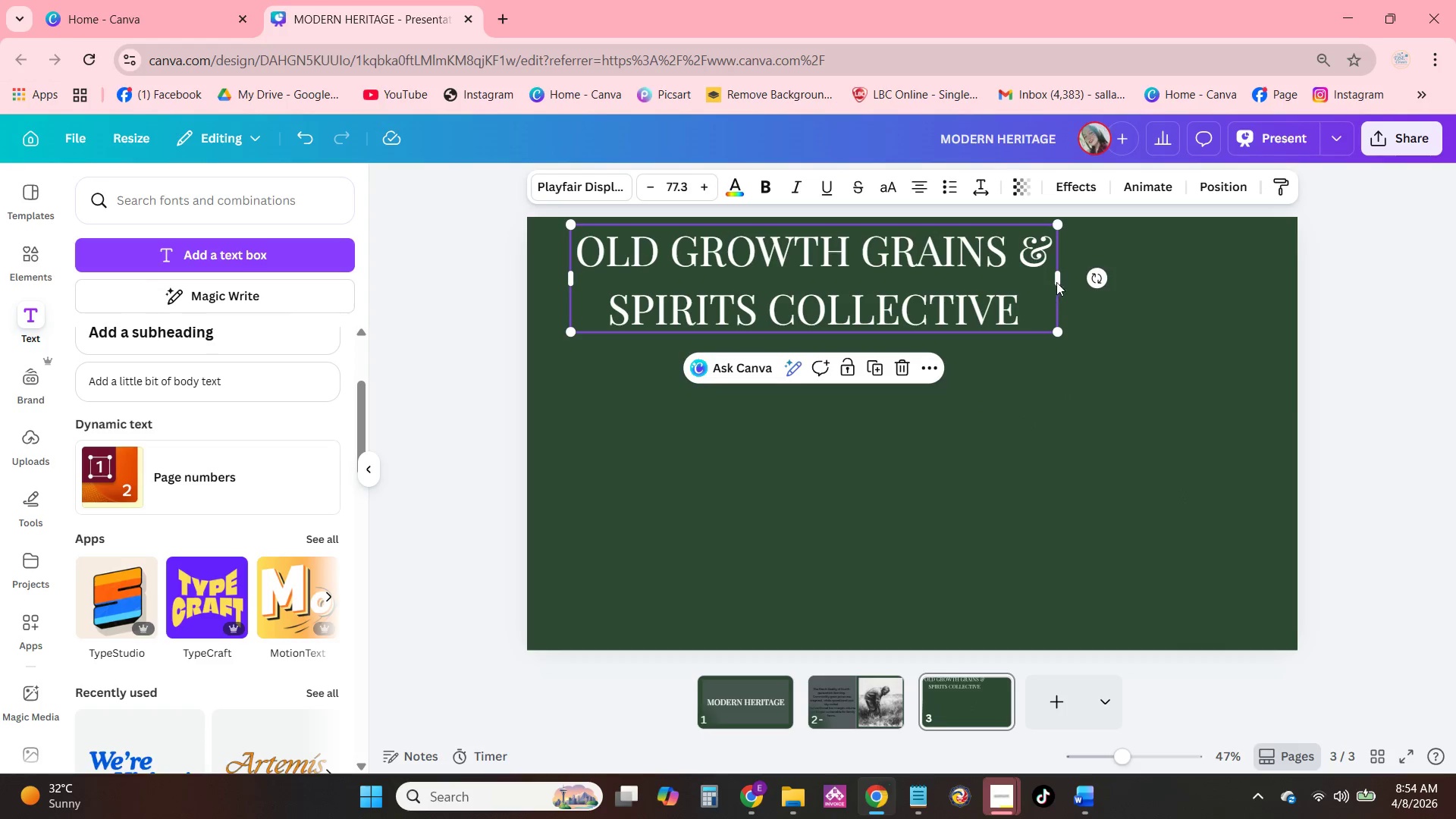 
left_click_drag(start_coordinate=[1059, 282], to_coordinate=[1277, 319])
 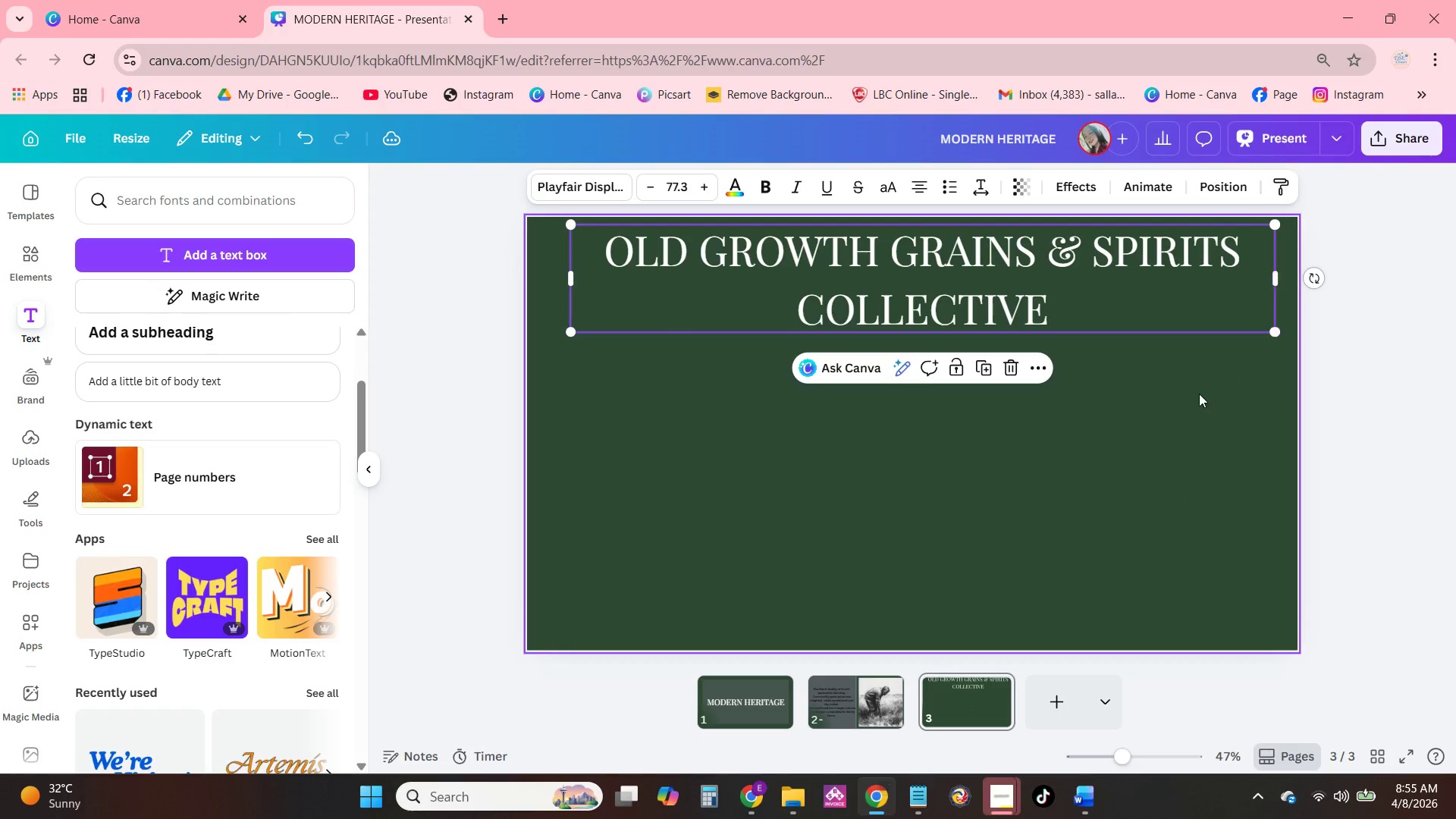 
left_click([1199, 394])
 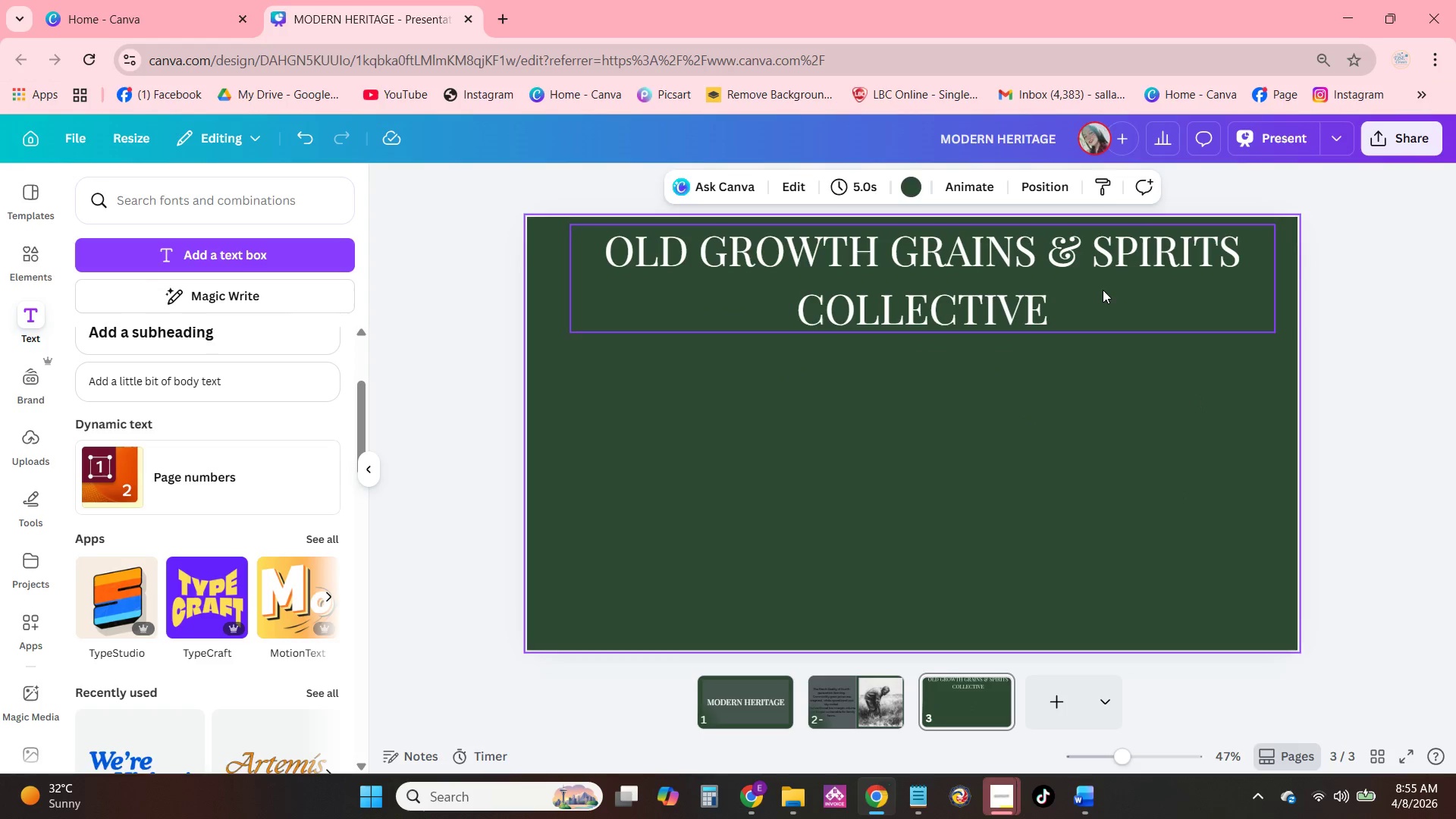 
left_click_drag(start_coordinate=[1102, 289], to_coordinate=[1092, 299])
 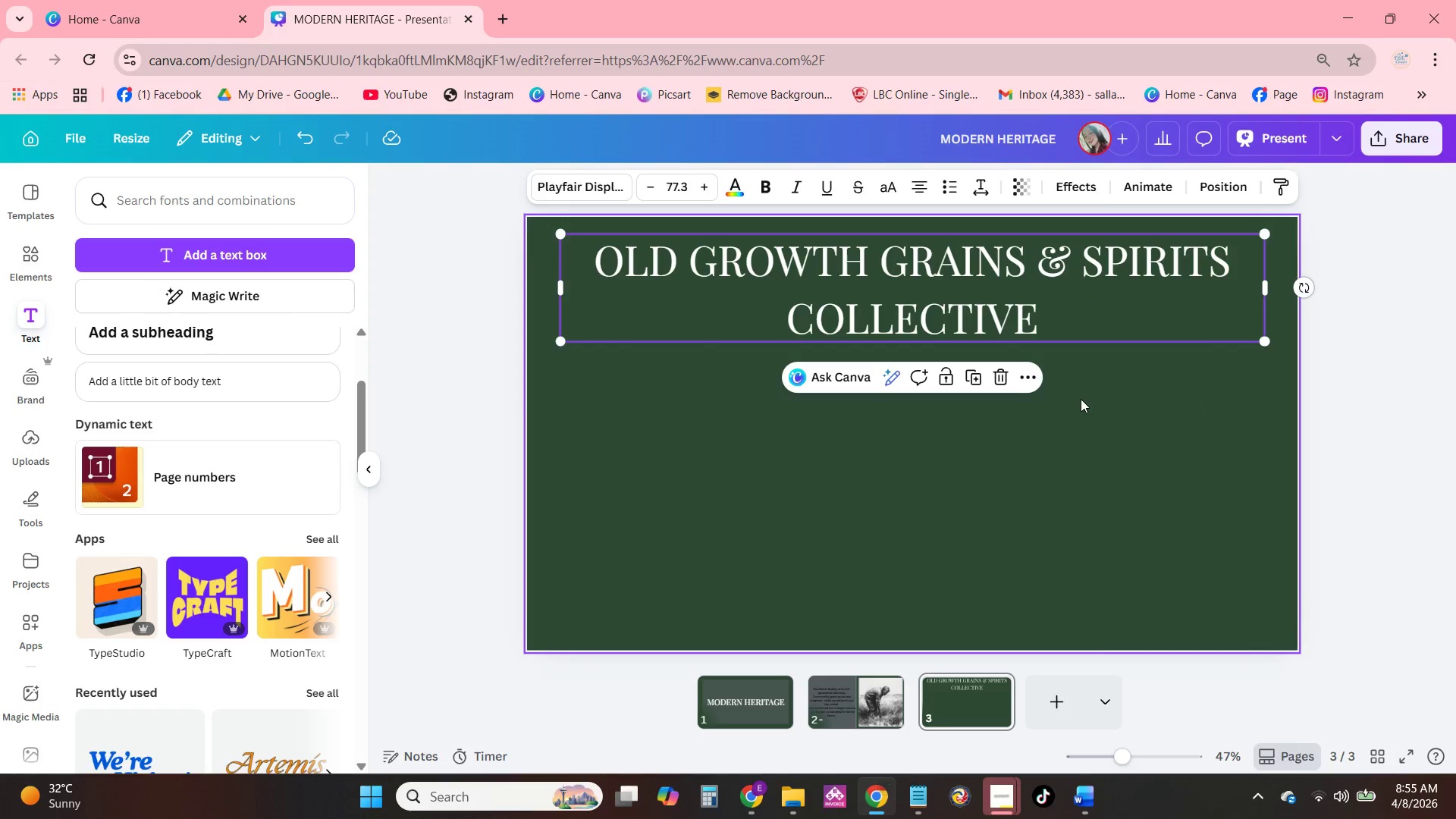 
left_click([1081, 400])
 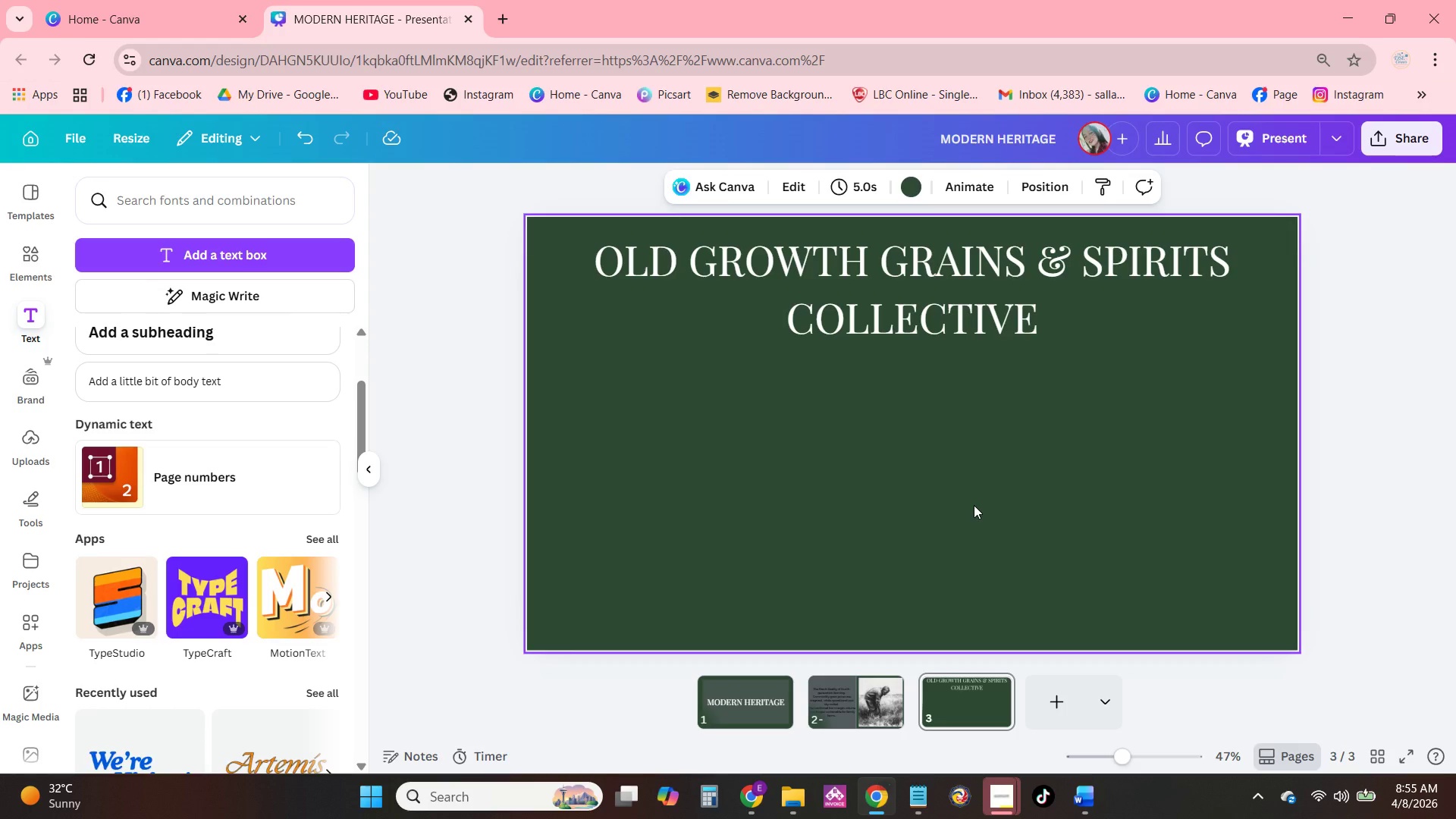 
wait(10.98)
 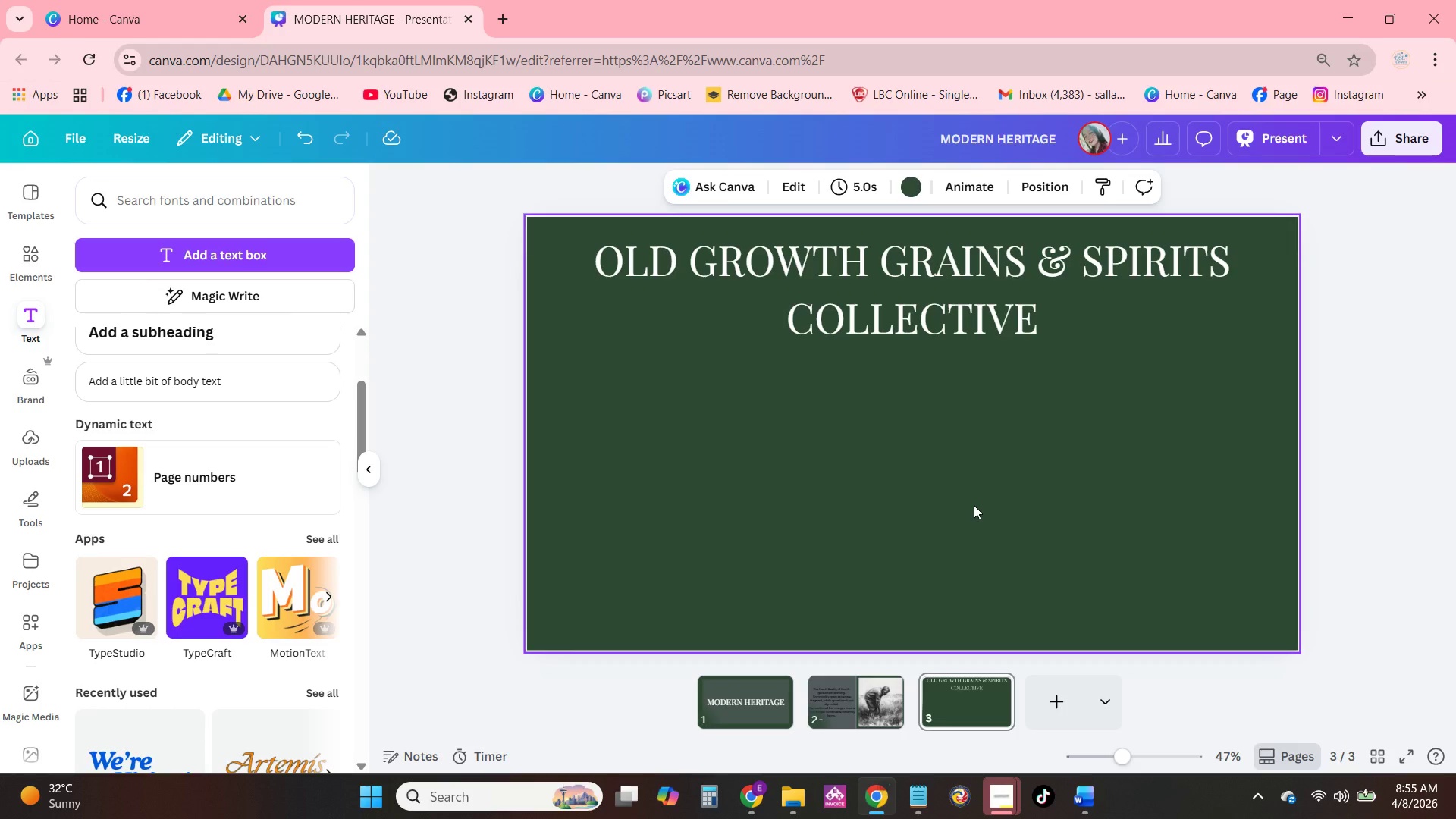 
double_click([884, 312])
 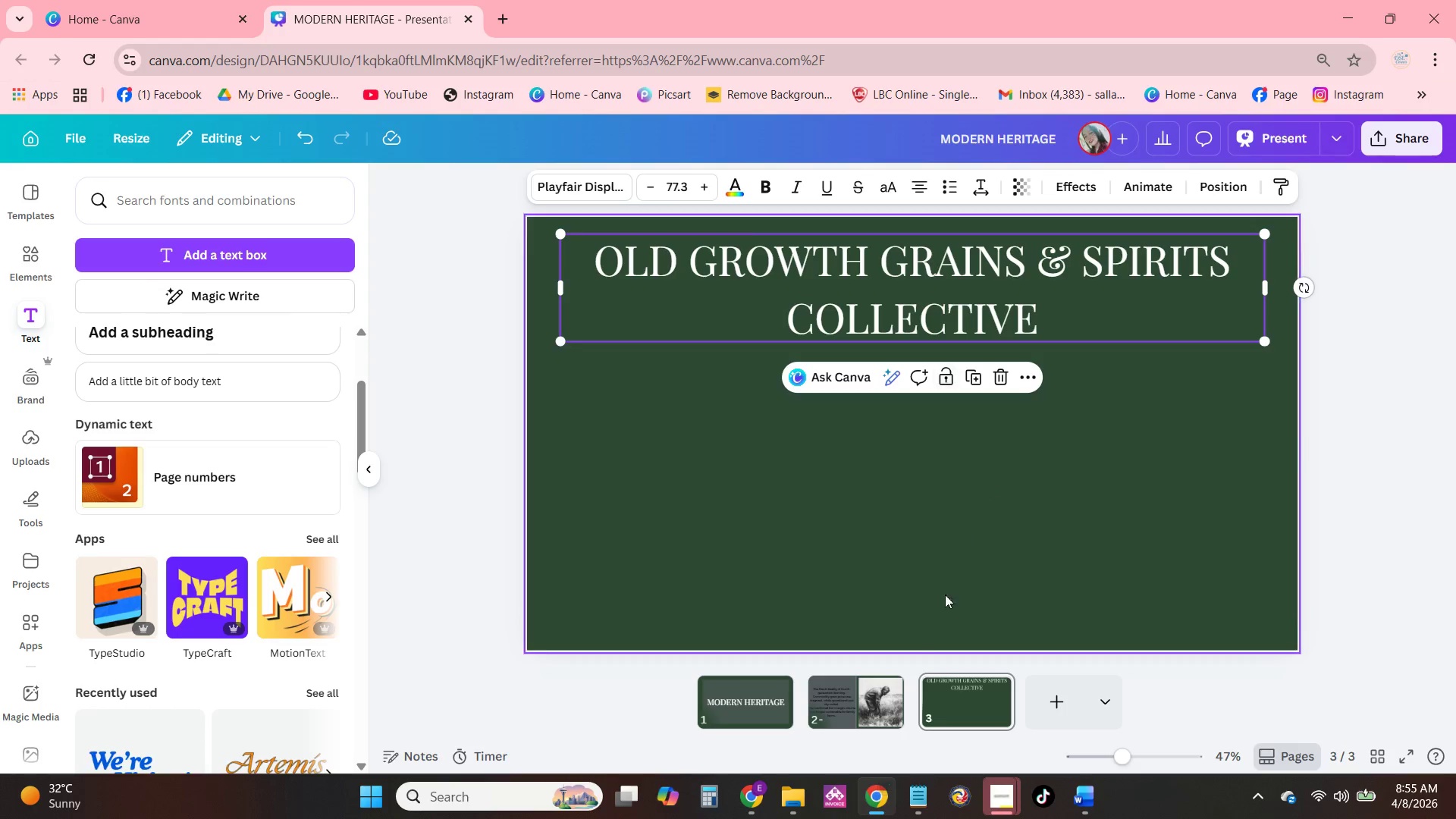 
left_click([868, 696])
 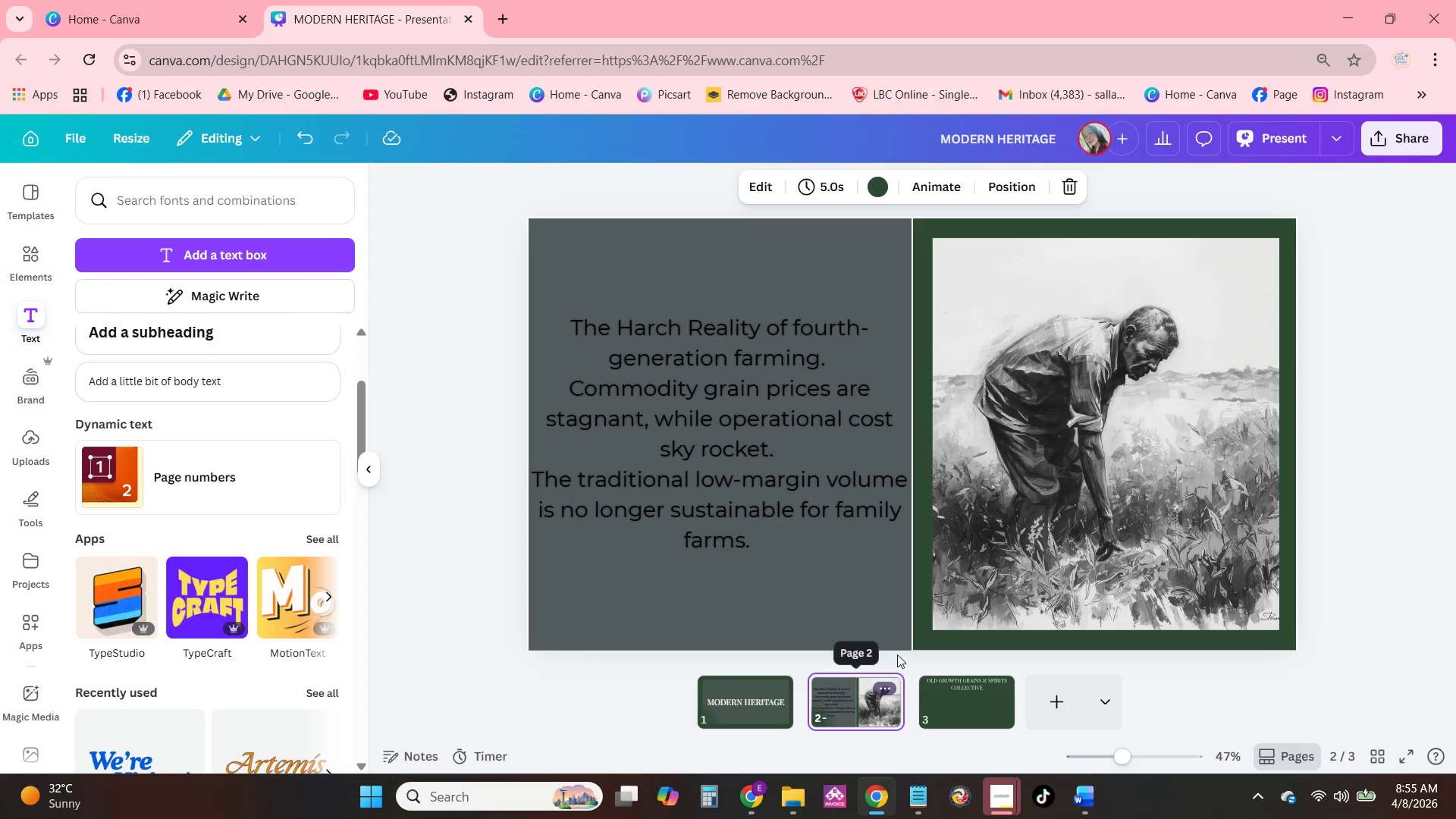 
left_click([851, 415])
 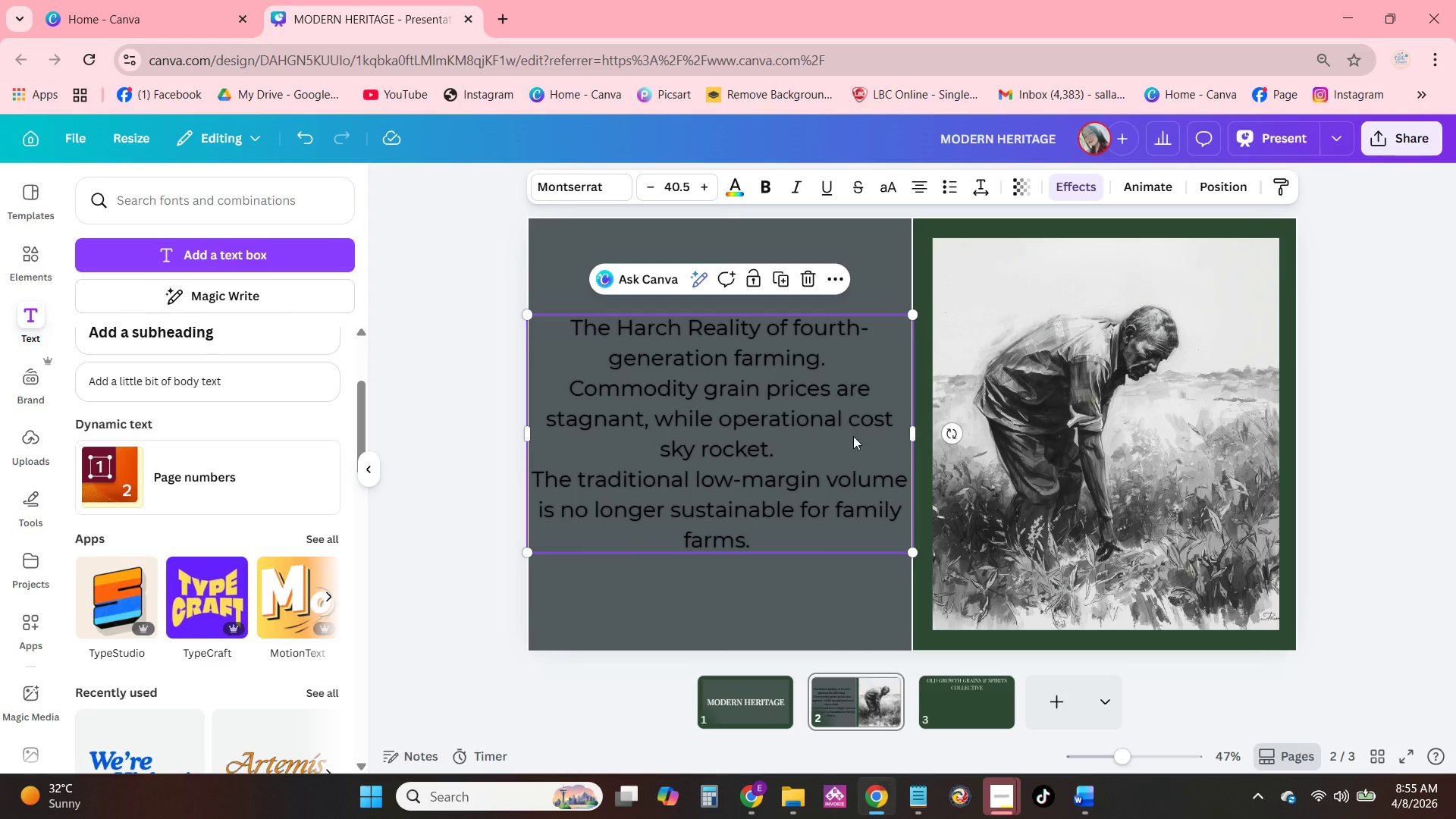 
key(Control+C)
 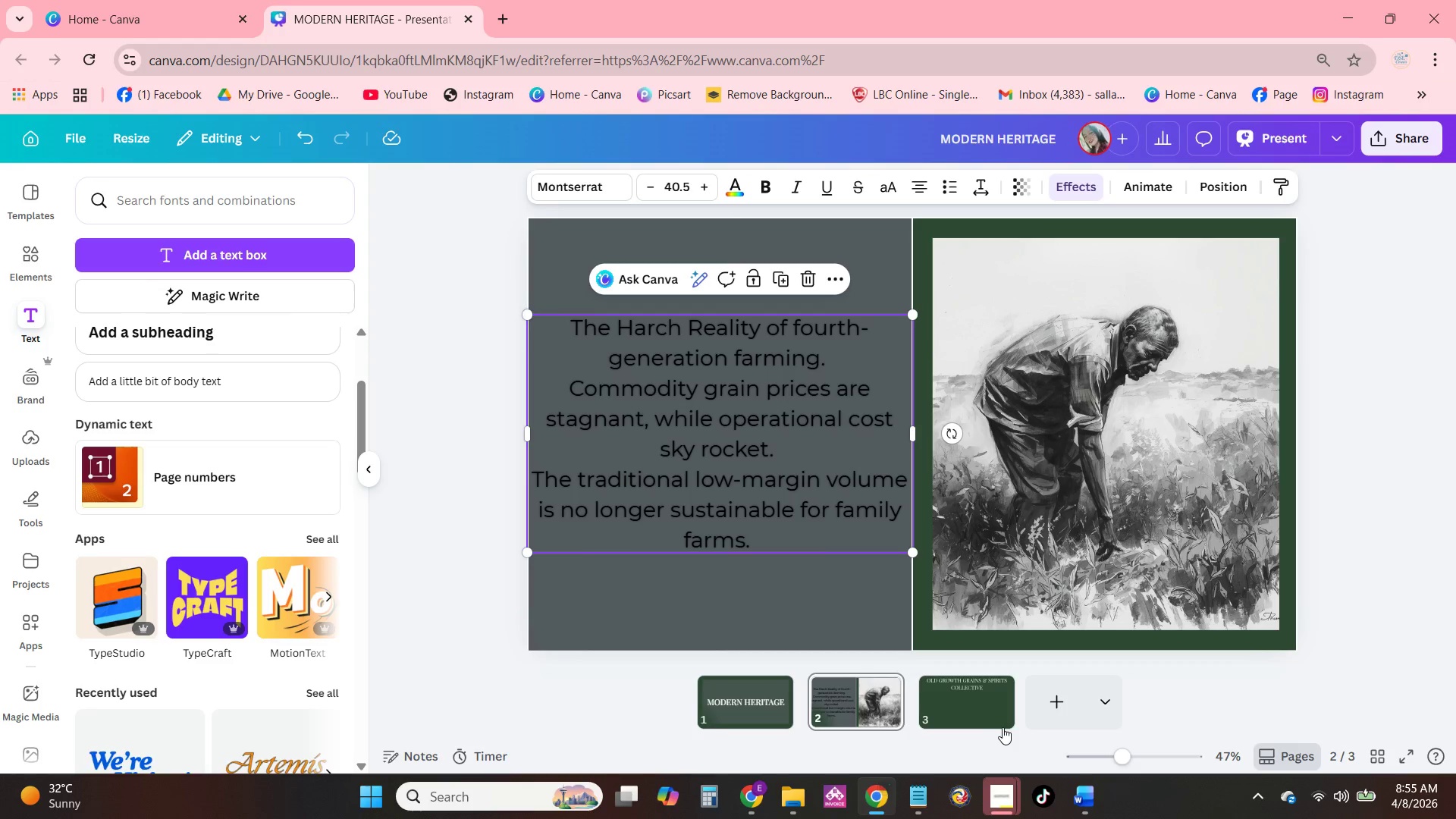 
left_click([1003, 731])
 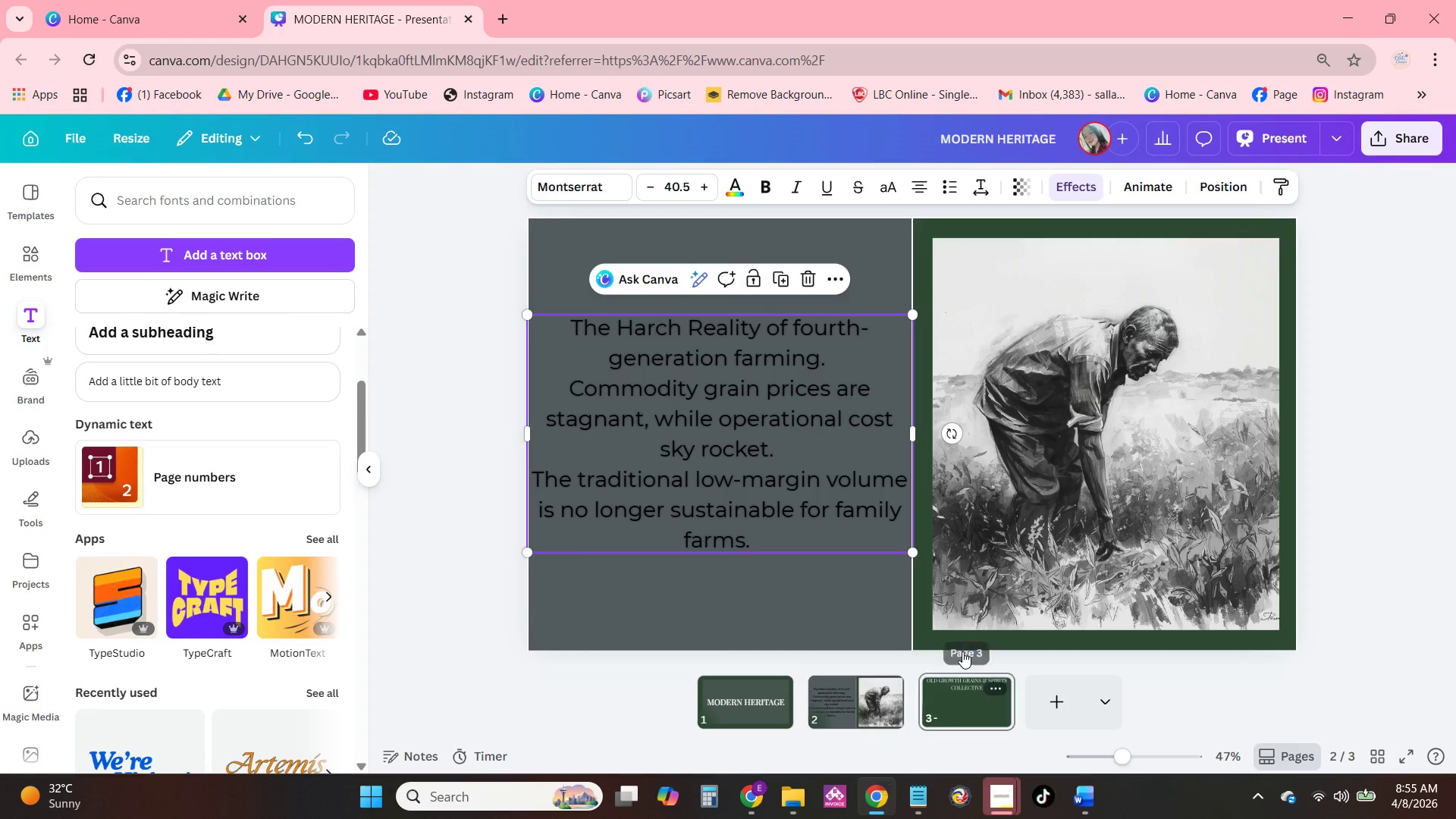 
double_click([903, 516])
 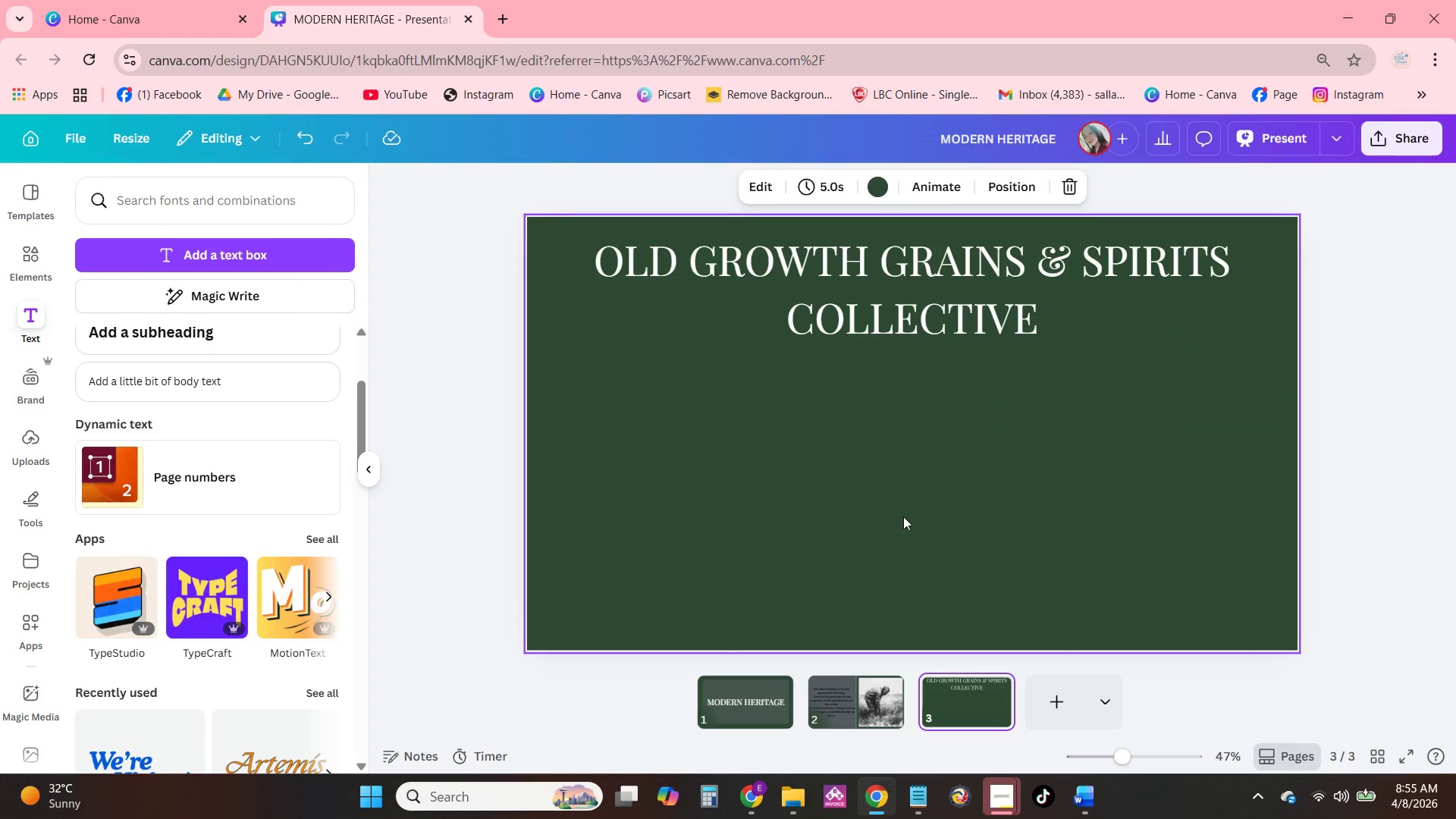 
key(Control+ControlLeft)
 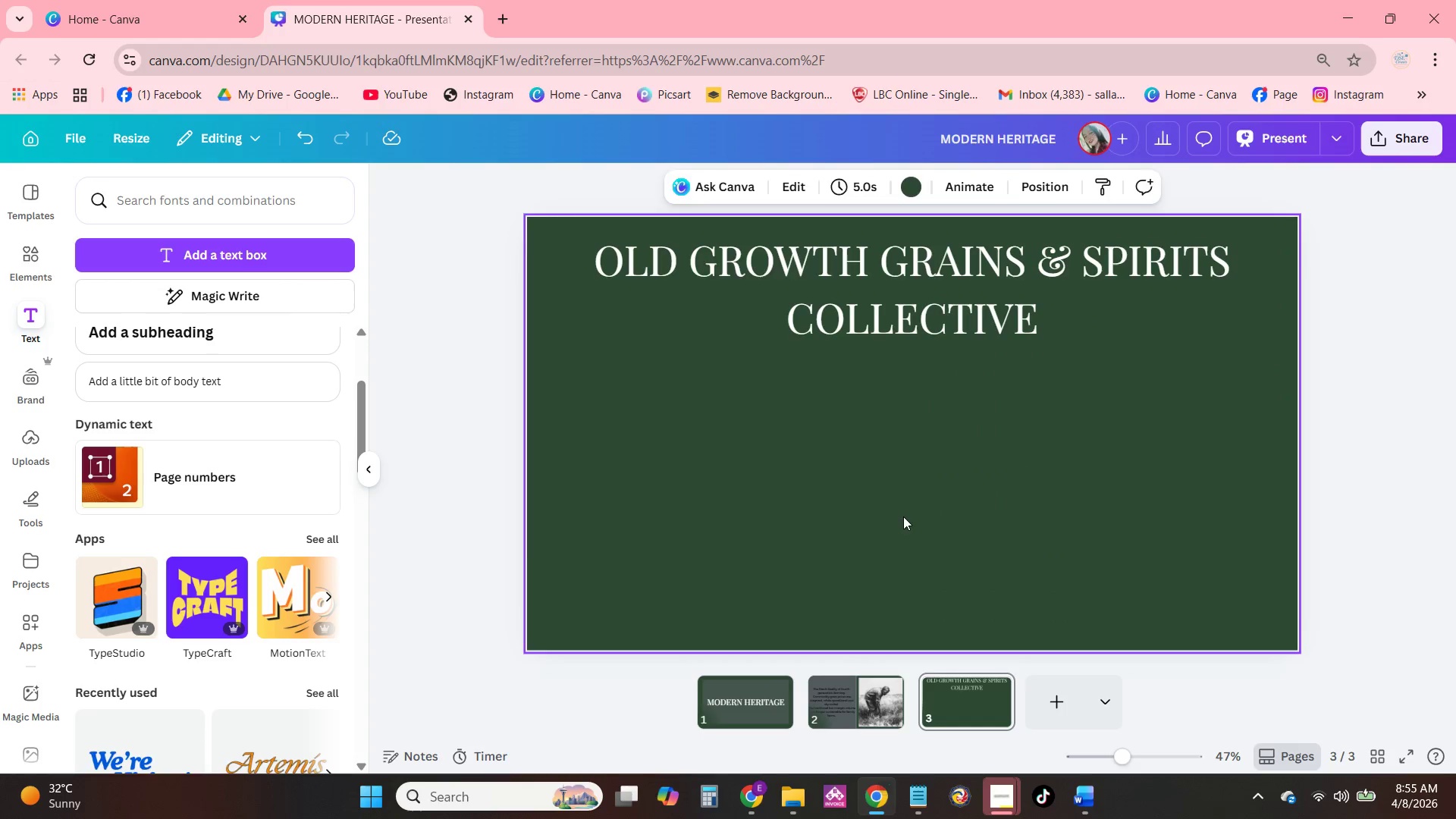 
key(Control+V)
 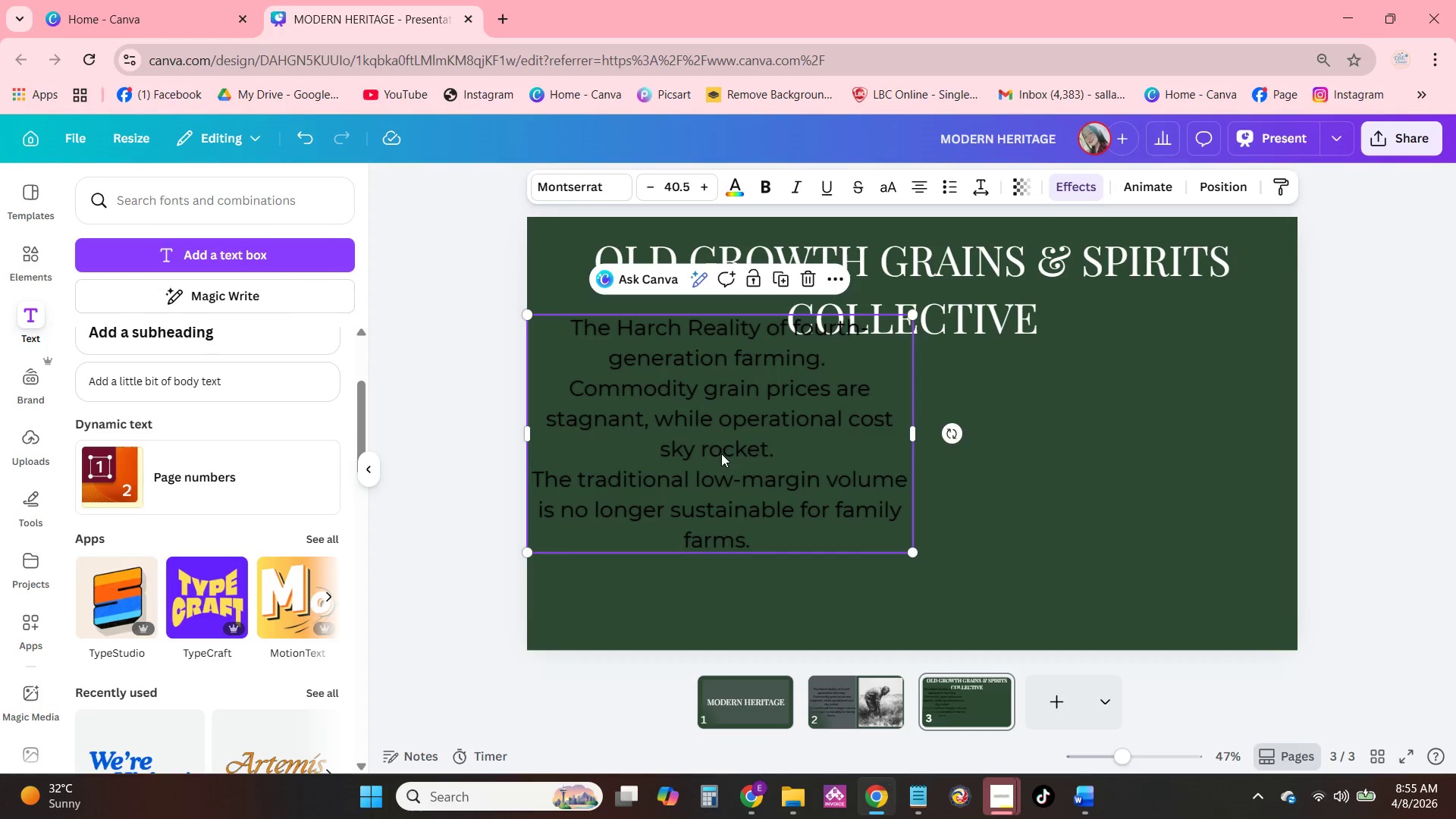 
left_click_drag(start_coordinate=[716, 463], to_coordinate=[864, 497])
 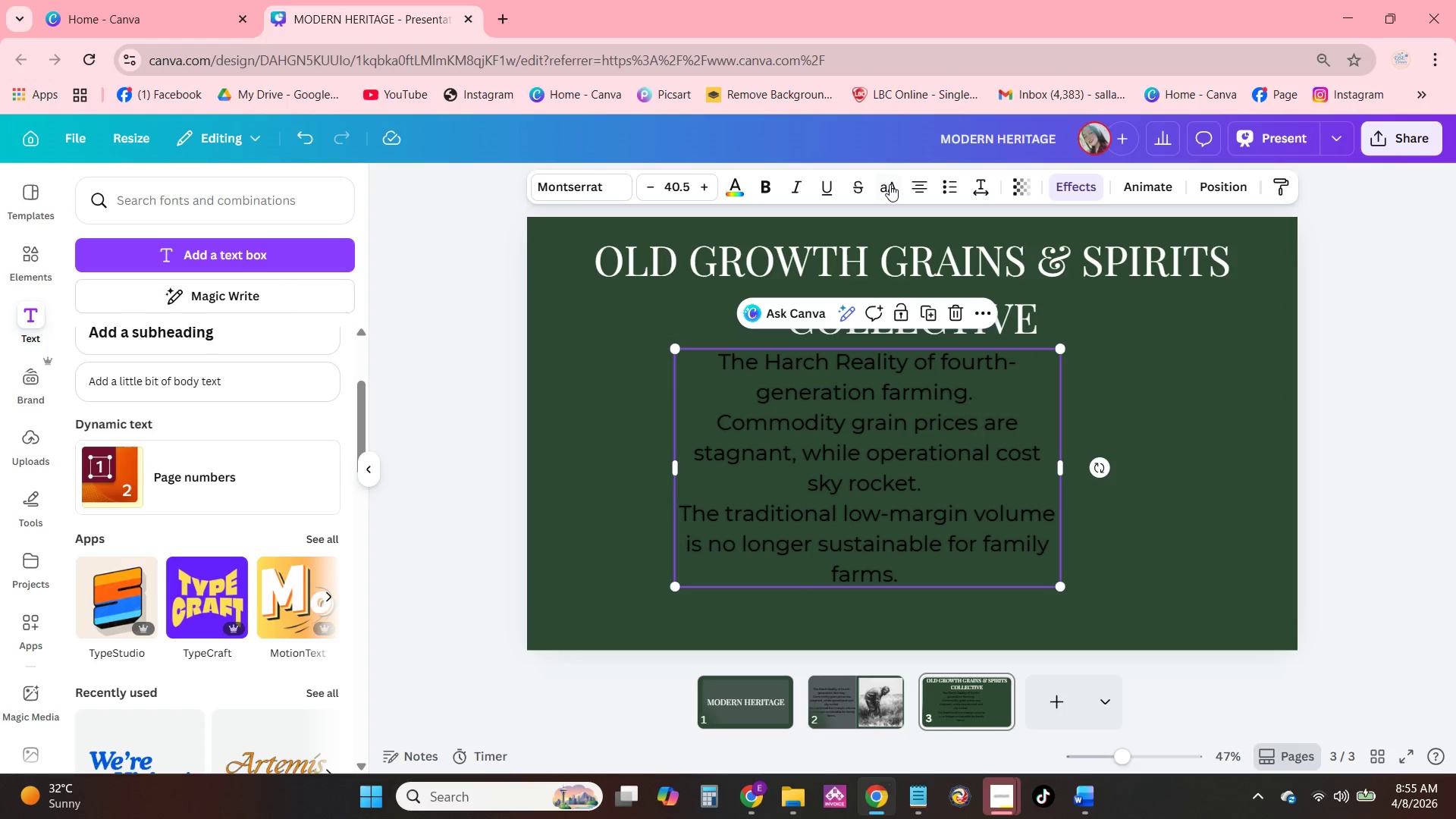 
left_click([1069, 184])
 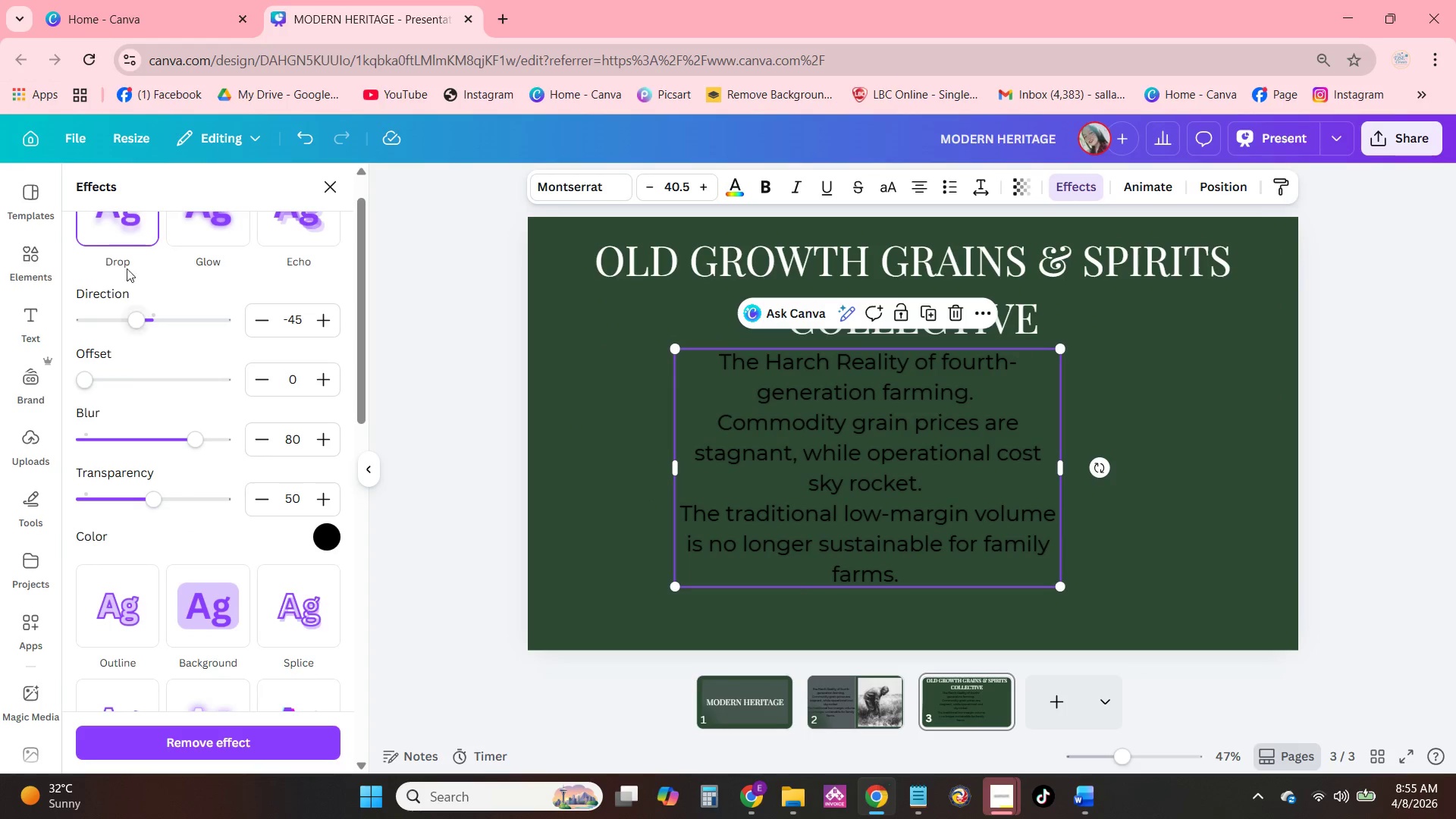 
left_click([133, 238])
 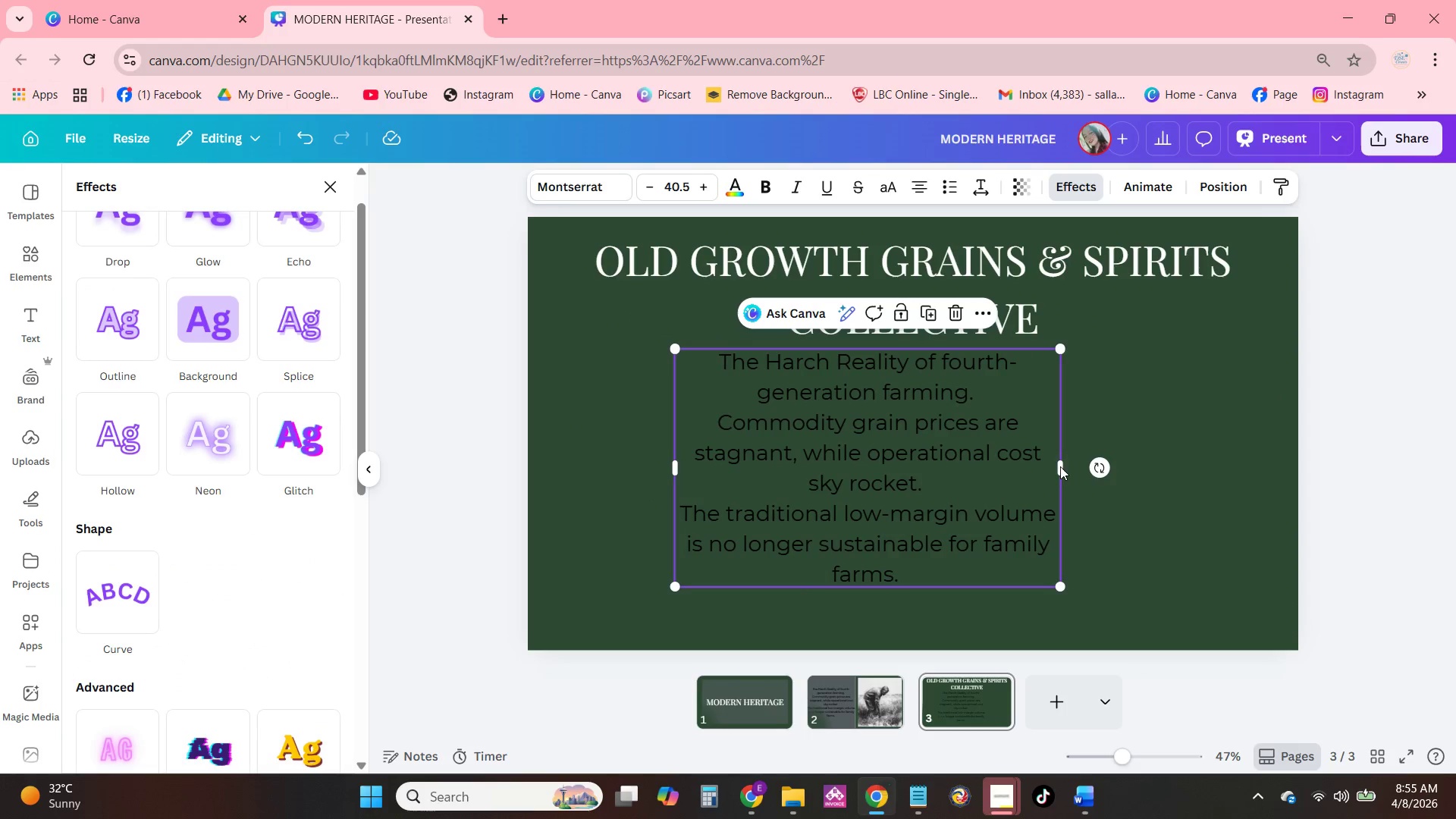 
left_click_drag(start_coordinate=[1065, 468], to_coordinate=[1204, 469])
 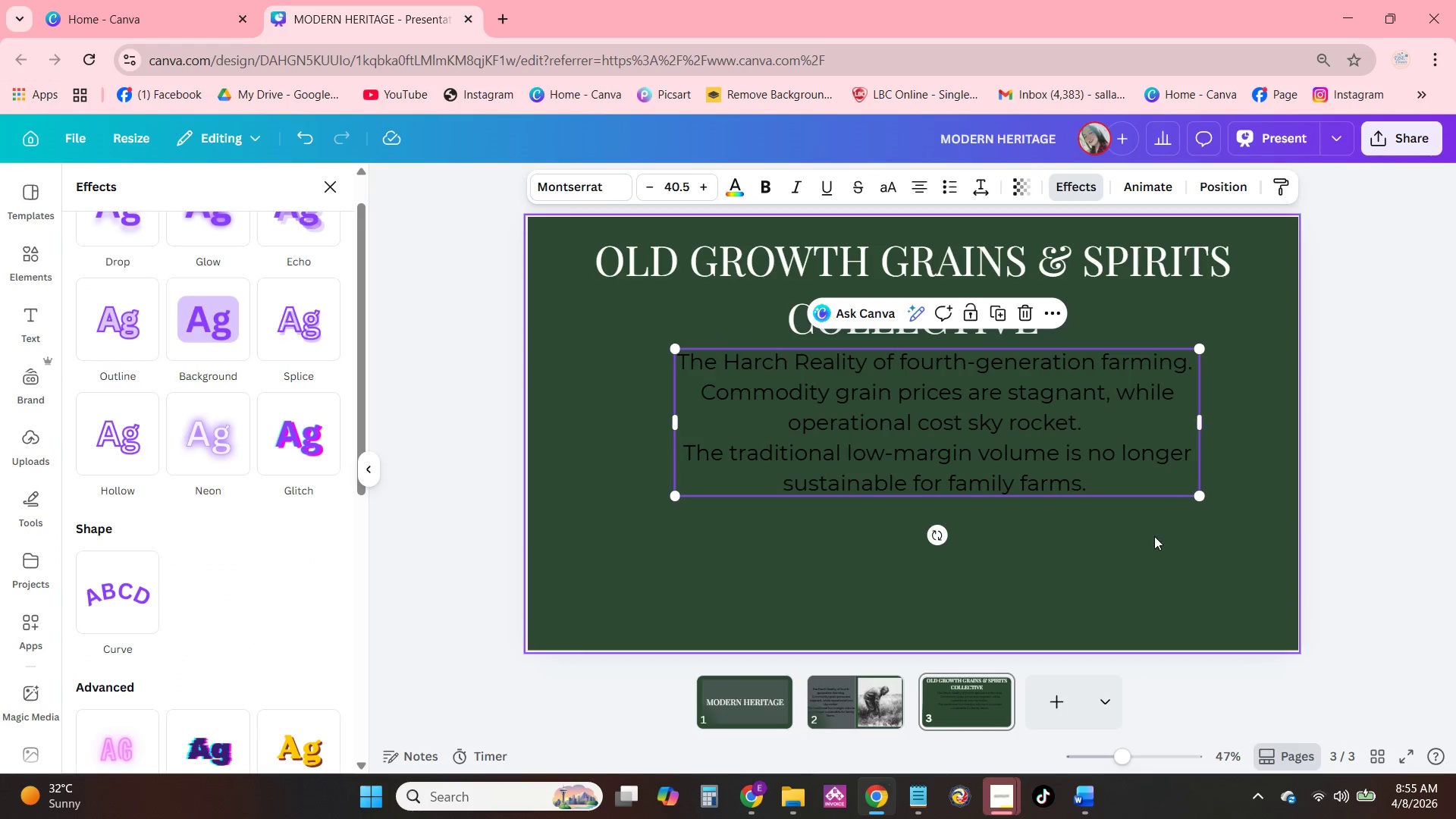 
left_click([1154, 536])
 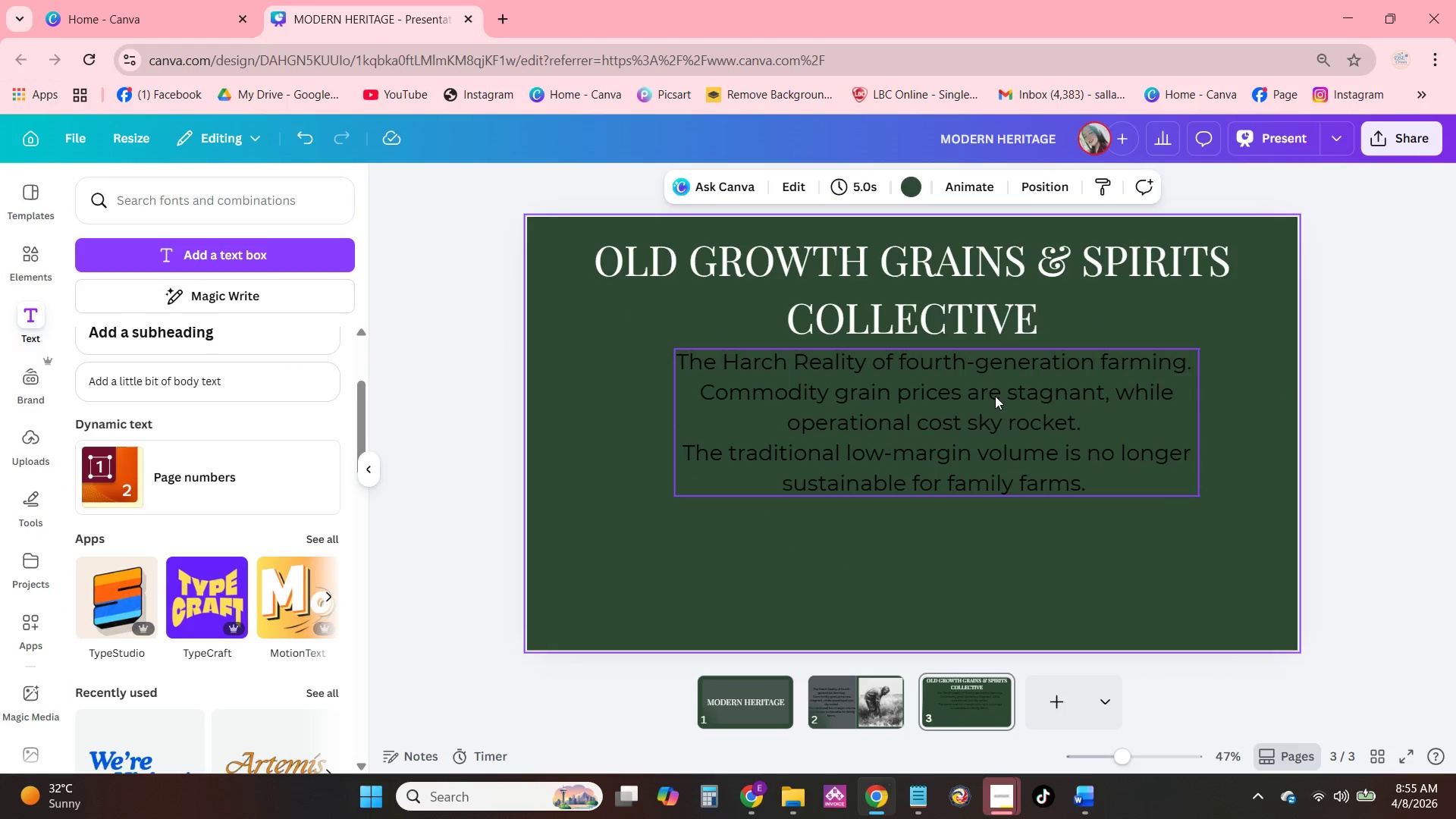 
left_click_drag(start_coordinate=[993, 389], to_coordinate=[921, 398])
 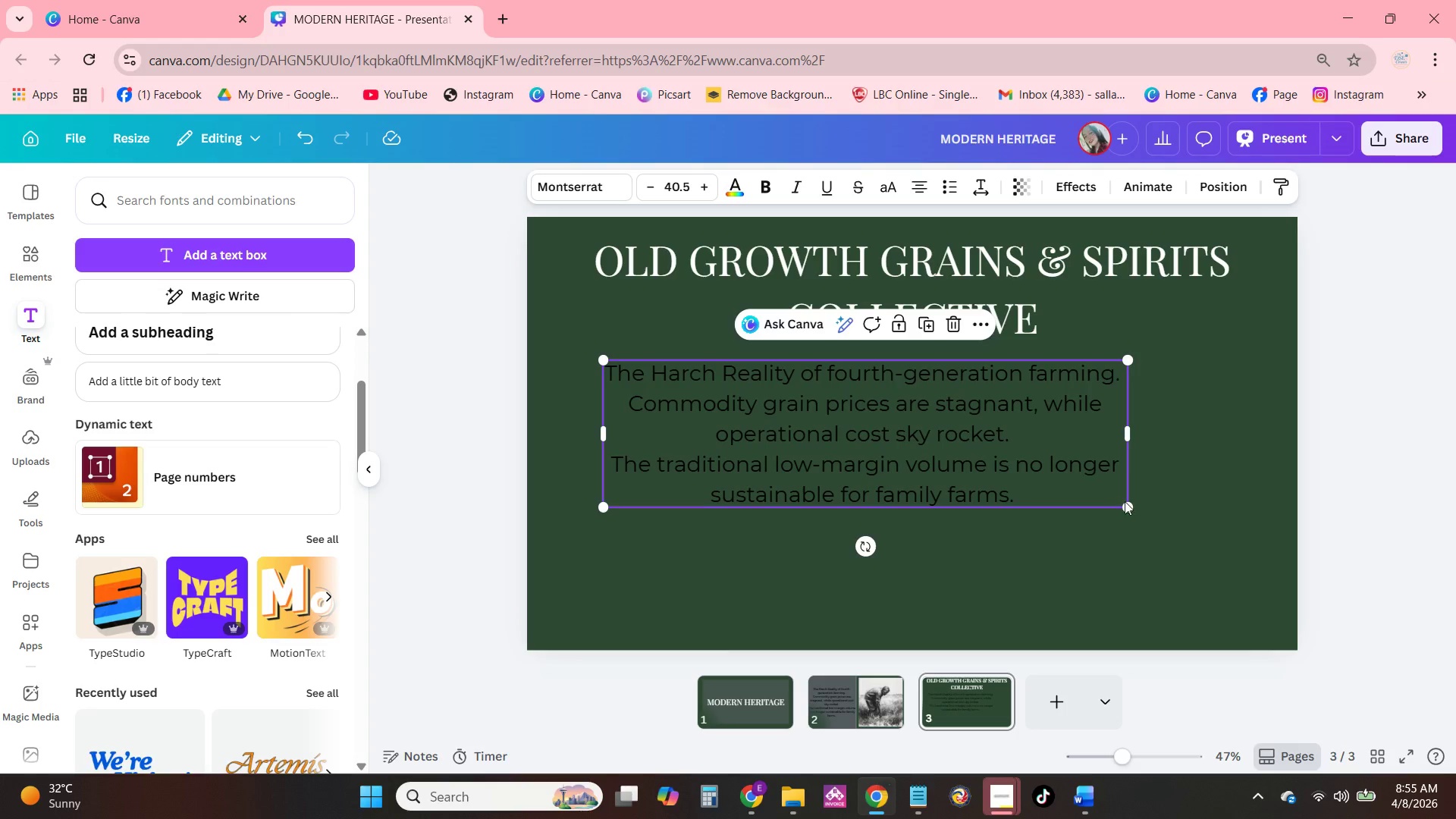 
left_click_drag(start_coordinate=[1127, 505], to_coordinate=[1229, 581])
 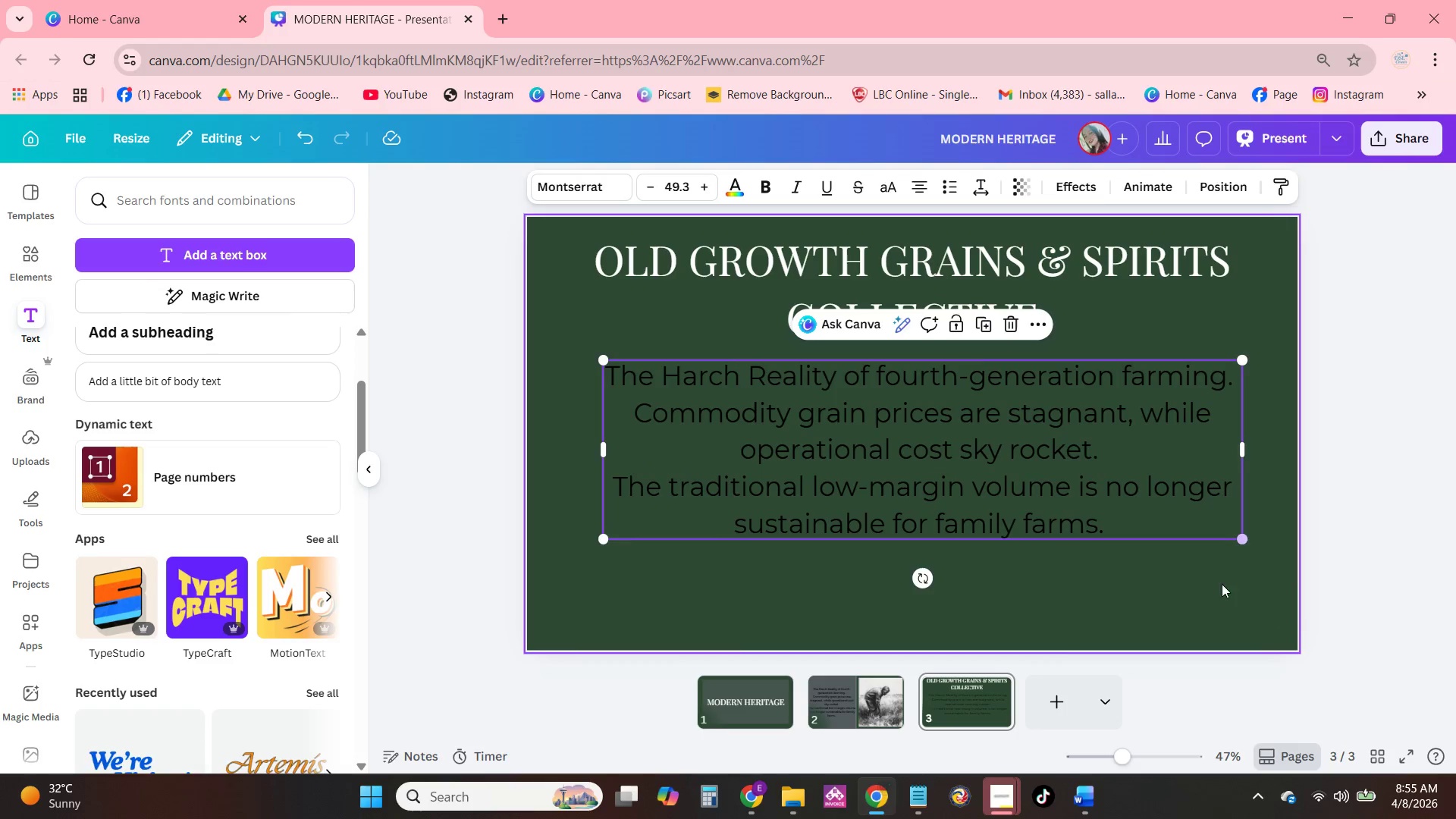 
left_click([1216, 585])
 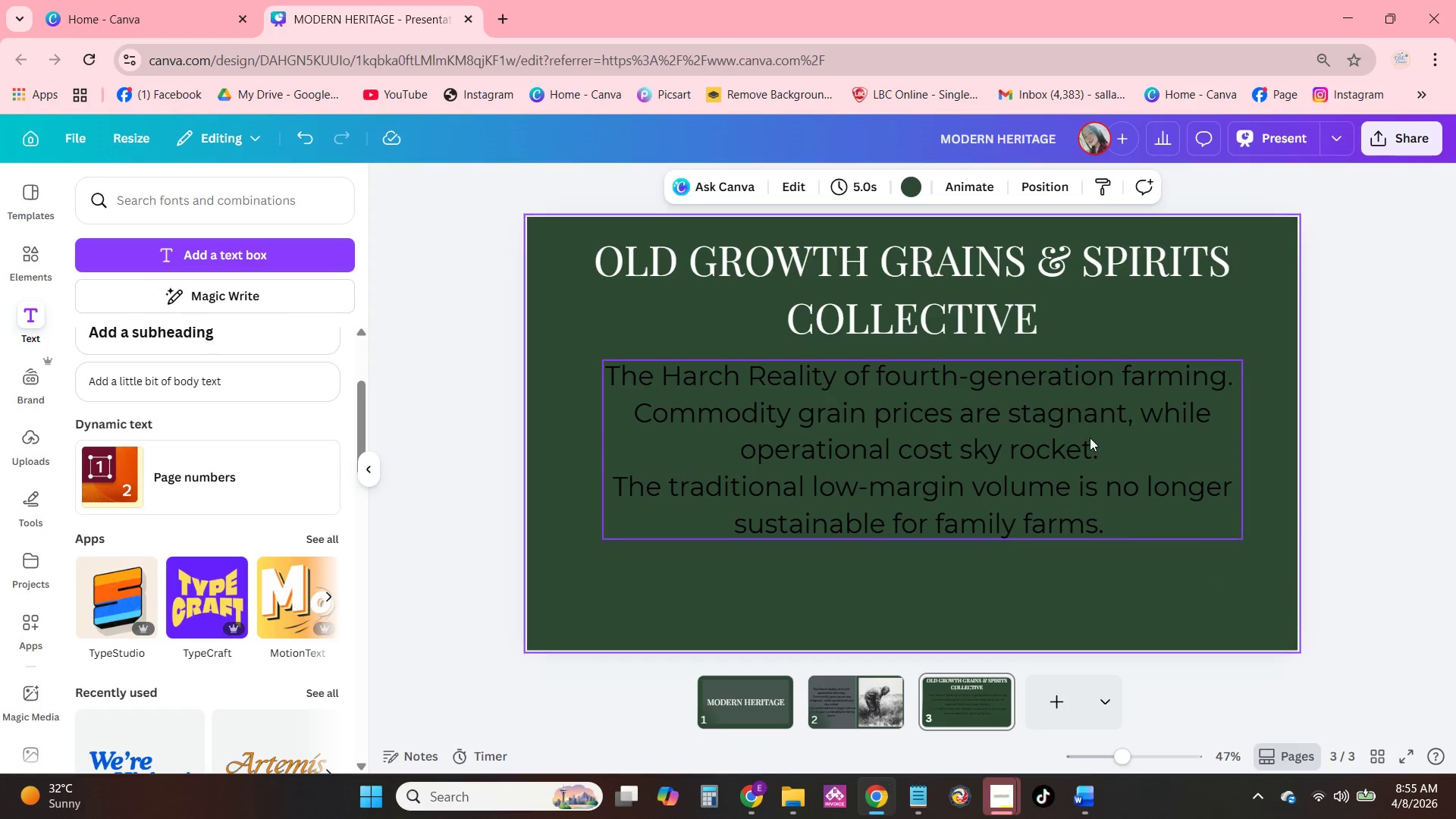 
left_click_drag(start_coordinate=[1090, 438], to_coordinate=[1086, 458])
 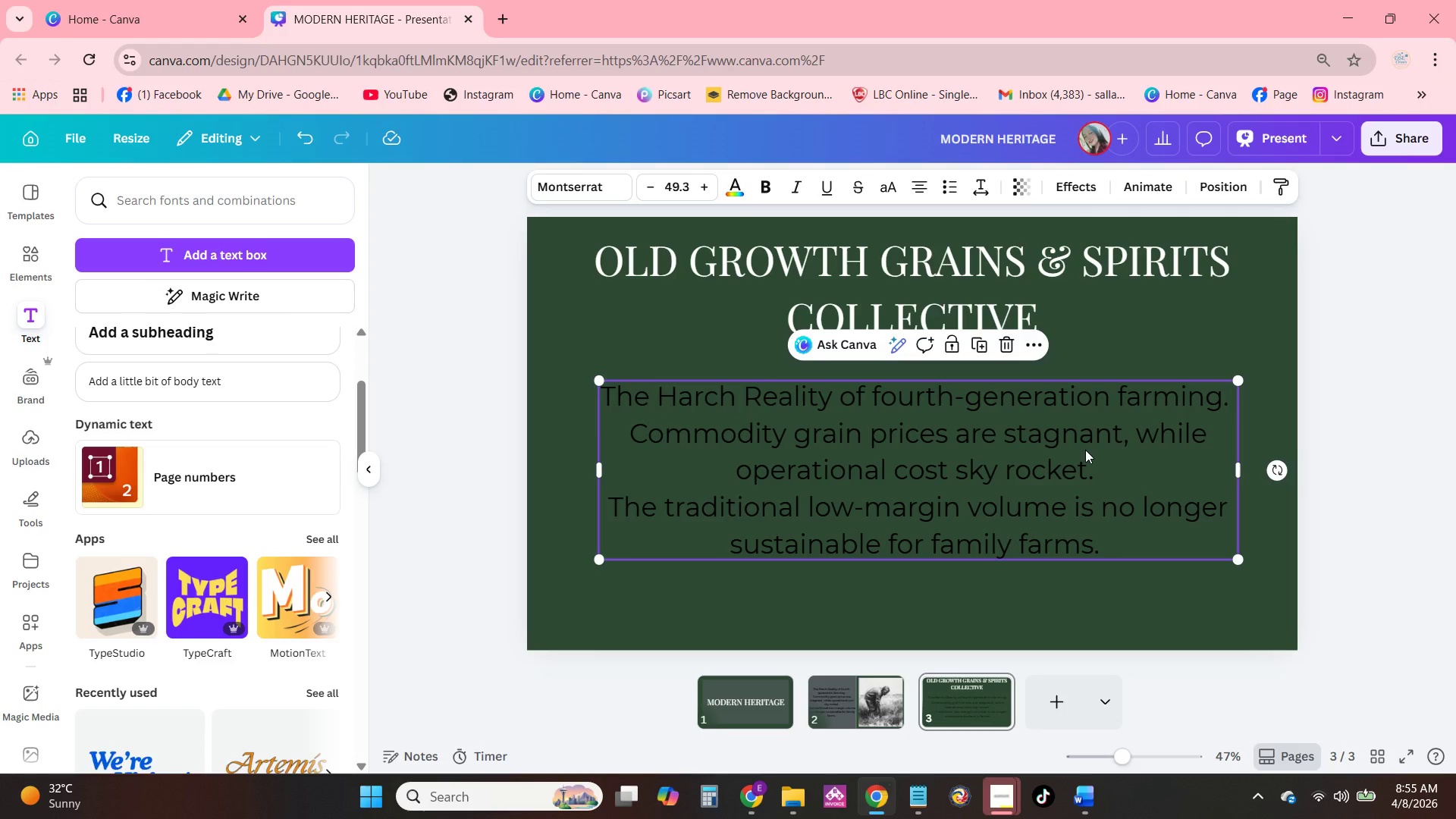 
double_click([1056, 441])
 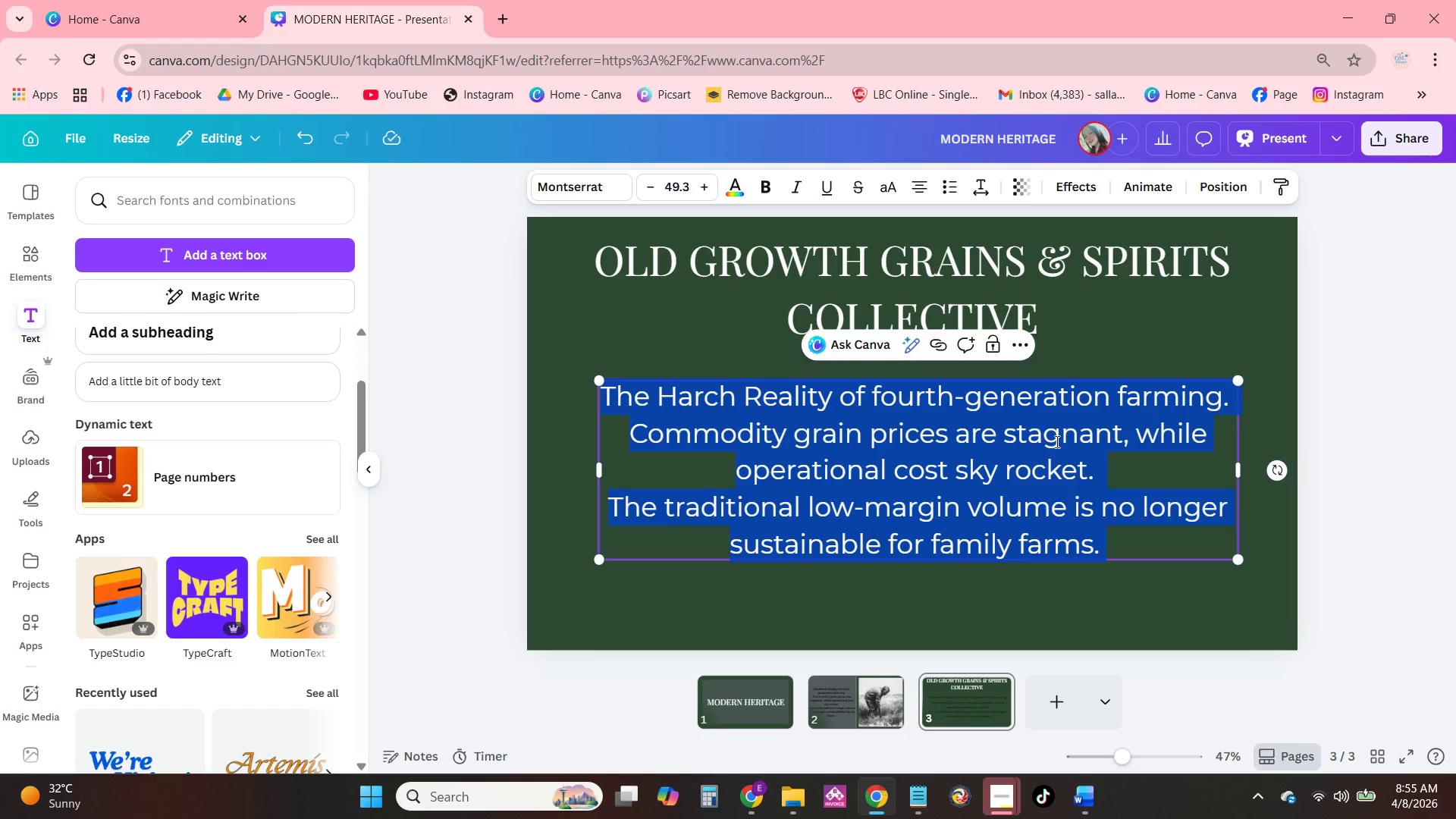 
type(aVER)
key(Backspace)
key(Backspace)
key(Backspace)
key(Backspace)
type(a)
key(Backspace)
type(A vertically integrated co-operative malting fa)
key(Backspace)
key(Backspace)
type(Faciliti)
key(Backspace)
type(y and boutiqiu)
key(Backspace)
key(Backspace)
type(ue )
 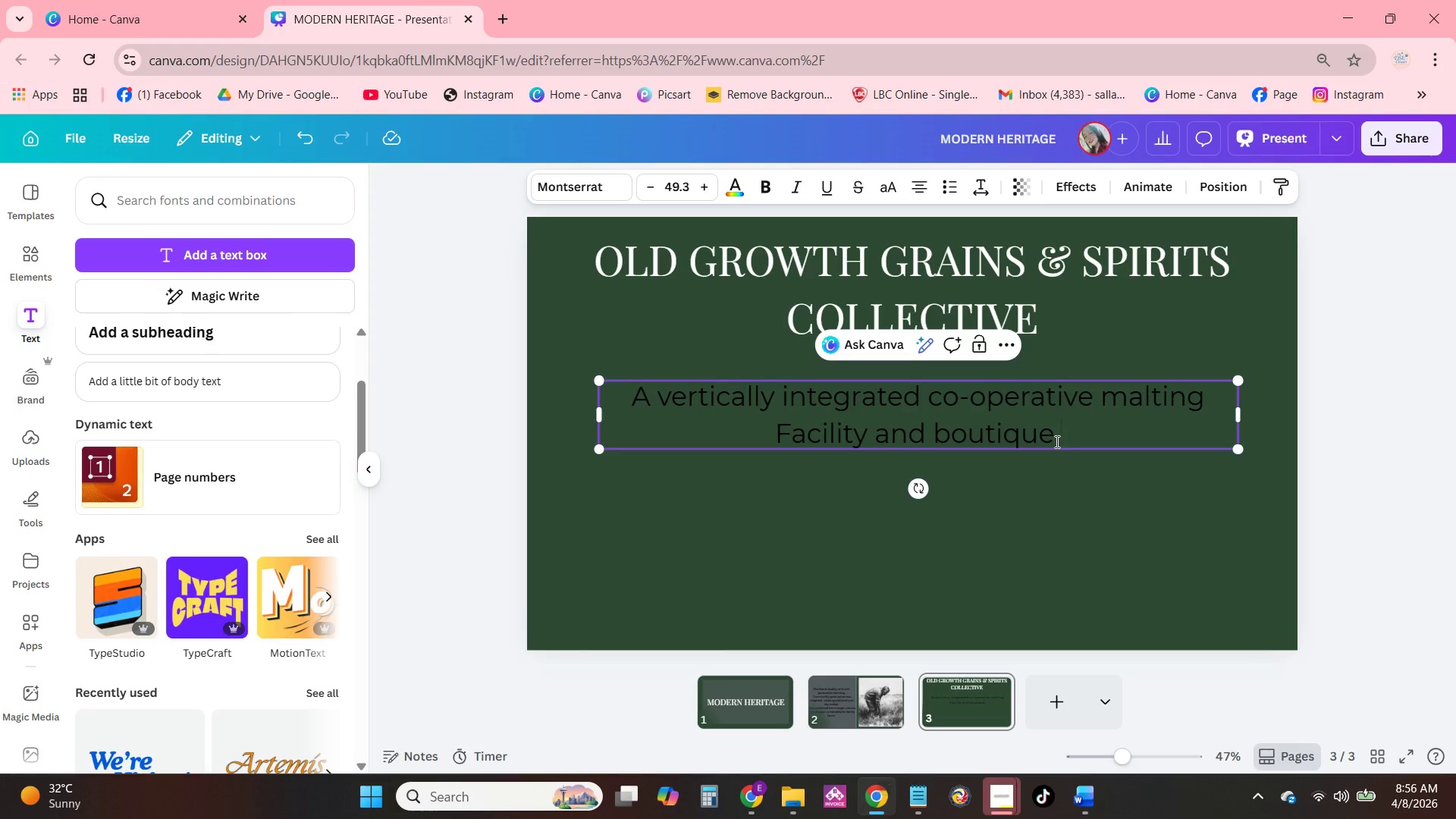 
type(micro-distillery. w)
key(Backspace)
type(We restpo)
key(Backspace)
key(Backspace)
key(Backspace)
key(Backspace)
type( stopping the sal )
key(Backspace)
type(e of raw commodities and owning the enire)
key(Backspace)
key(Backspace)
key(Backspace)
type(tire)
key(Backspace)
key(Backspace)
type(re value chain.)
 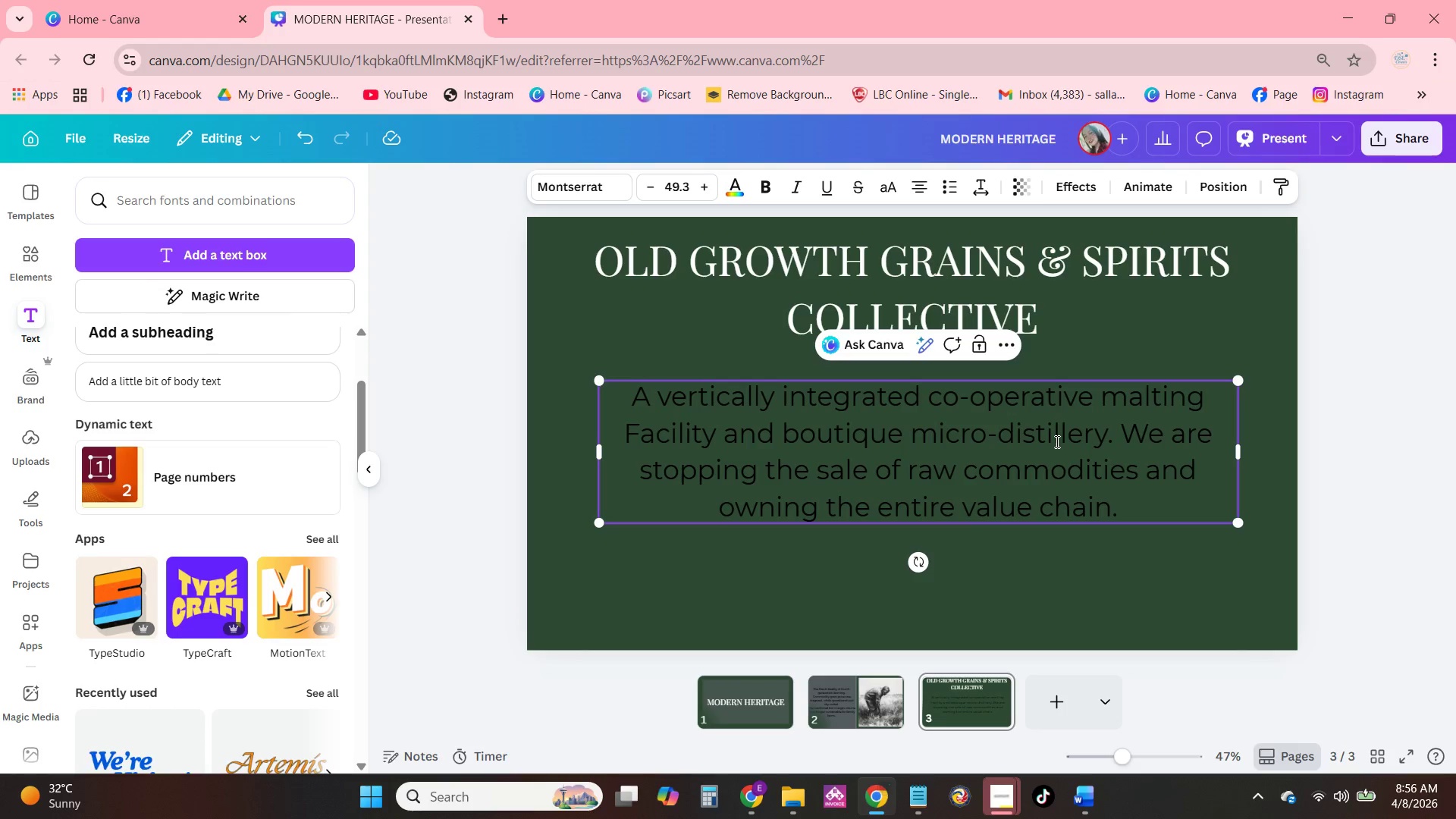 
left_click_drag(start_coordinate=[1241, 447], to_coordinate=[1195, 445])
 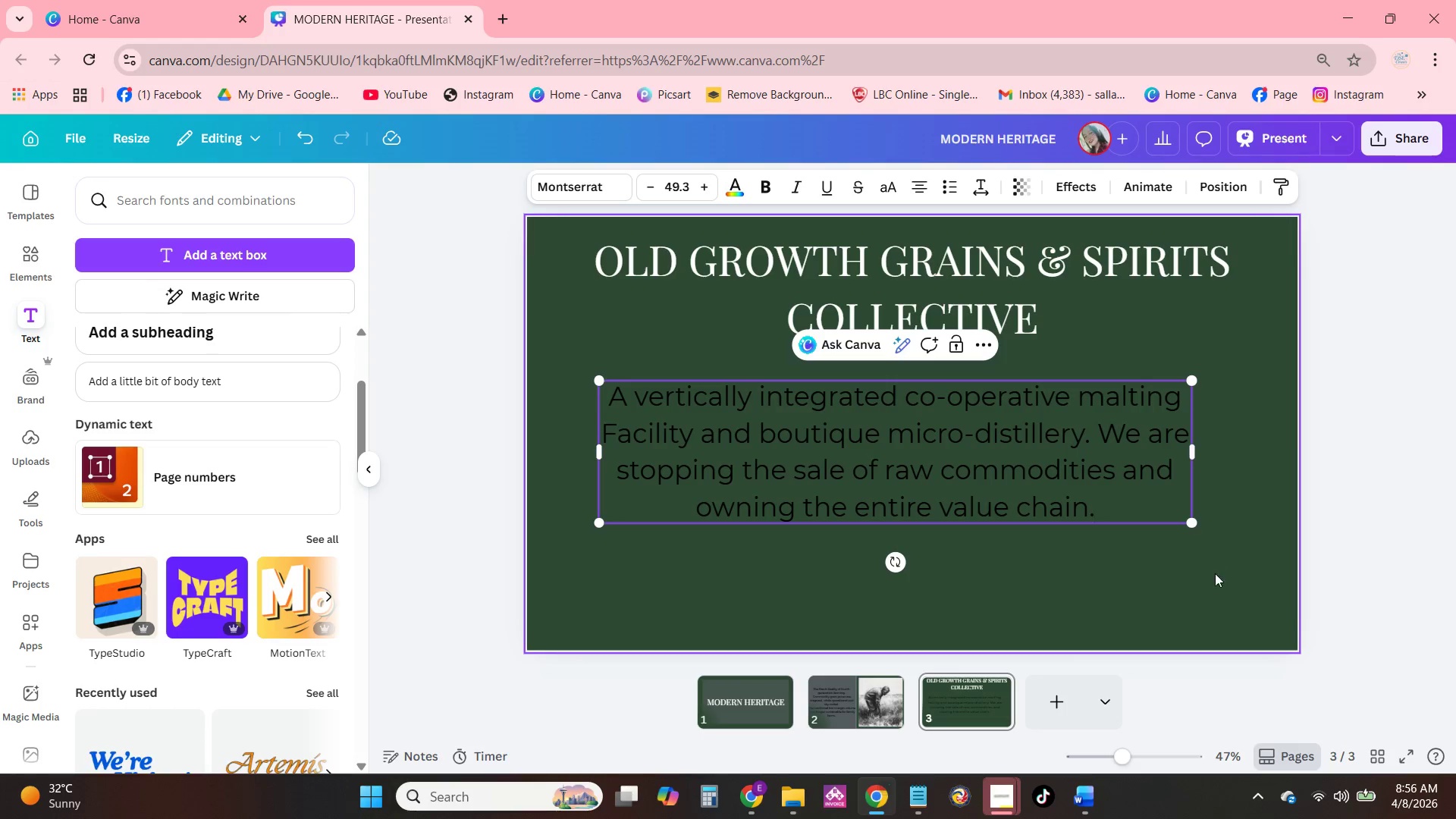 
left_click_drag(start_coordinate=[1216, 575], to_coordinate=[1214, 568])
 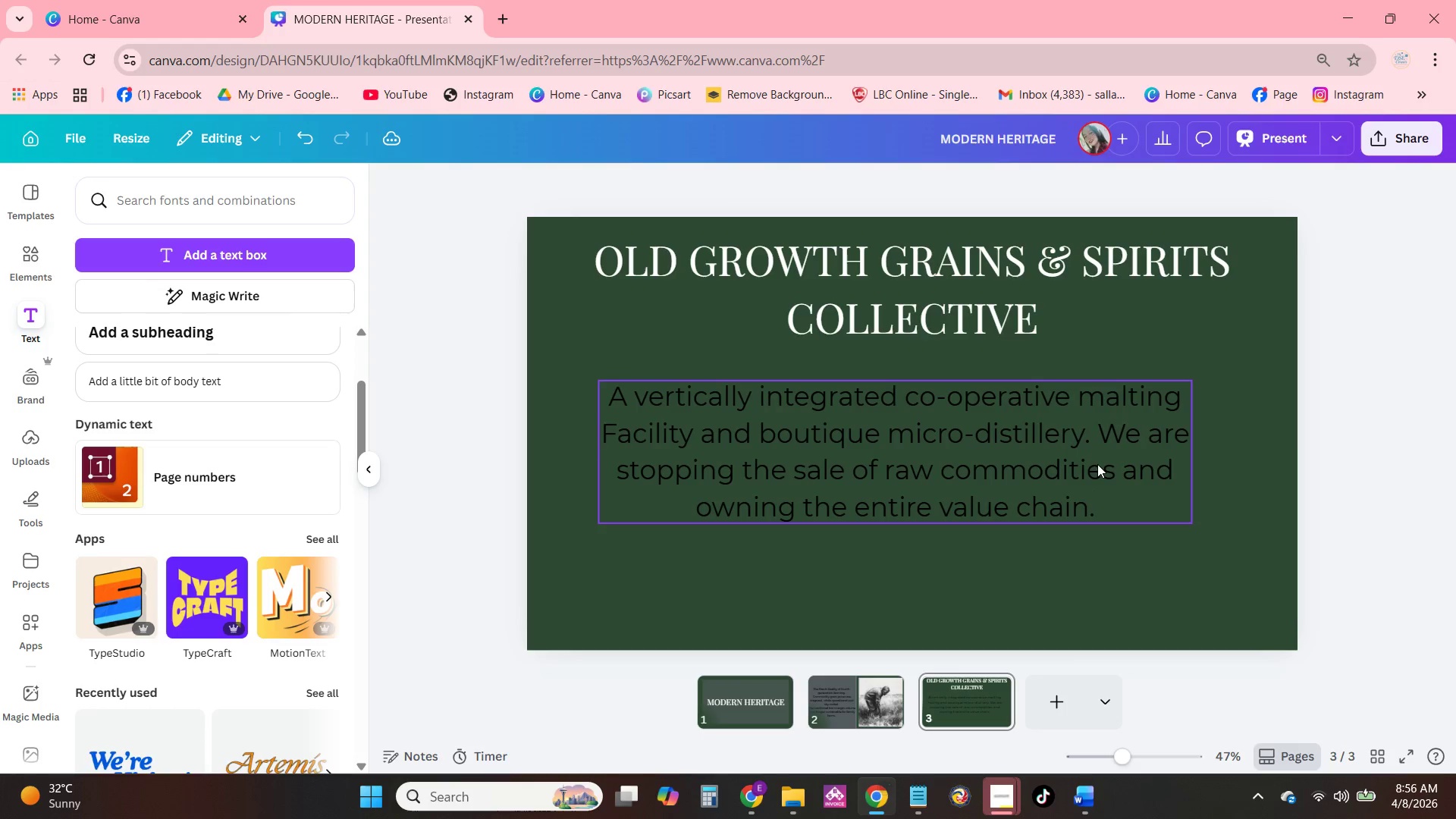 
double_click([1097, 464])
 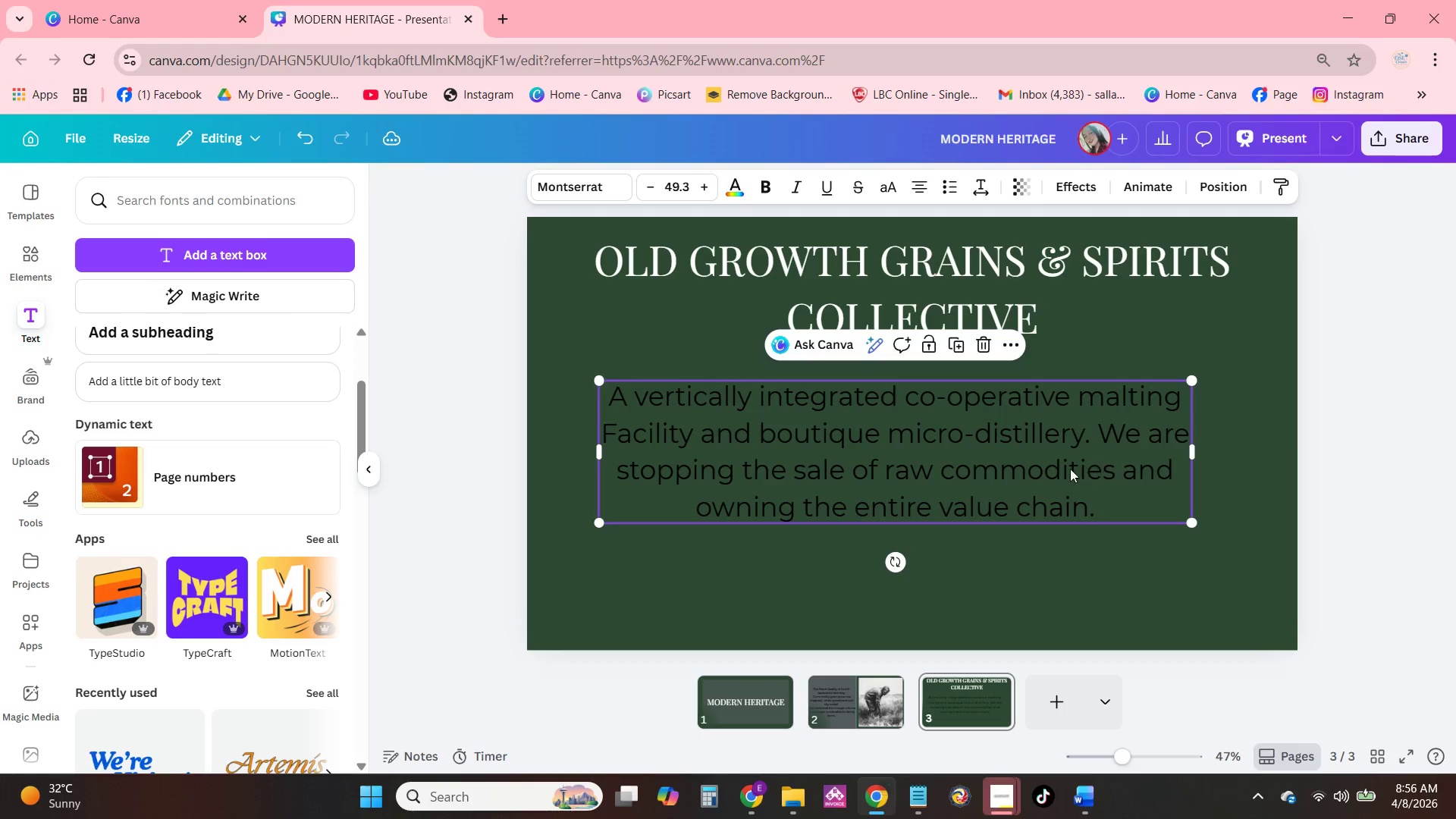 
left_click_drag(start_coordinate=[1070, 469], to_coordinate=[1016, 463])
 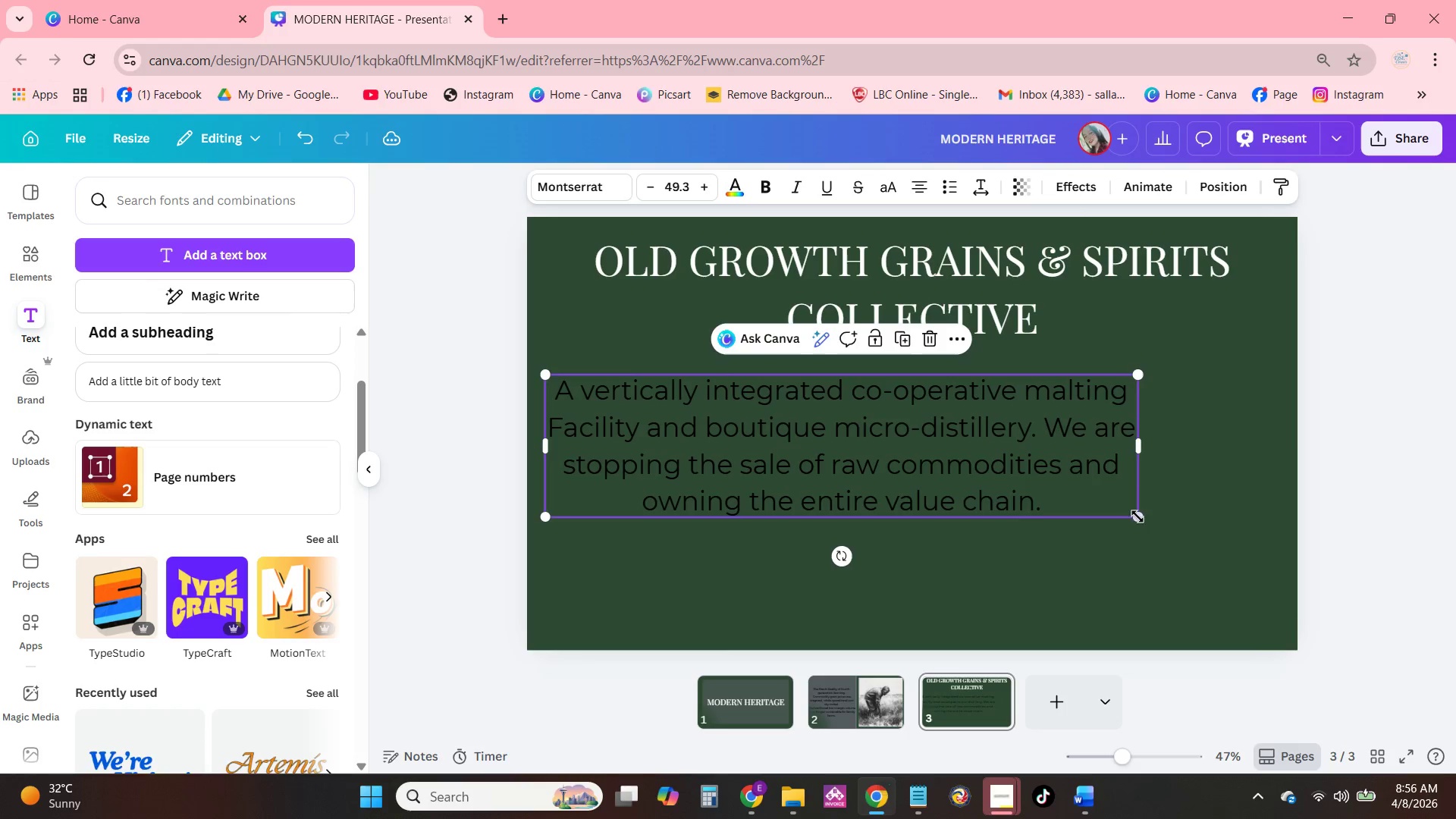 
left_click_drag(start_coordinate=[1141, 513], to_coordinate=[1259, 620])
 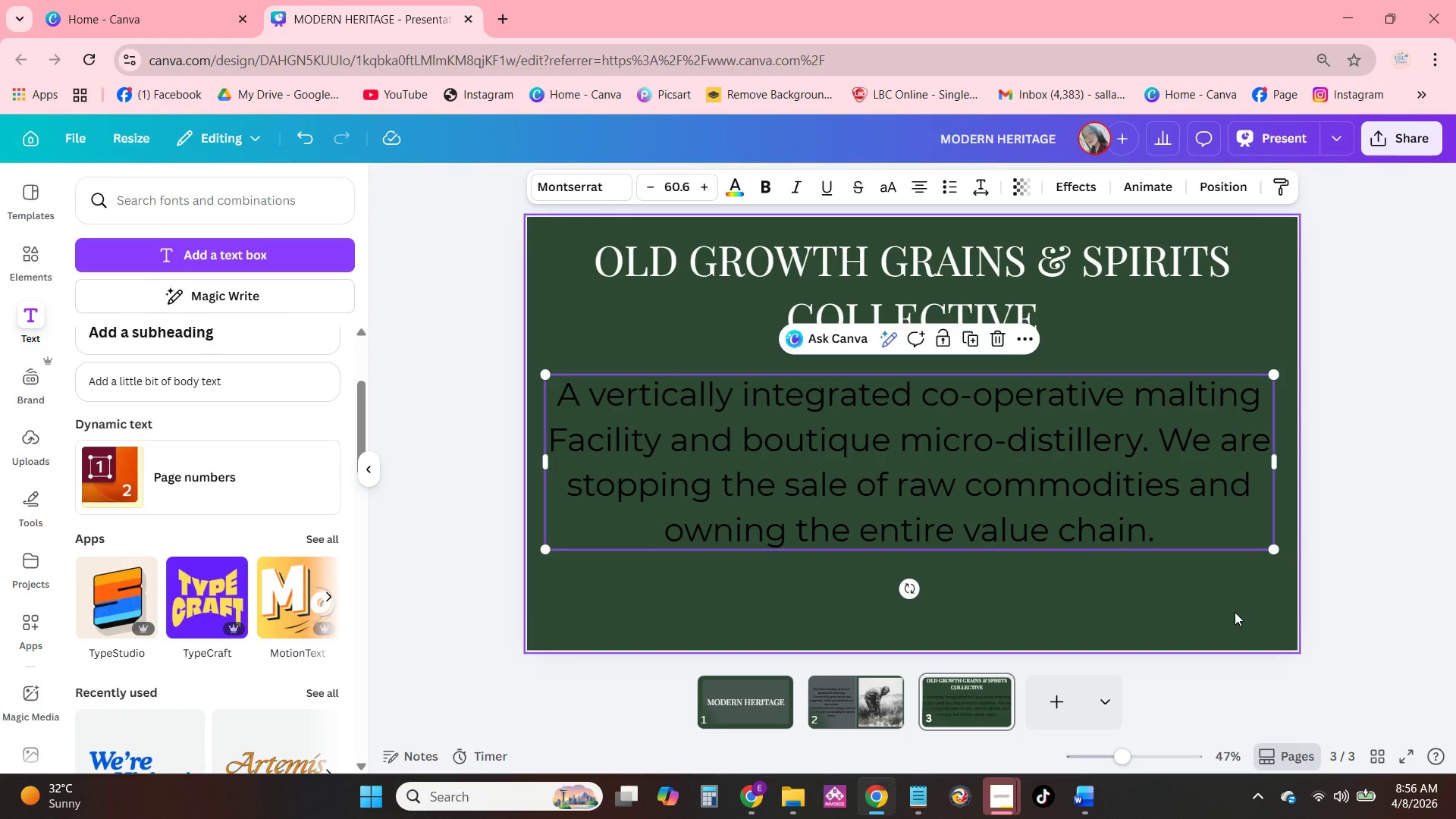 
left_click([1235, 612])
 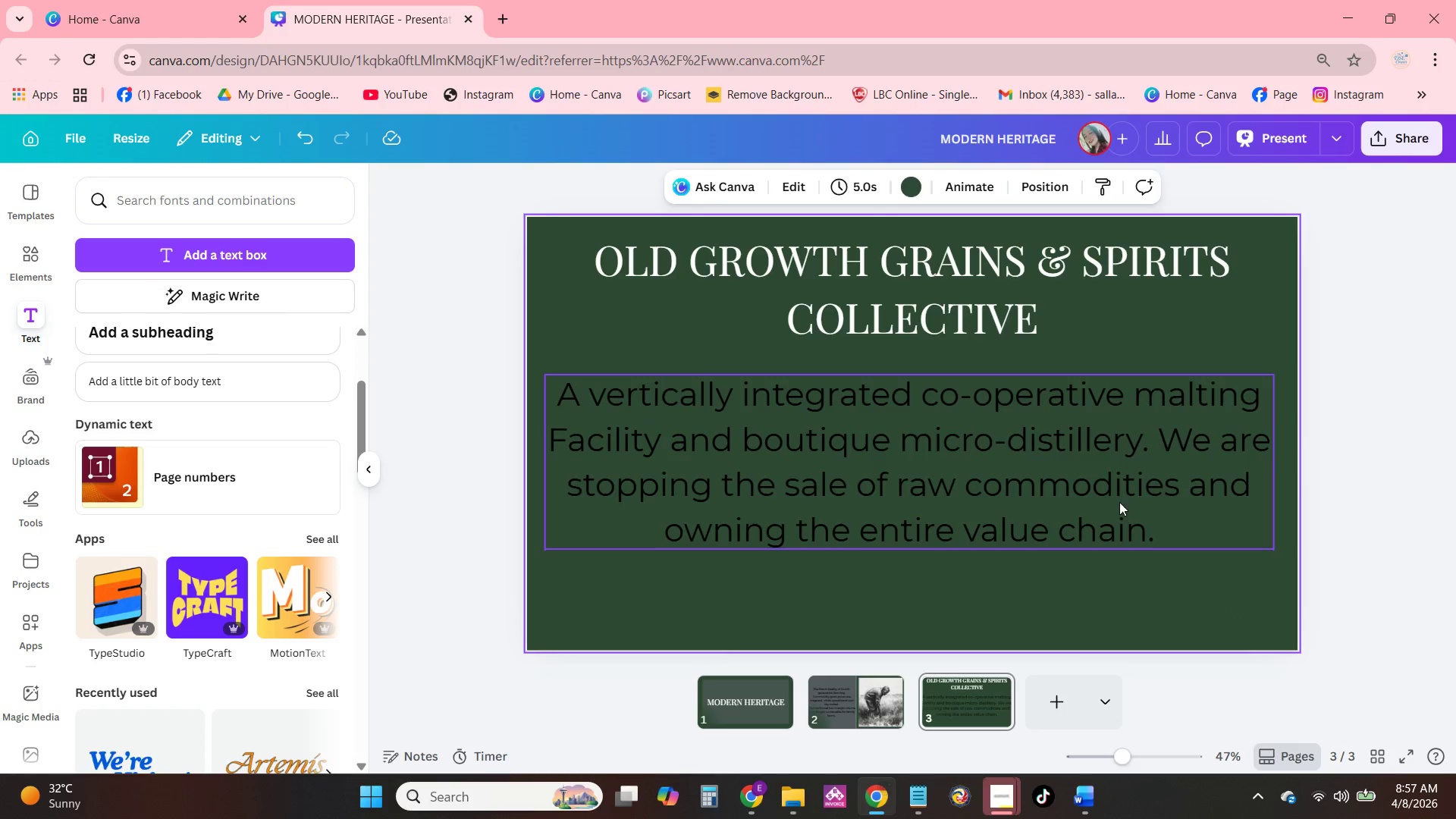 
left_click_drag(start_coordinate=[1120, 500], to_coordinate=[1125, 538])
 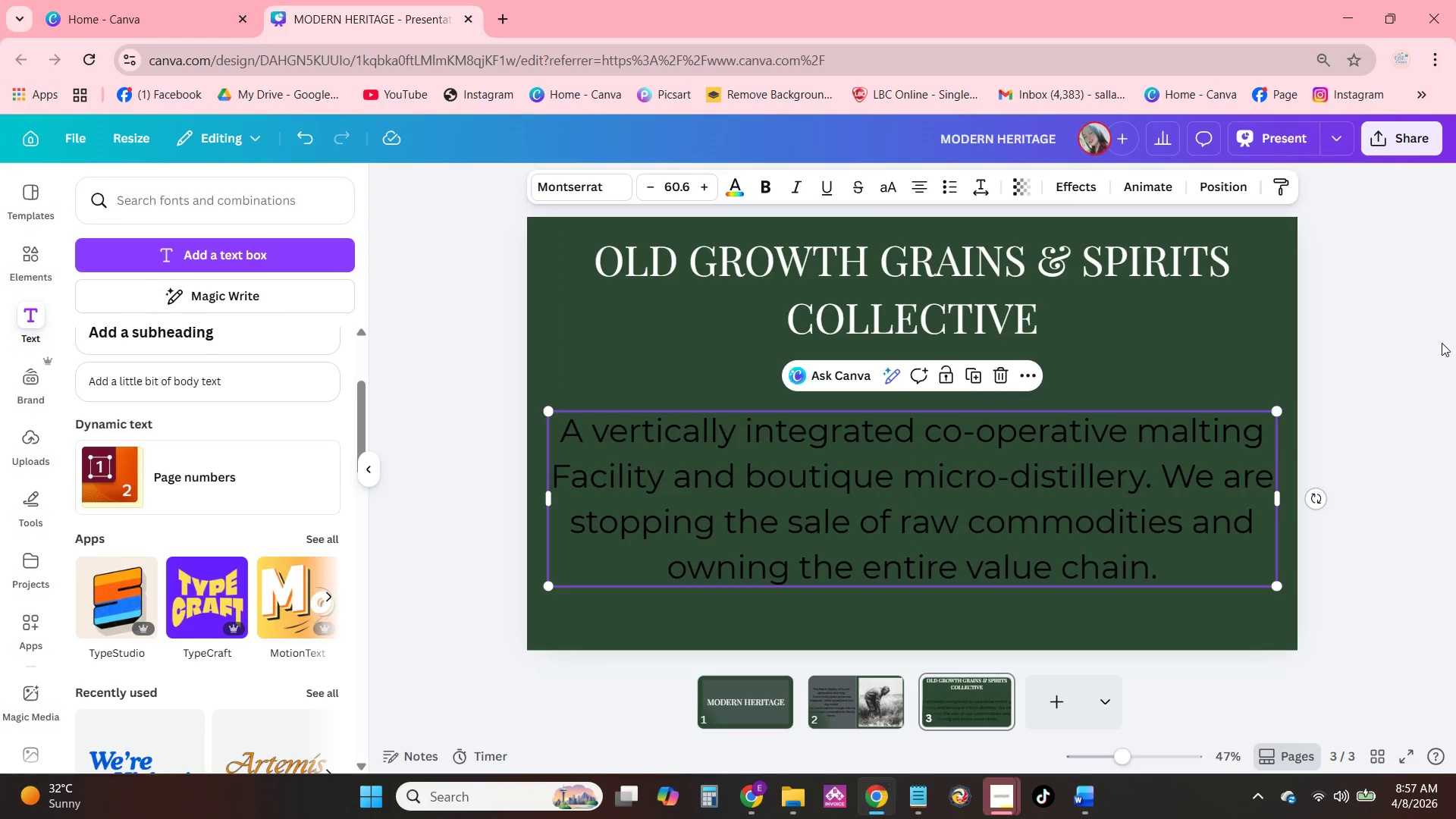 
left_click([1444, 344])
 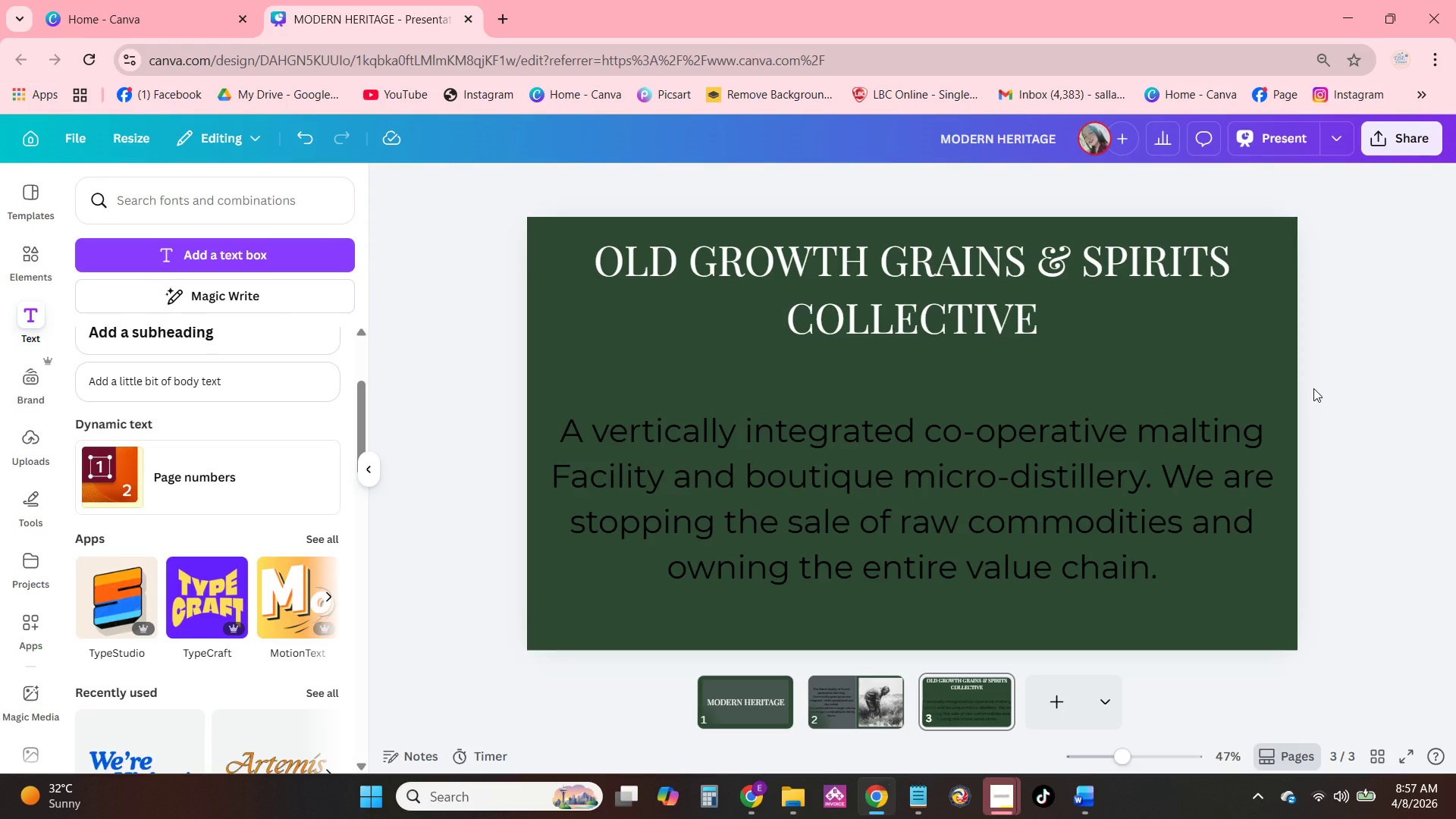 
left_click_drag(start_coordinate=[1050, 493], to_coordinate=[1054, 490])
 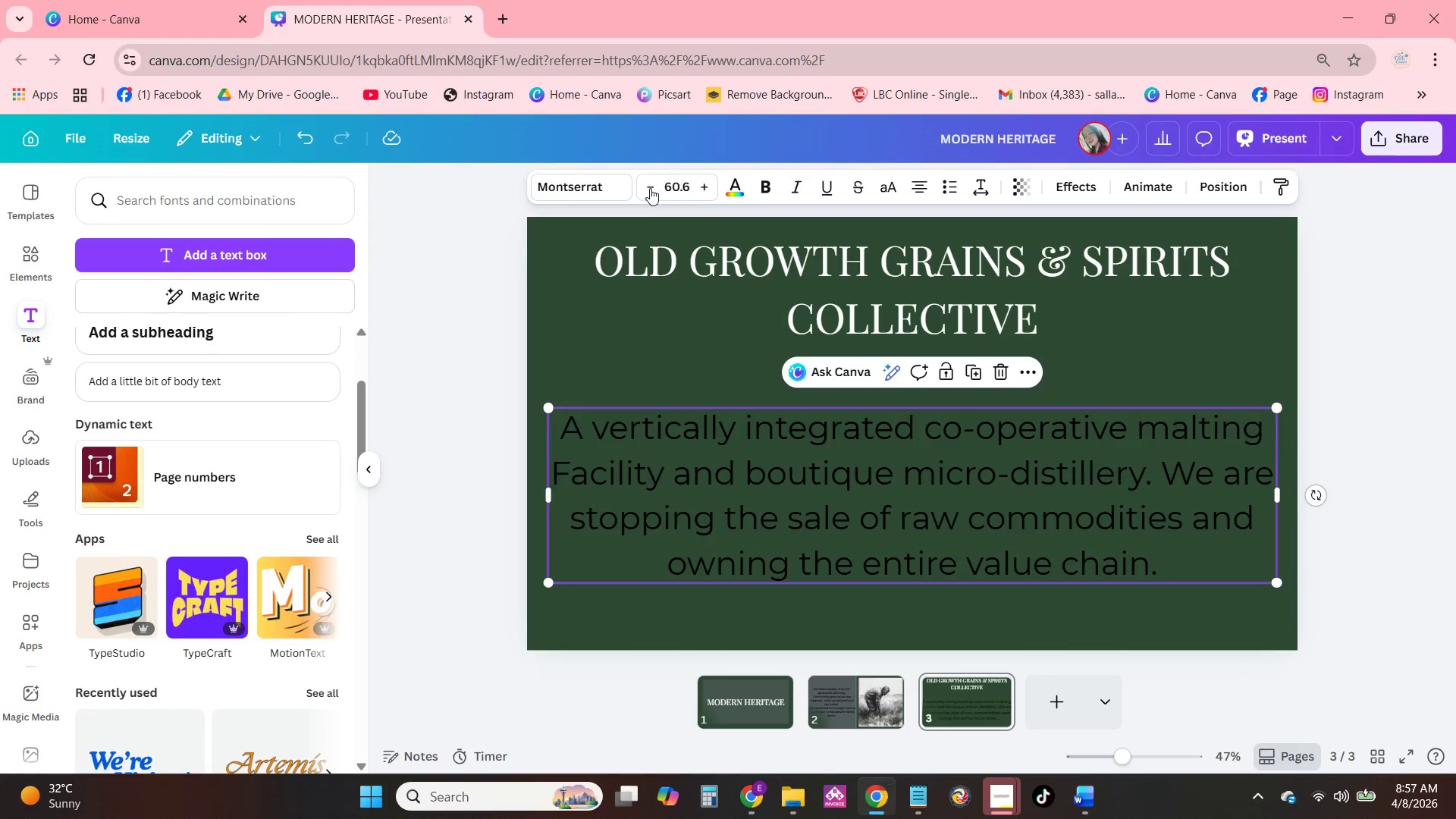 
left_click([739, 182])
 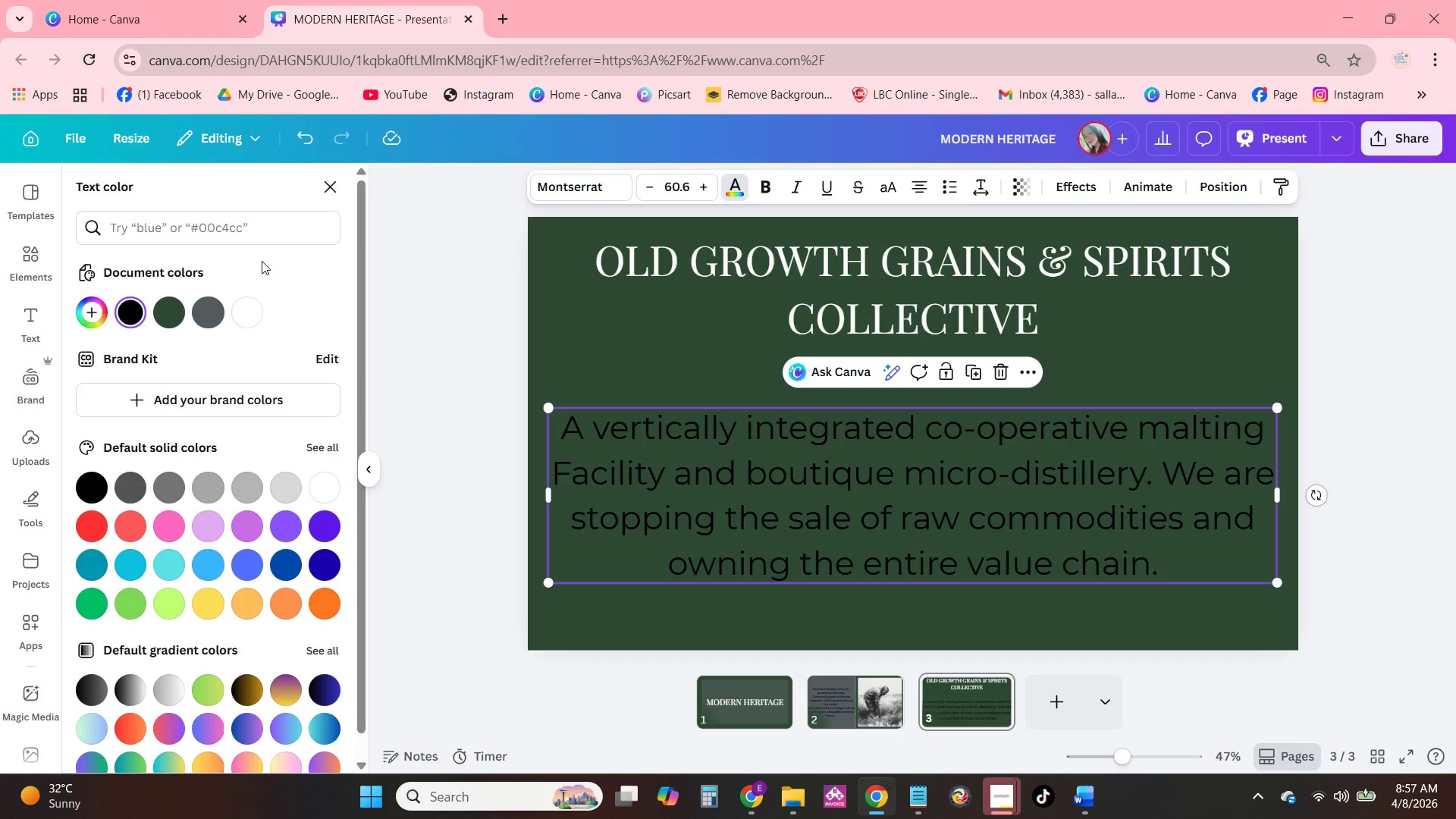 
wait(23.14)
 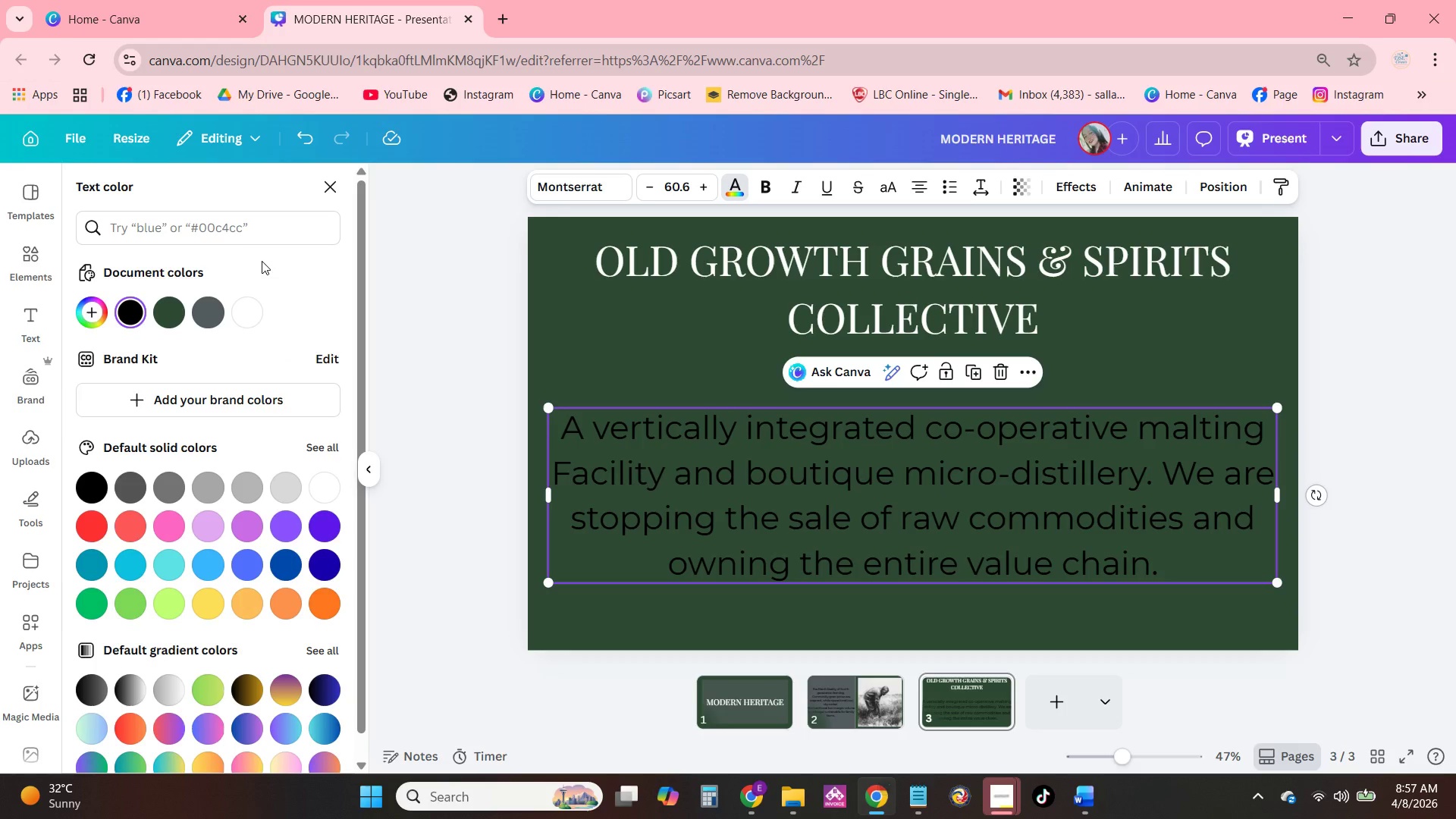 
left_click([258, 307])
 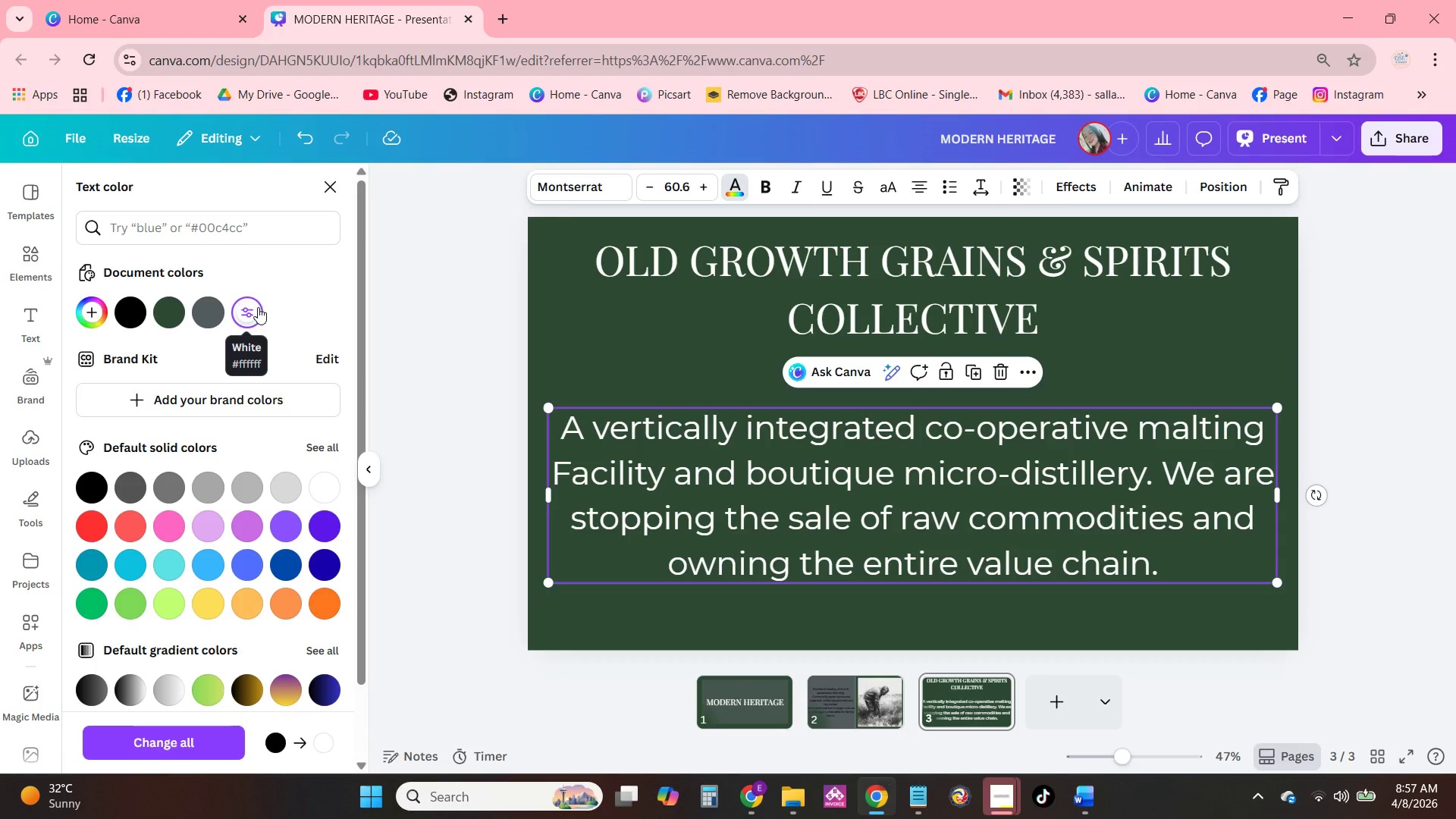 
left_click([184, 309])
 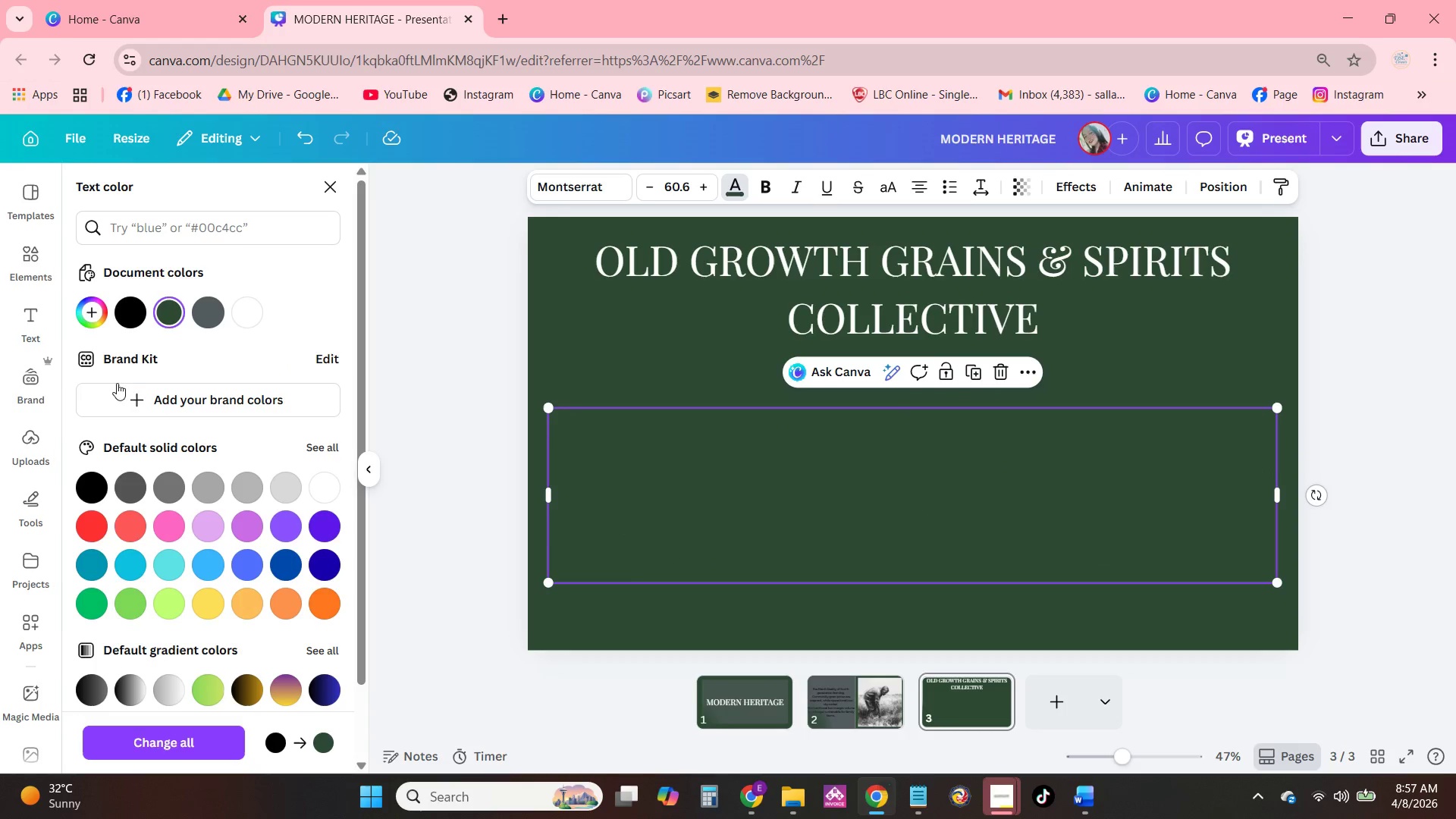 
left_click([85, 312])
 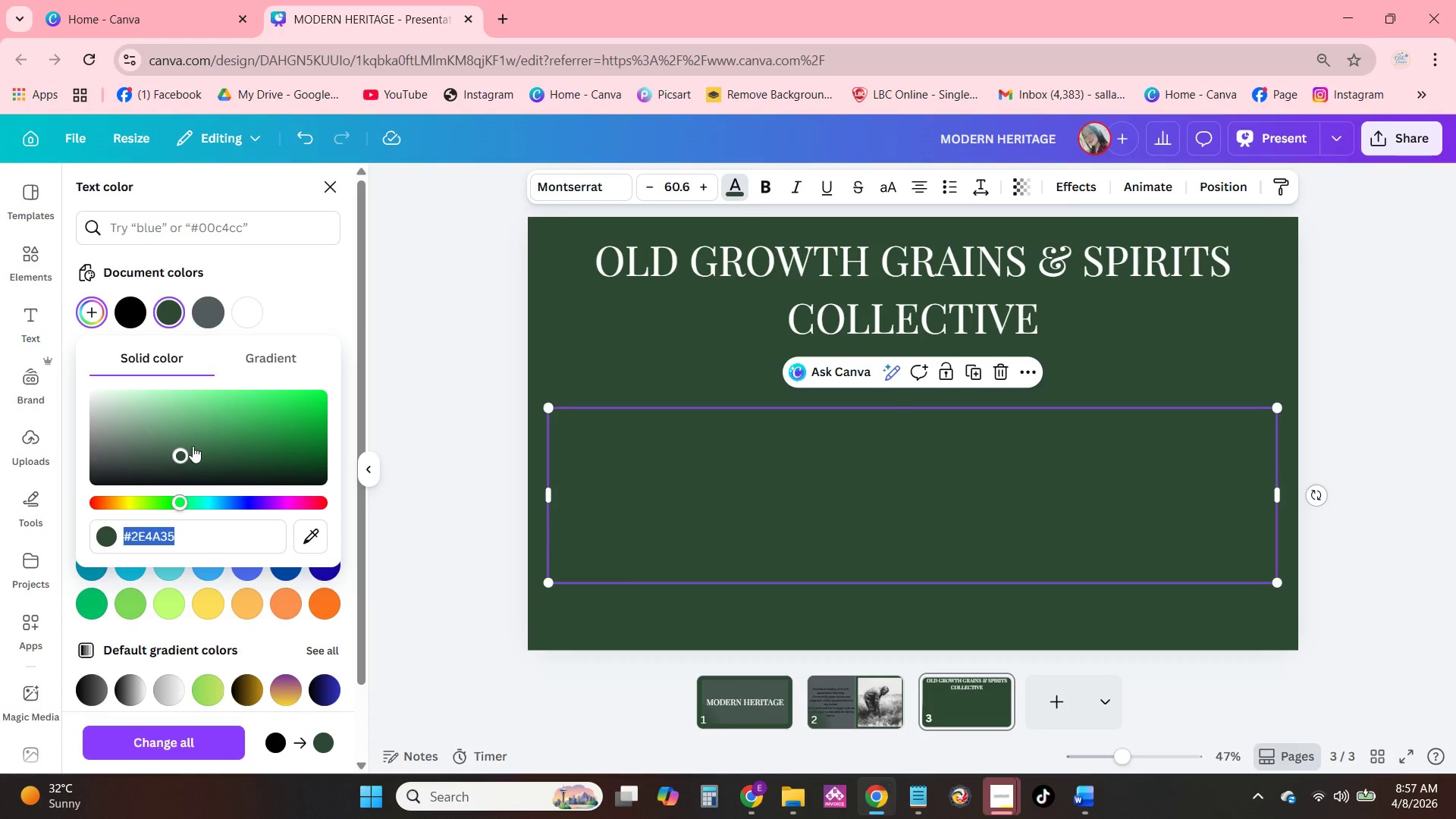 
left_click_drag(start_coordinate=[189, 453], to_coordinate=[131, 408])
 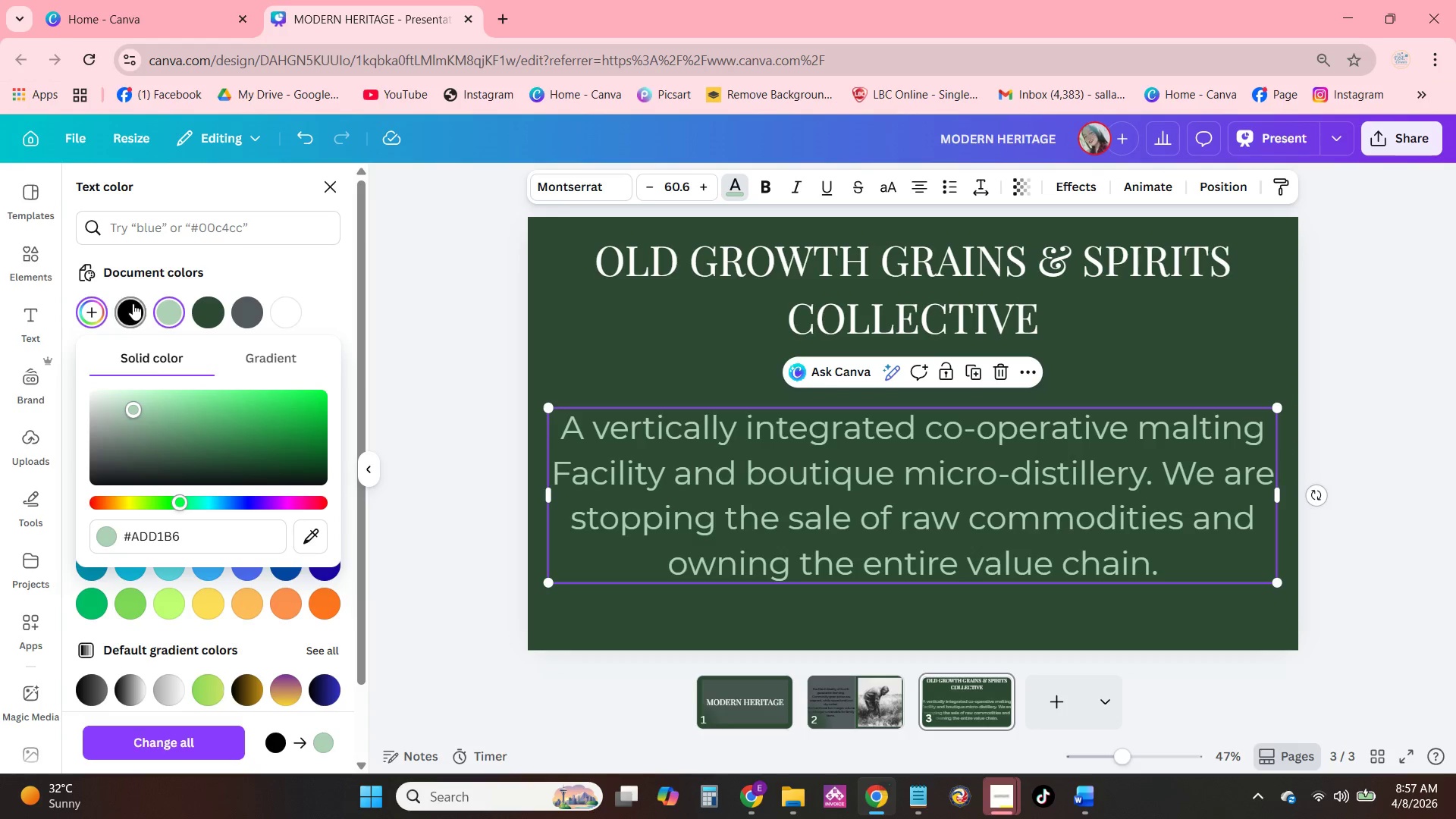 
left_click([133, 303])
 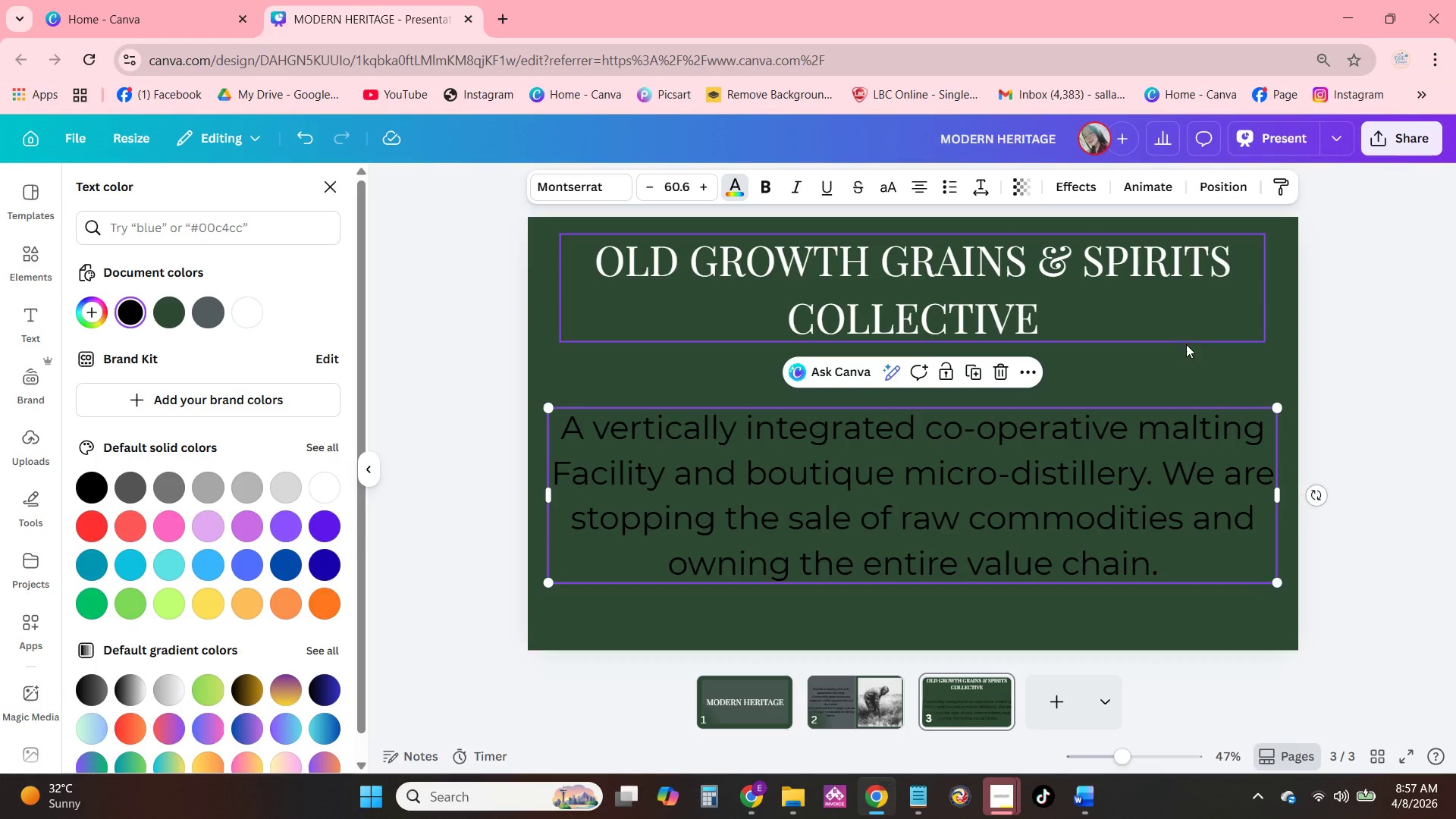 
left_click([1224, 336])
 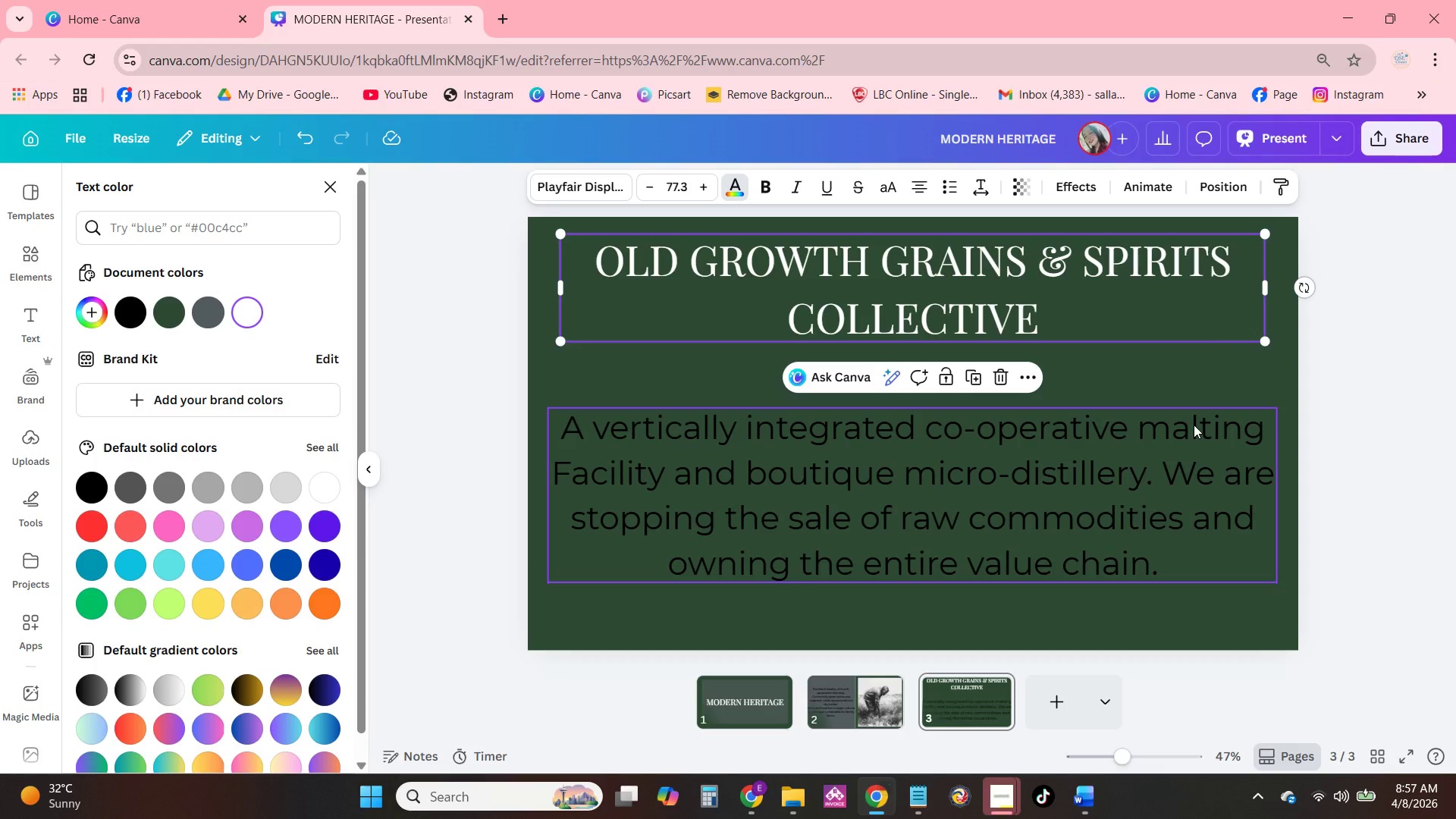 
left_click([1185, 448])
 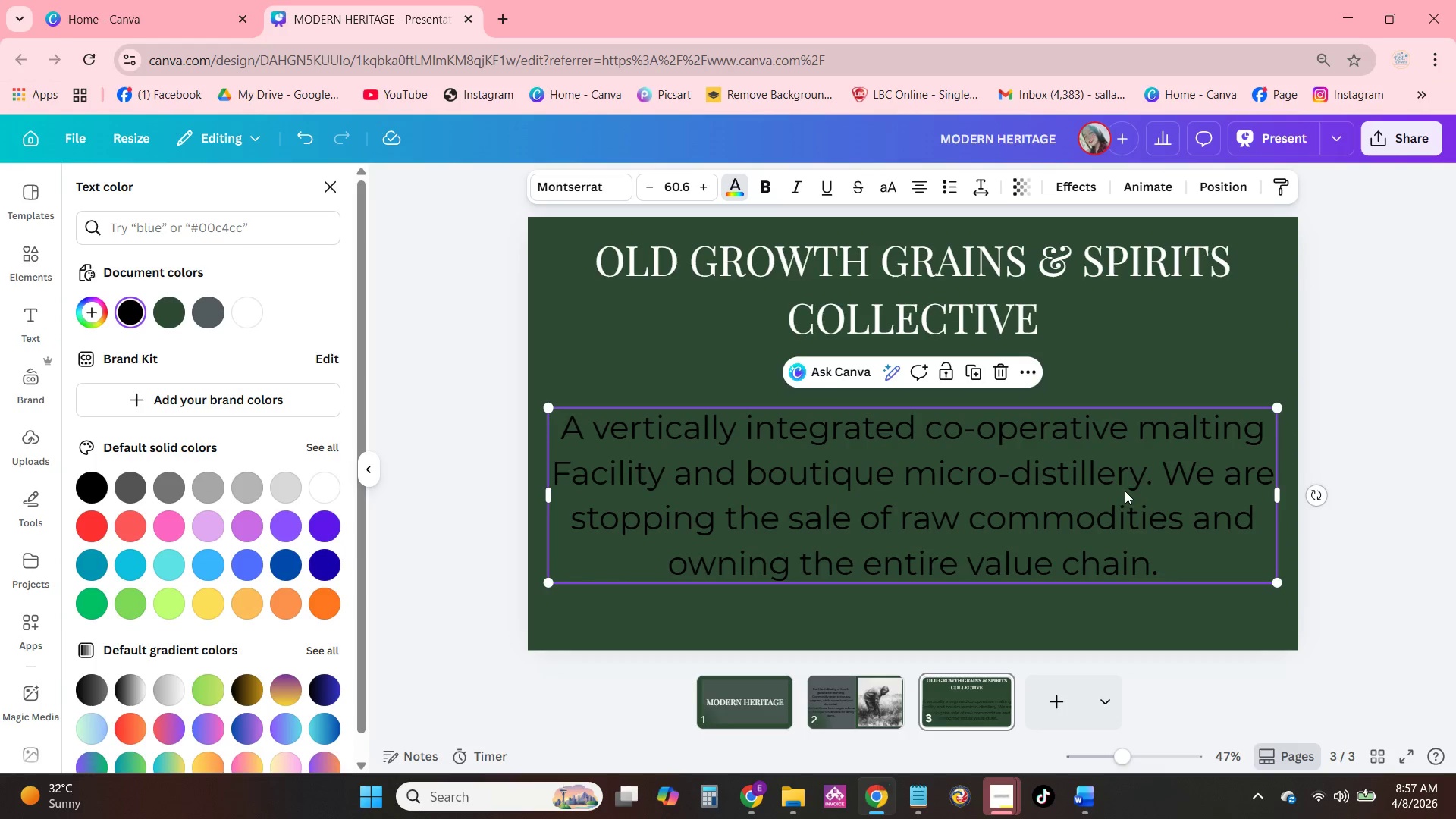 
left_click_drag(start_coordinate=[1124, 491], to_coordinate=[1130, 492])
 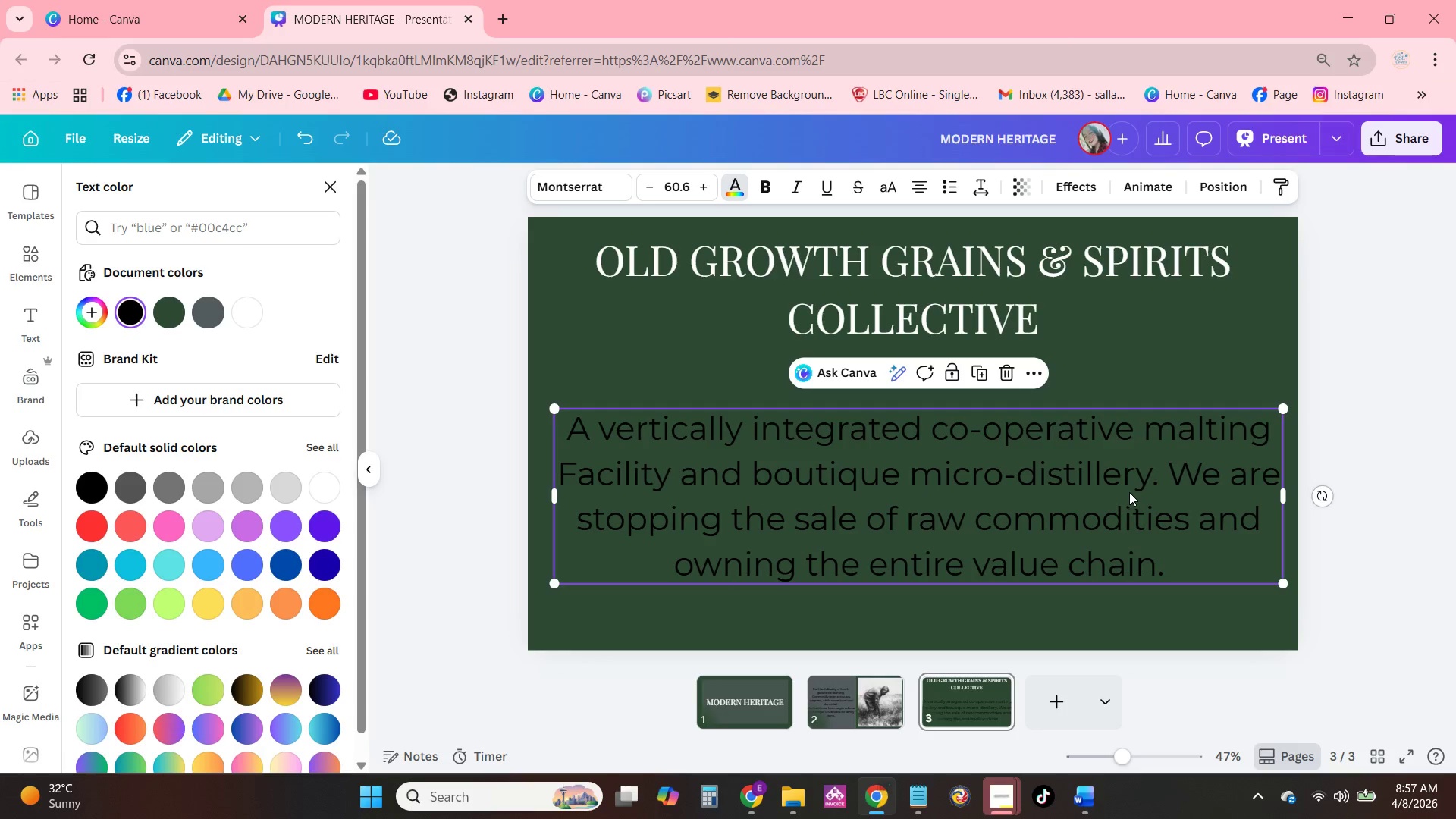 
left_click_drag(start_coordinate=[1128, 492], to_coordinate=[1119, 493])
 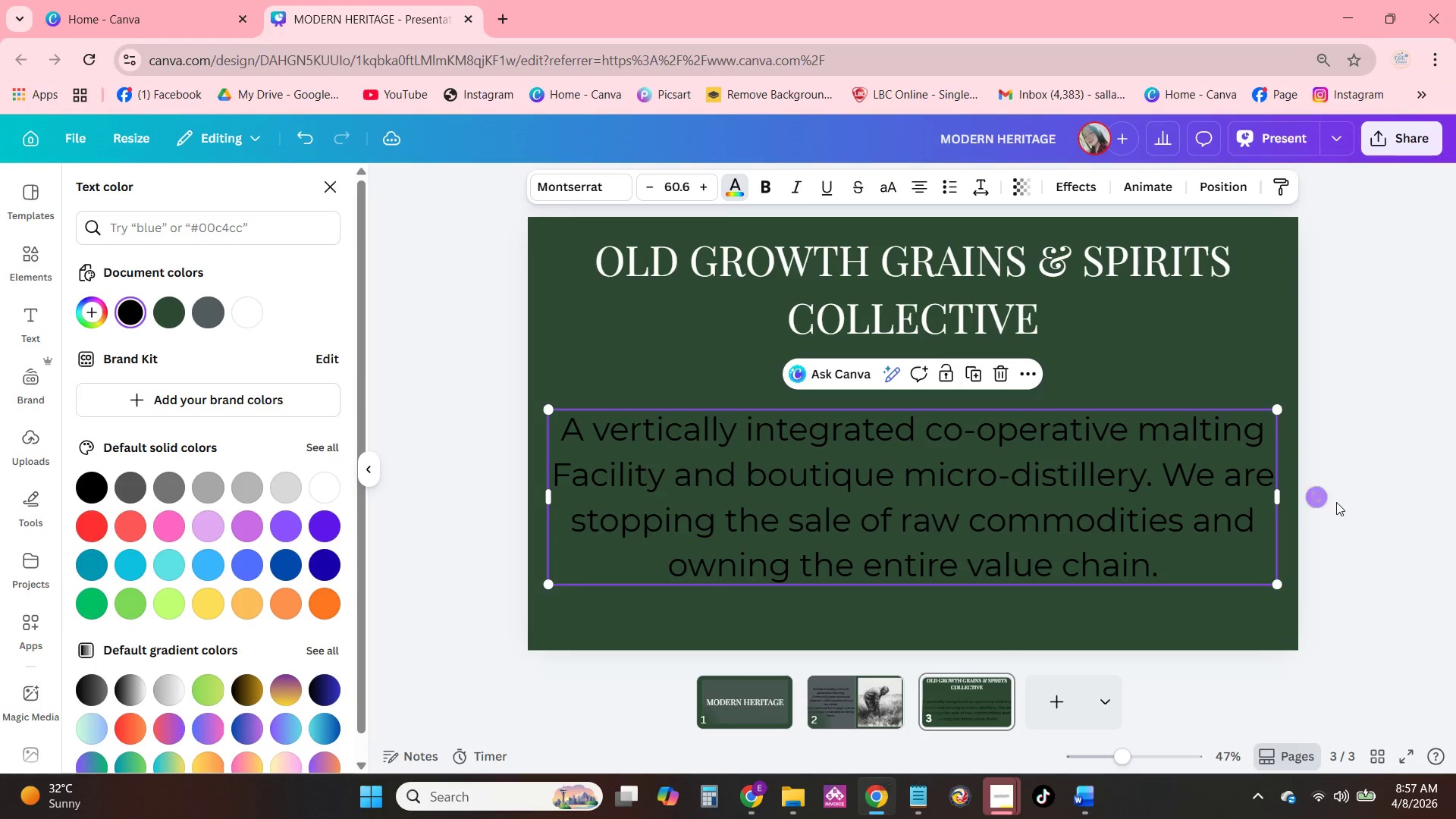 
left_click([1338, 502])
 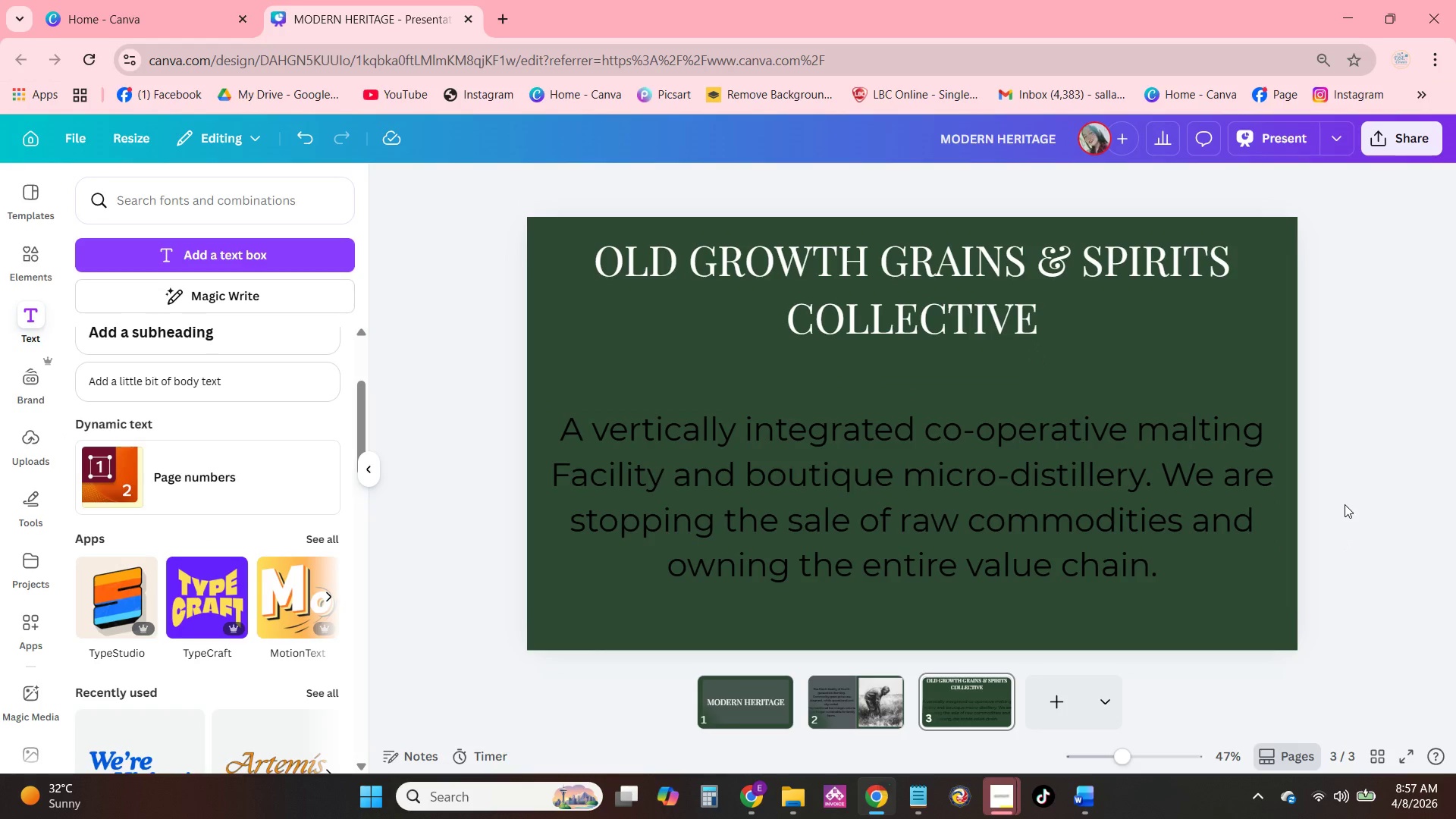 
left_click([1072, 310])
 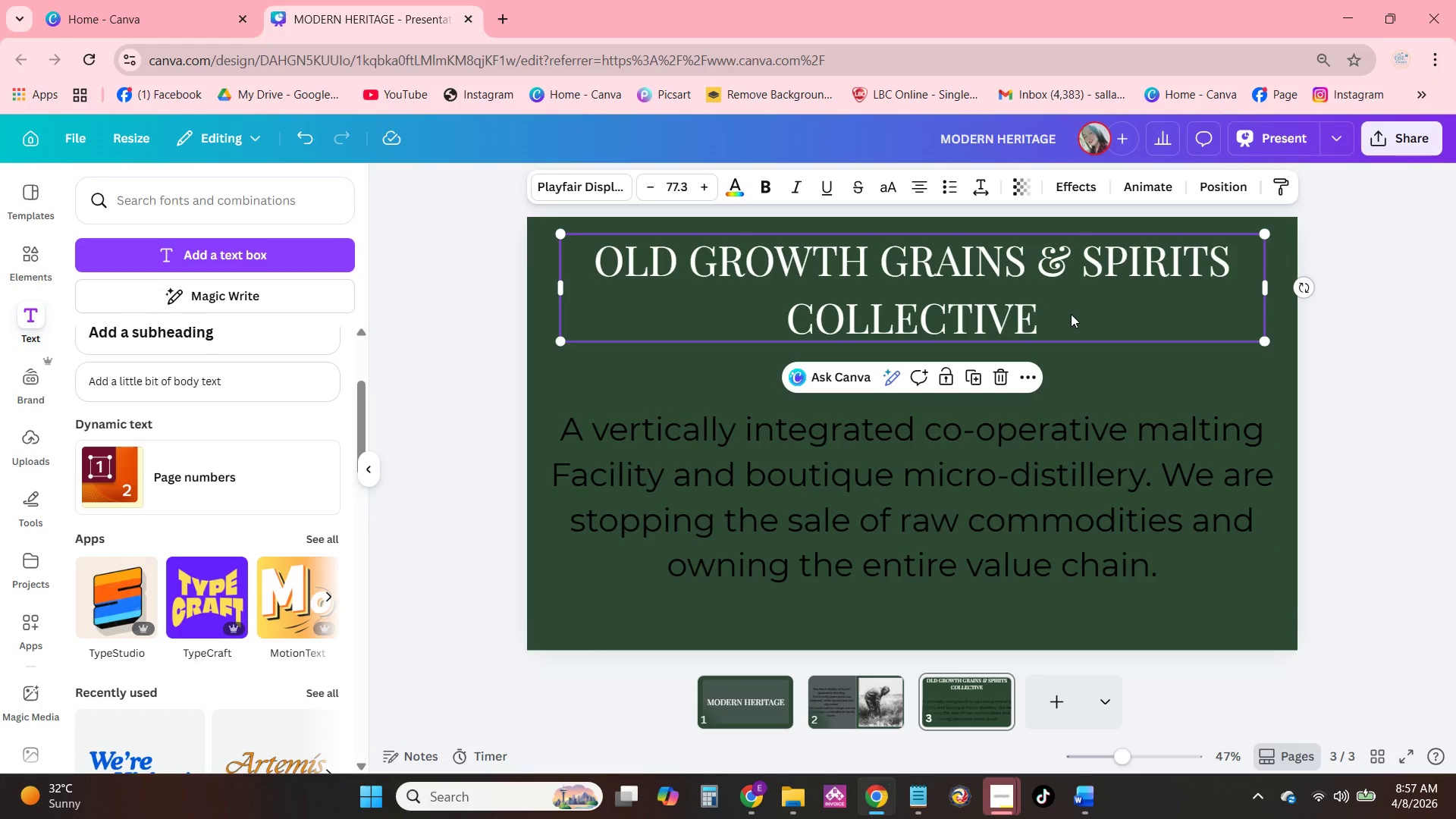 
left_click_drag(start_coordinate=[1072, 310], to_coordinate=[1070, 333])
 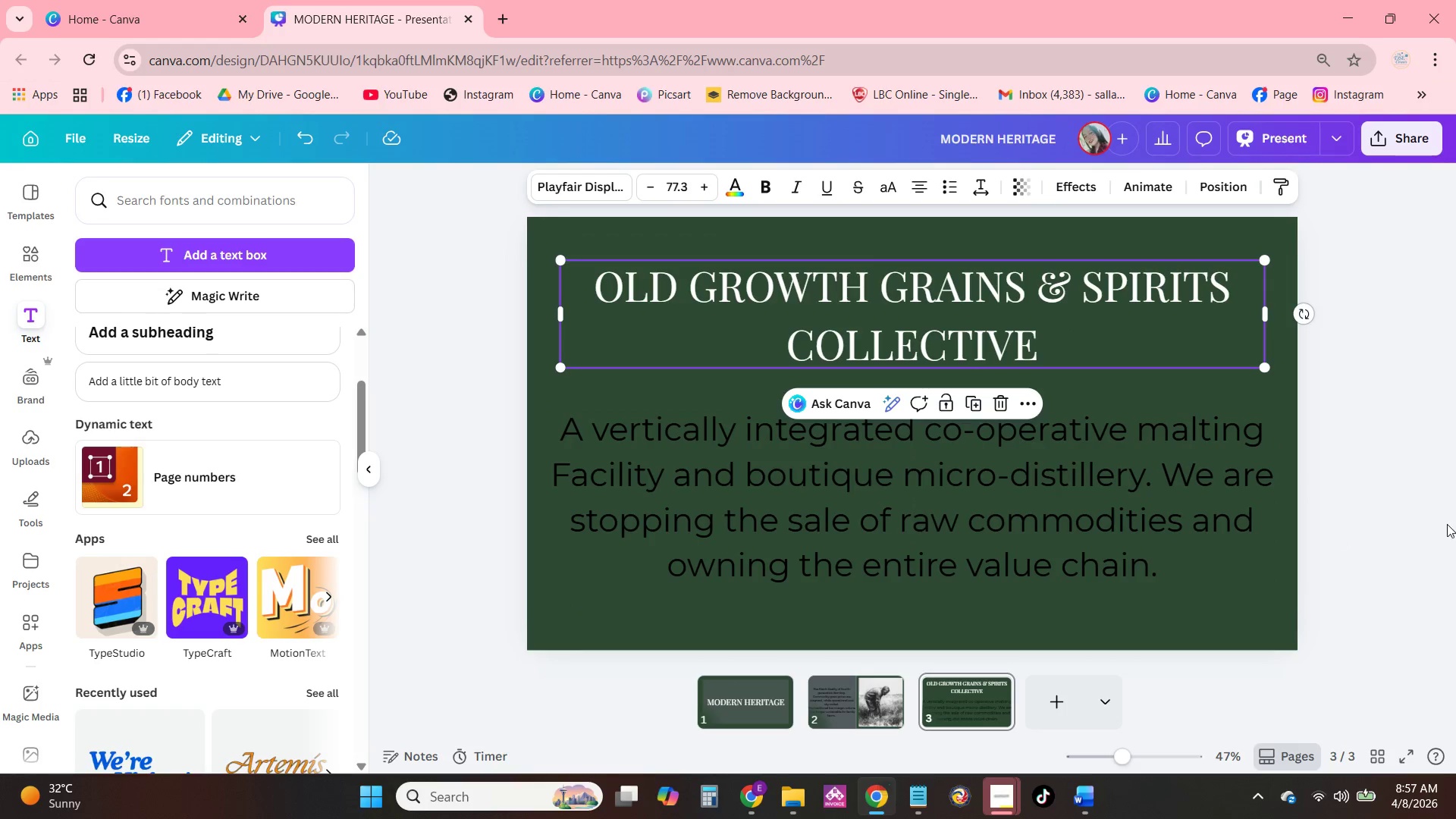 
left_click([1447, 524])
 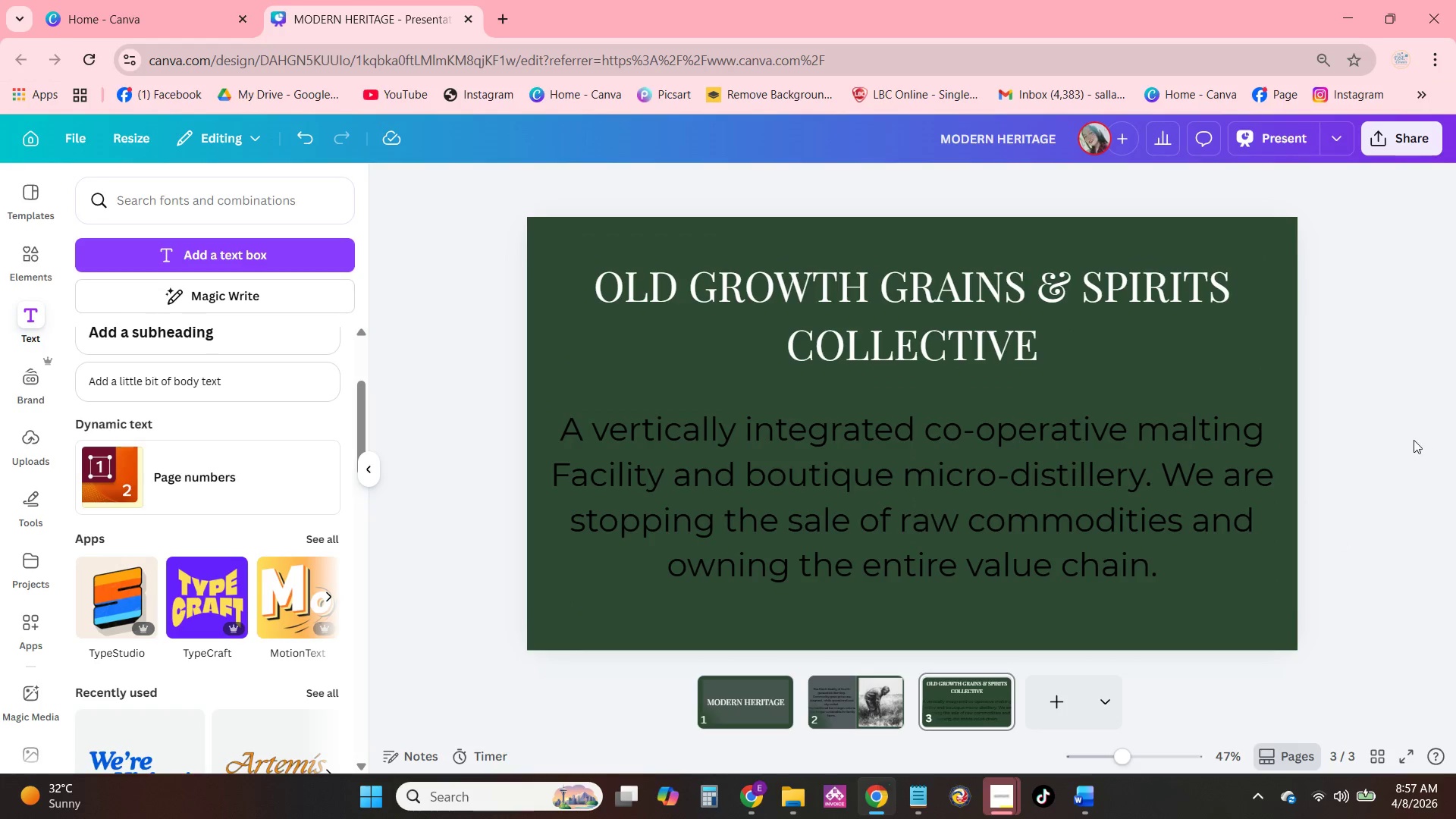 
left_click([1195, 472])
 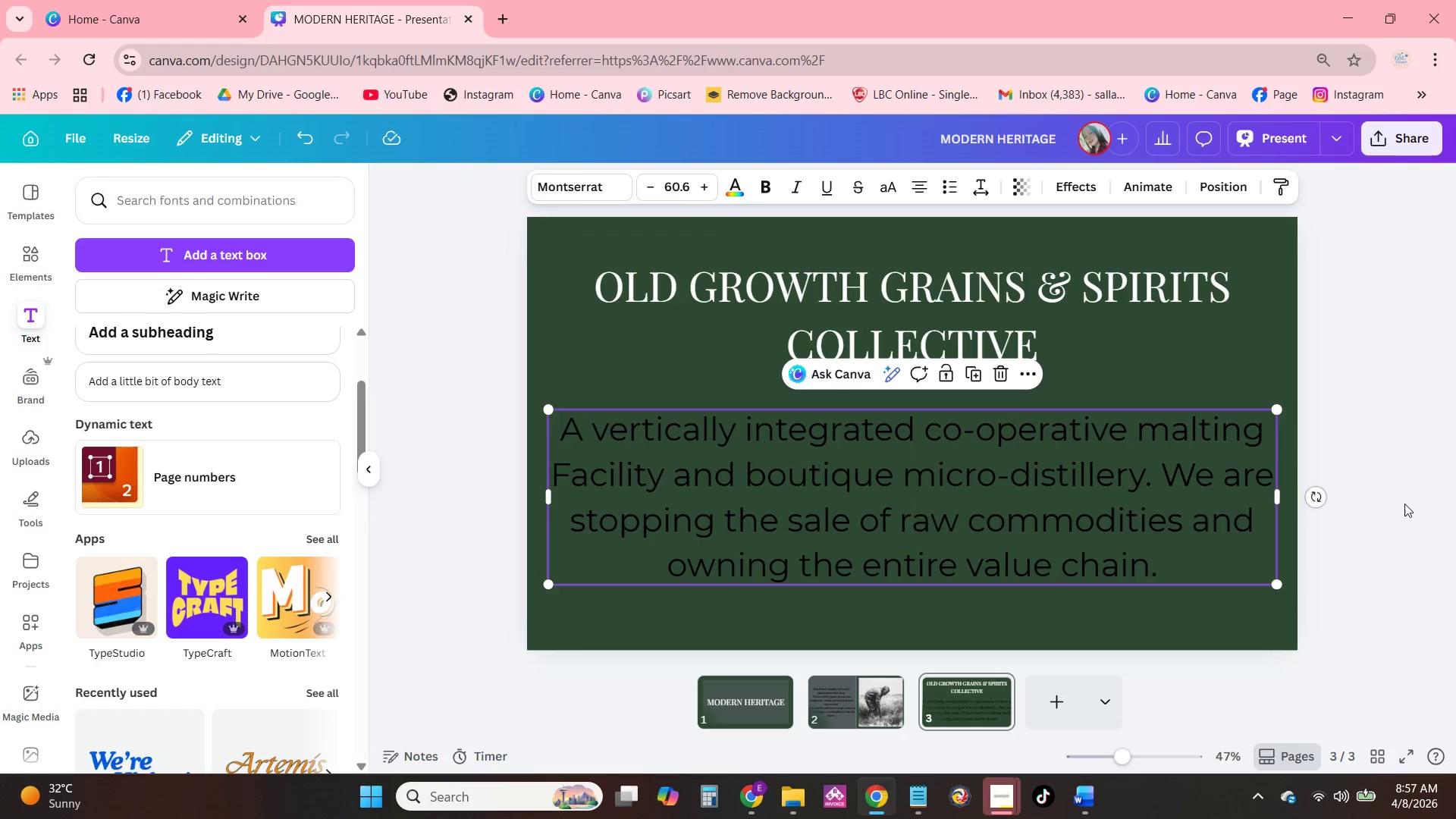 
left_click([1405, 504])
 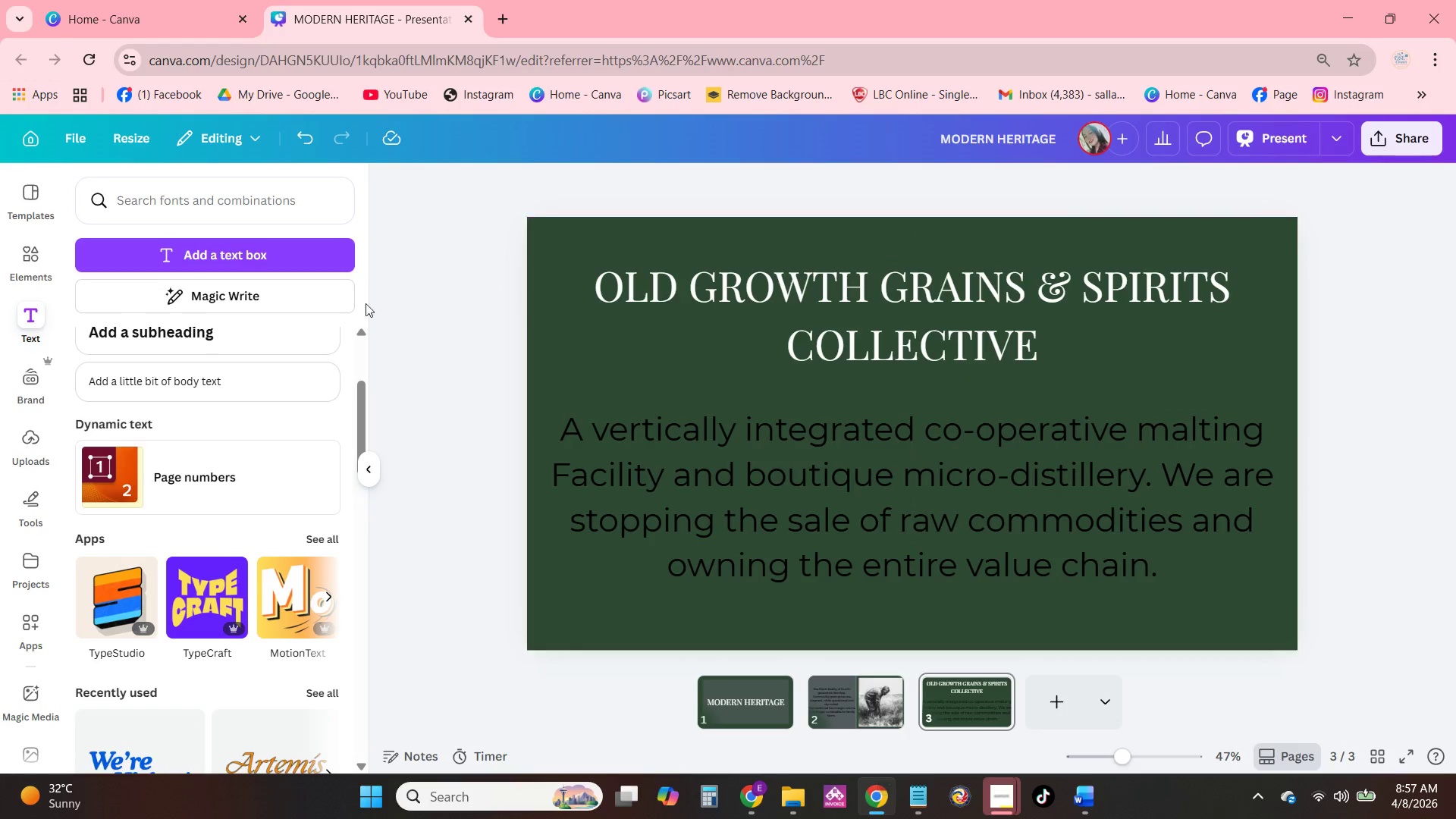 
scroll: coordinate [237, 469], scroll_direction: up, amount: 1.0
 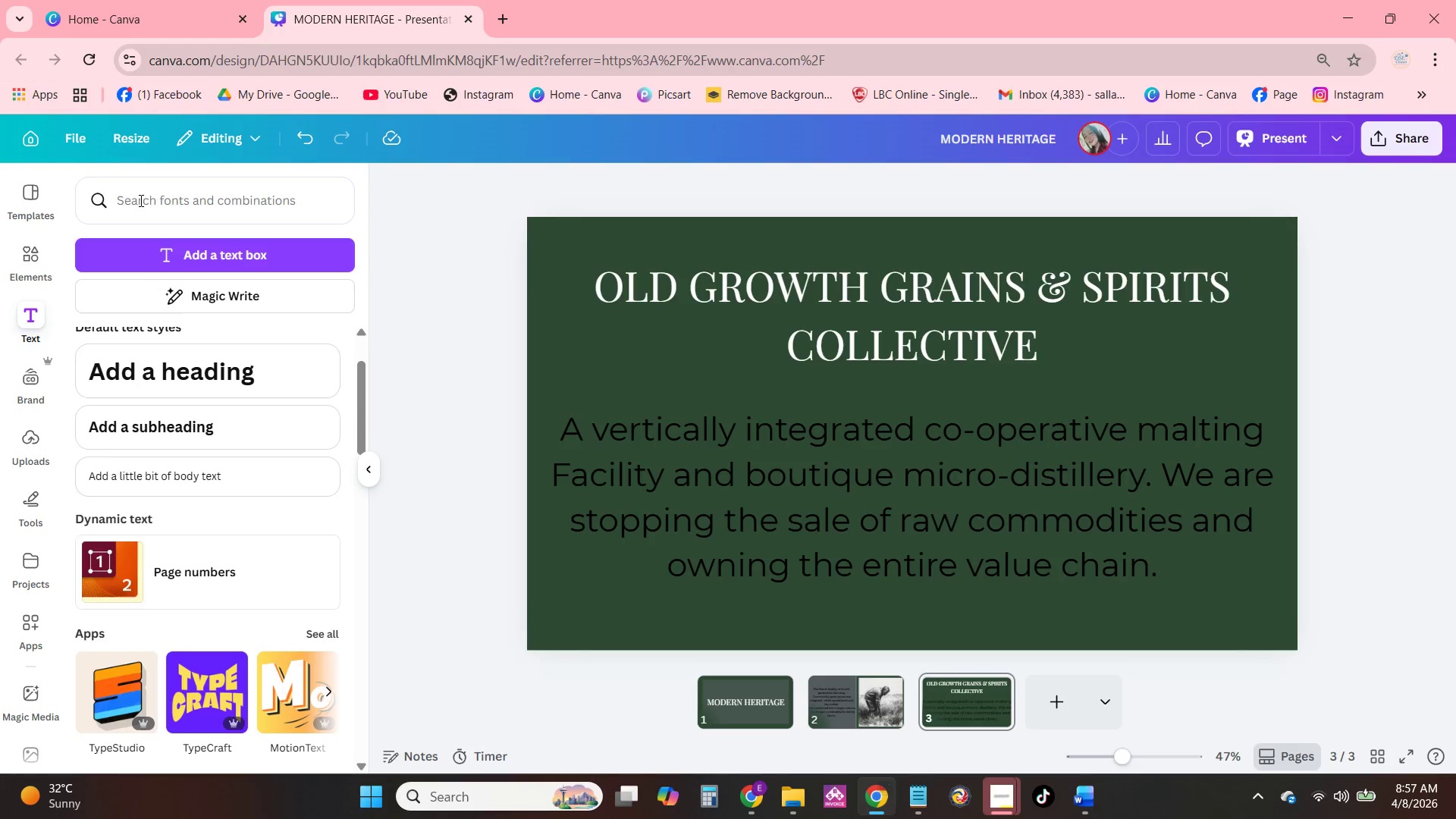 
left_click([143, 196])
 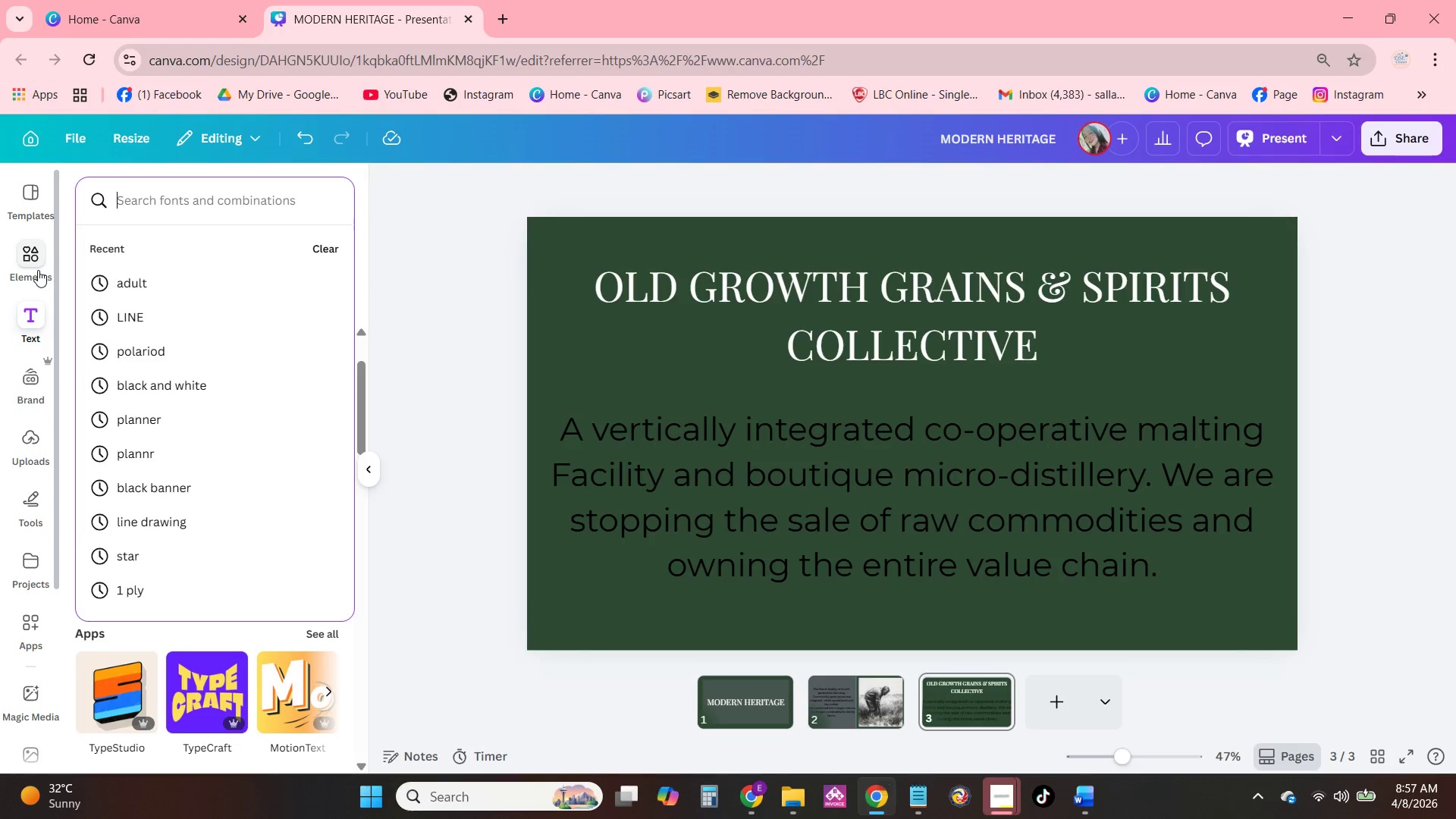 
double_click([142, 183])
 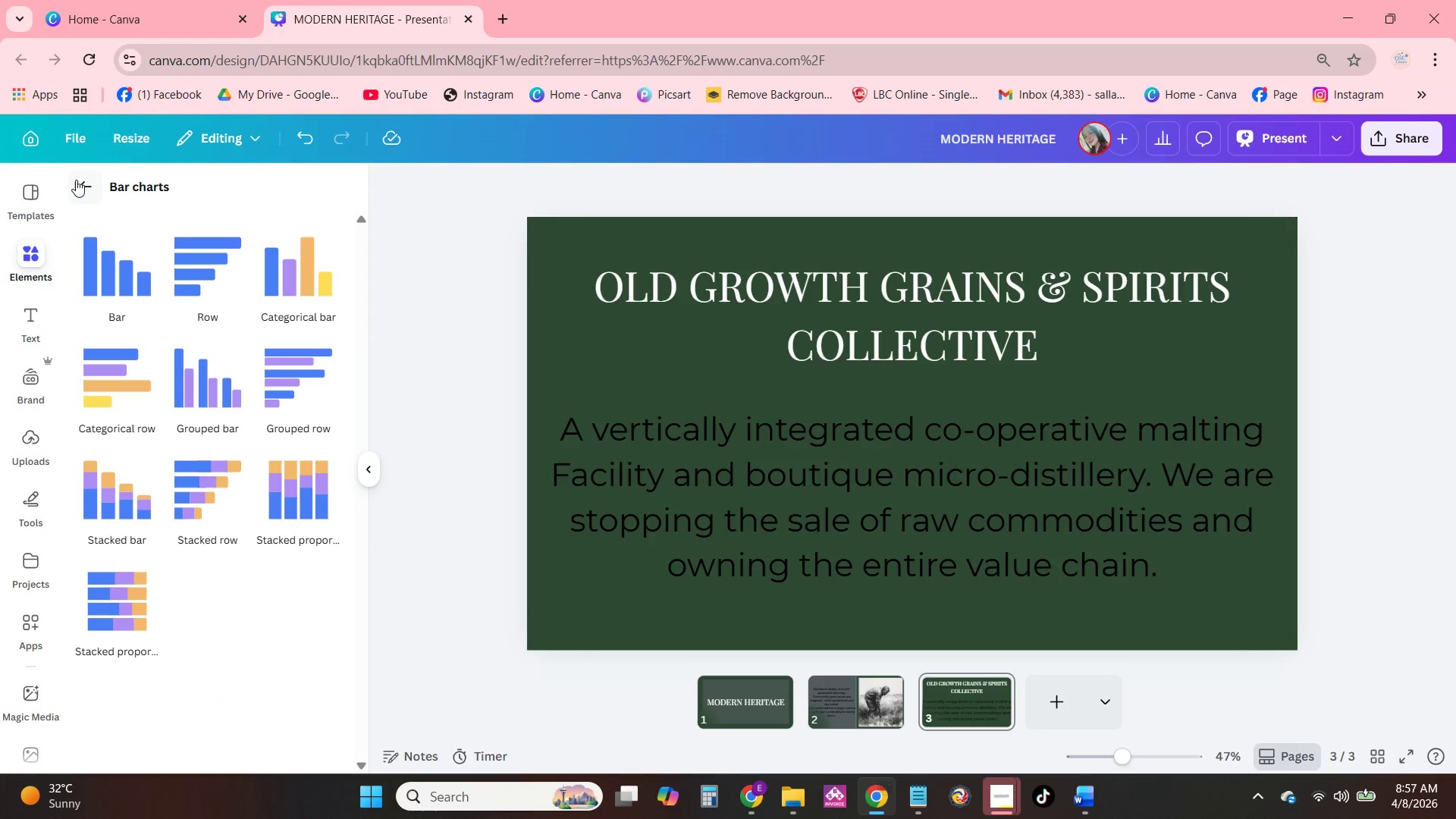 
left_click([75, 180])
 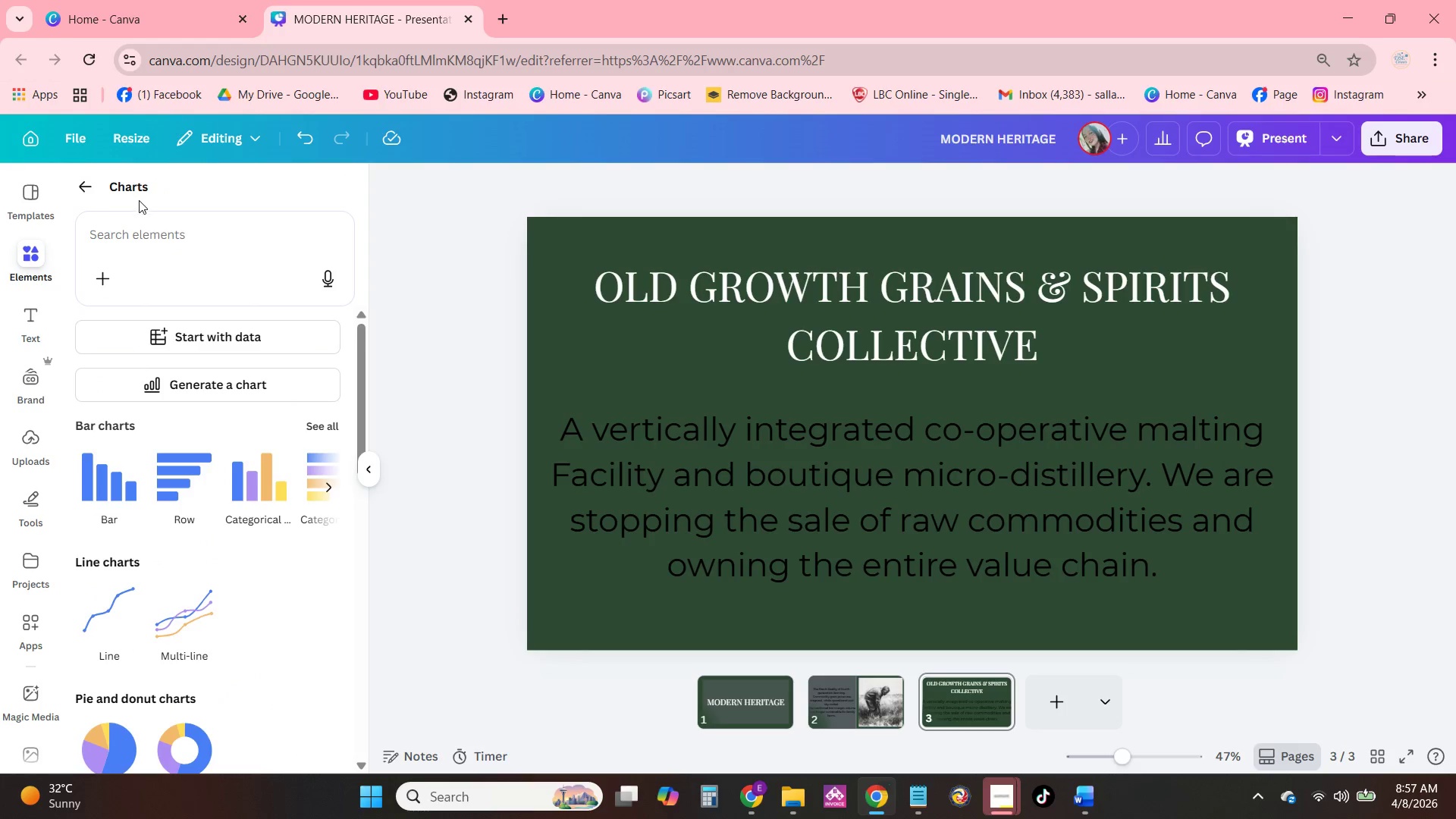 
left_click_drag(start_coordinate=[148, 227], to_coordinate=[149, 231])
 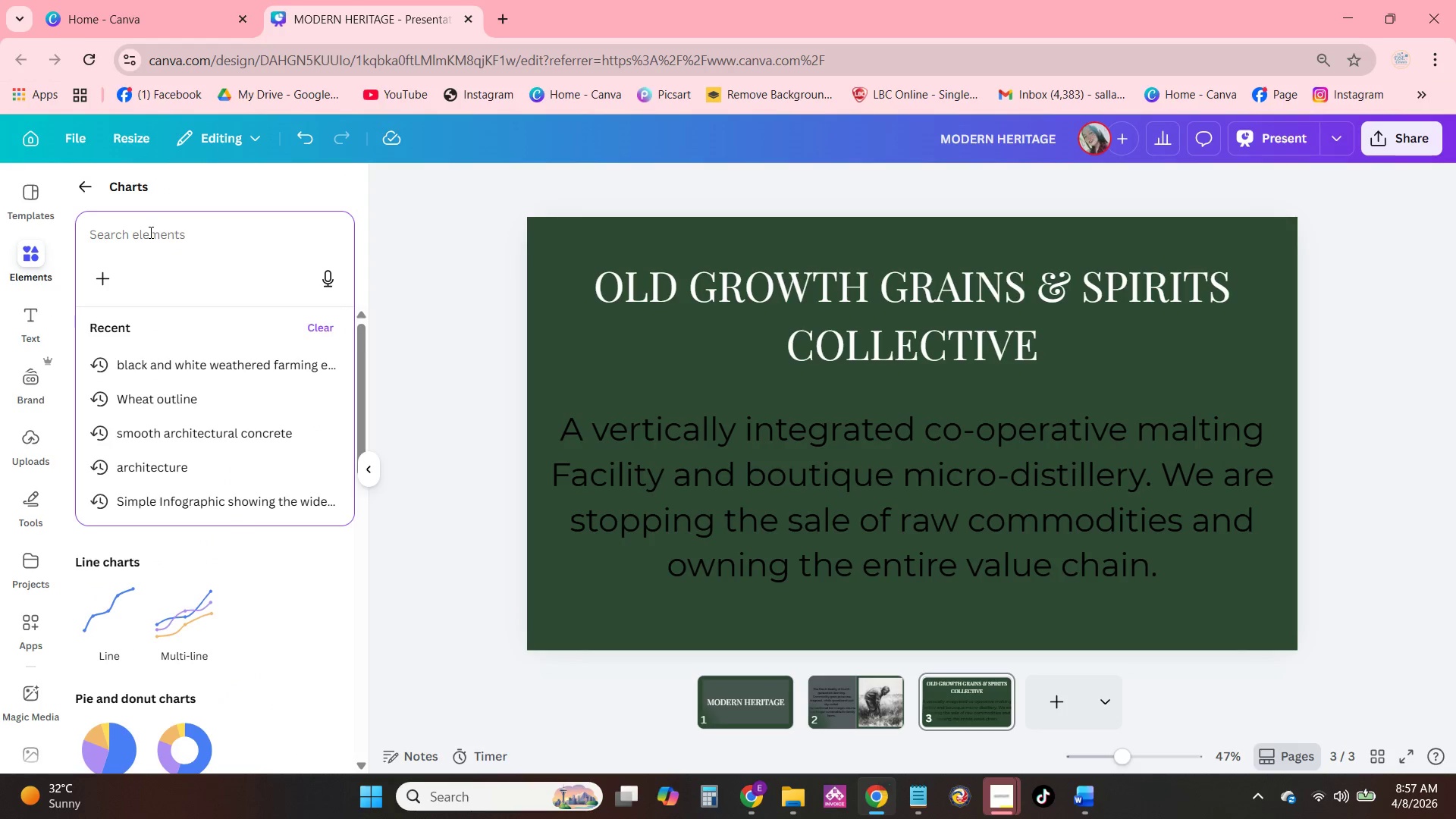 
type(gold frame)
 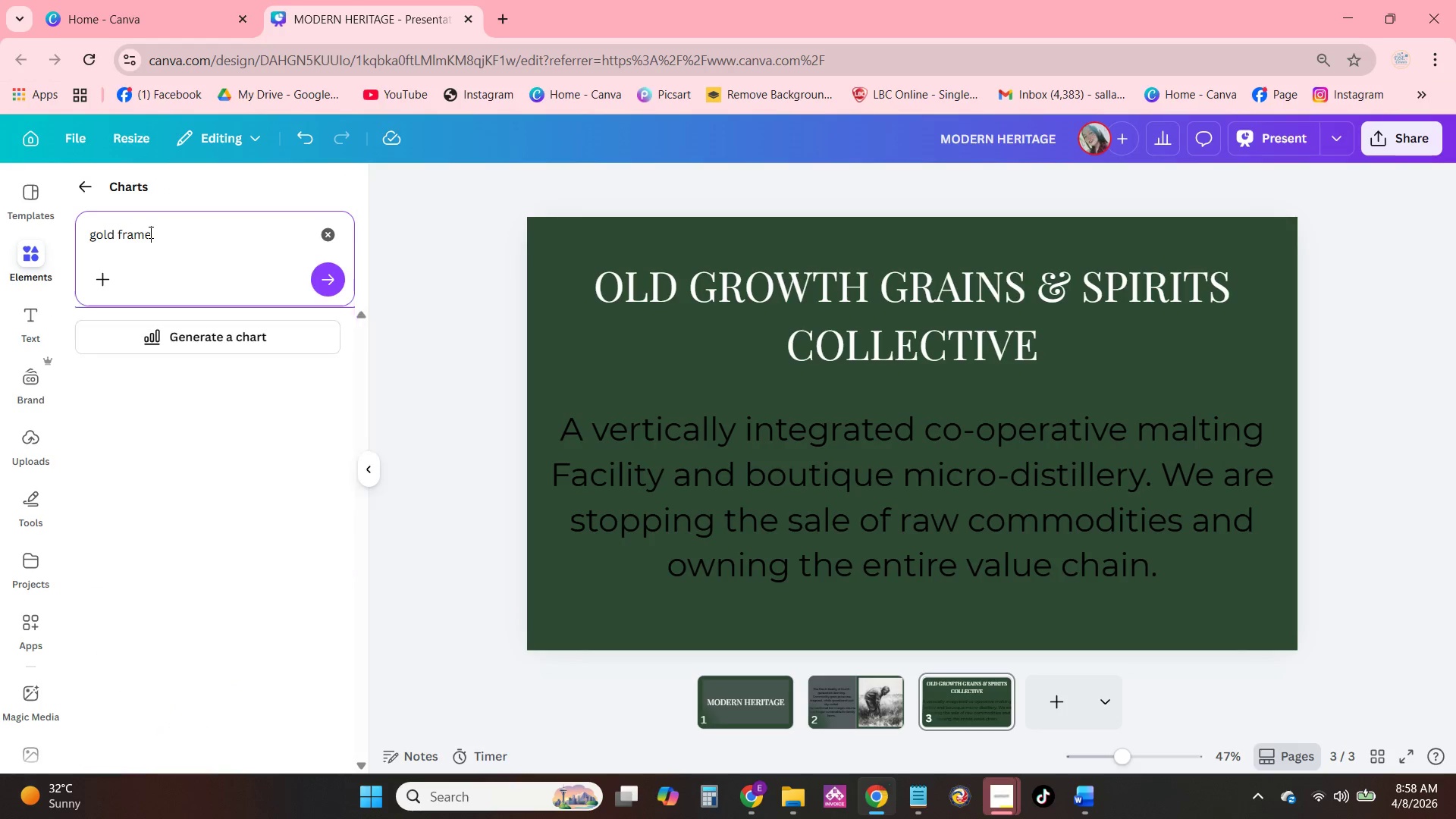 
key(Enter)
 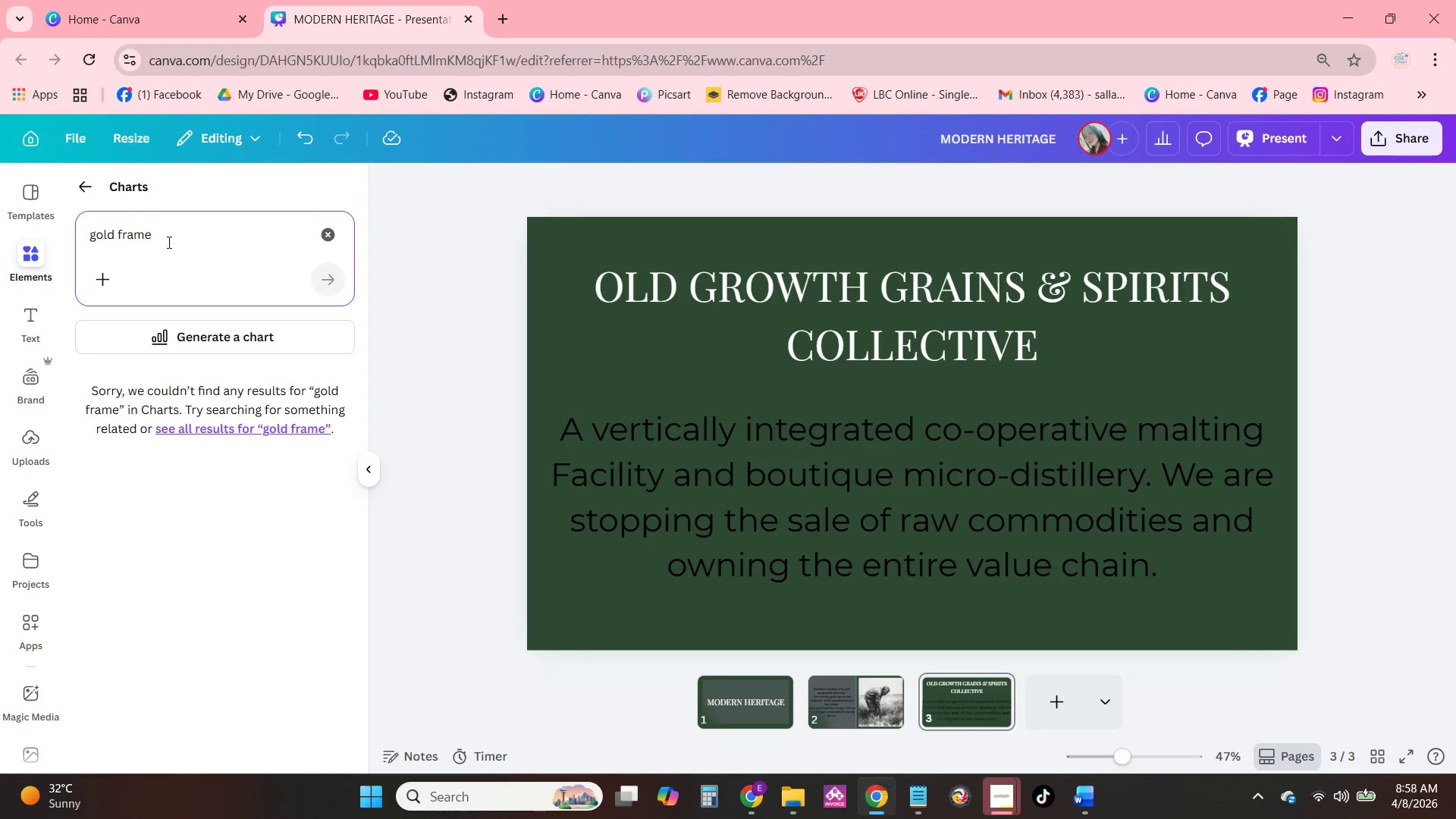 
left_click_drag(start_coordinate=[155, 237], to_coordinate=[30, 258])
 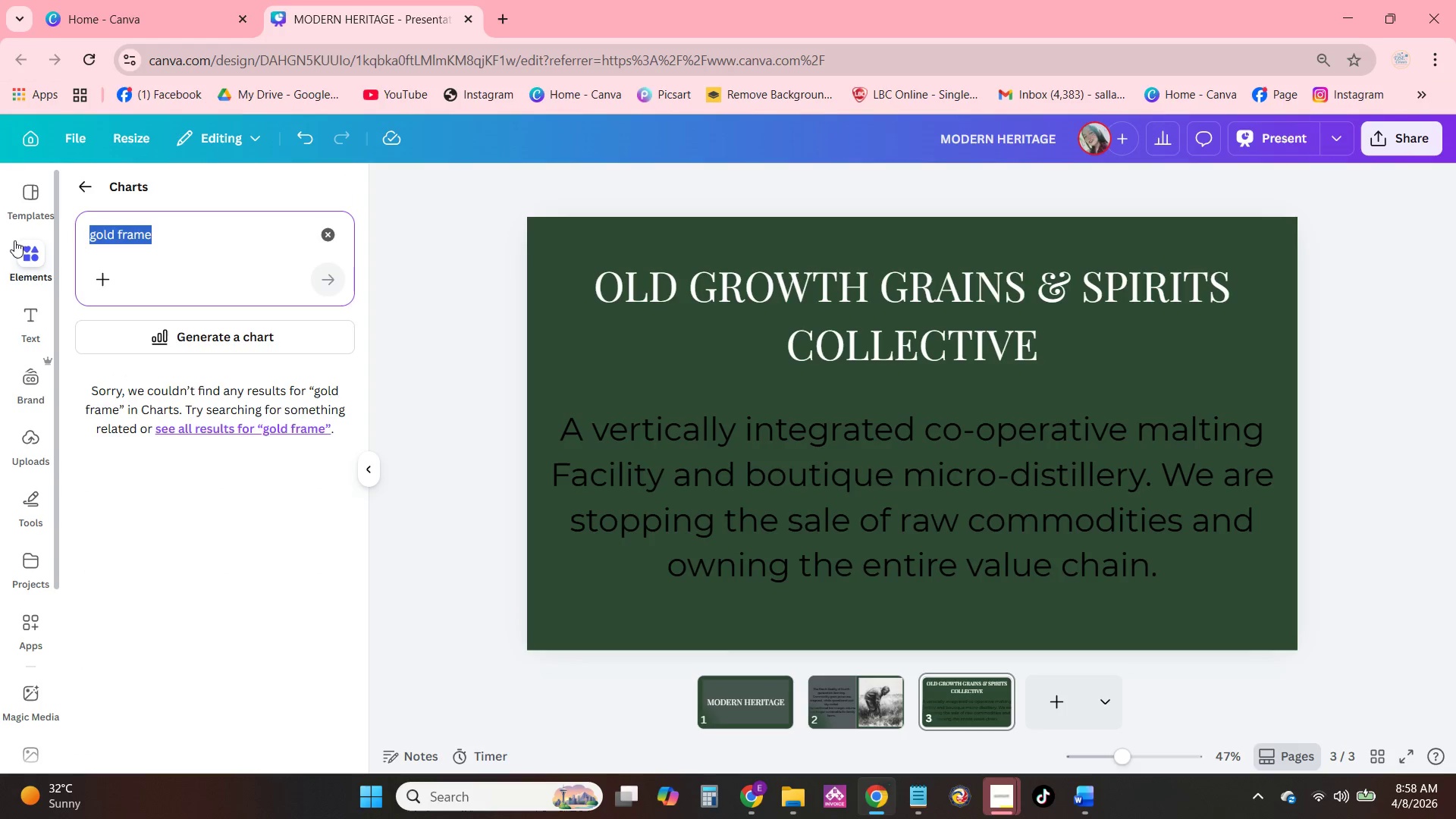 
key(Backspace)
type(frame)
 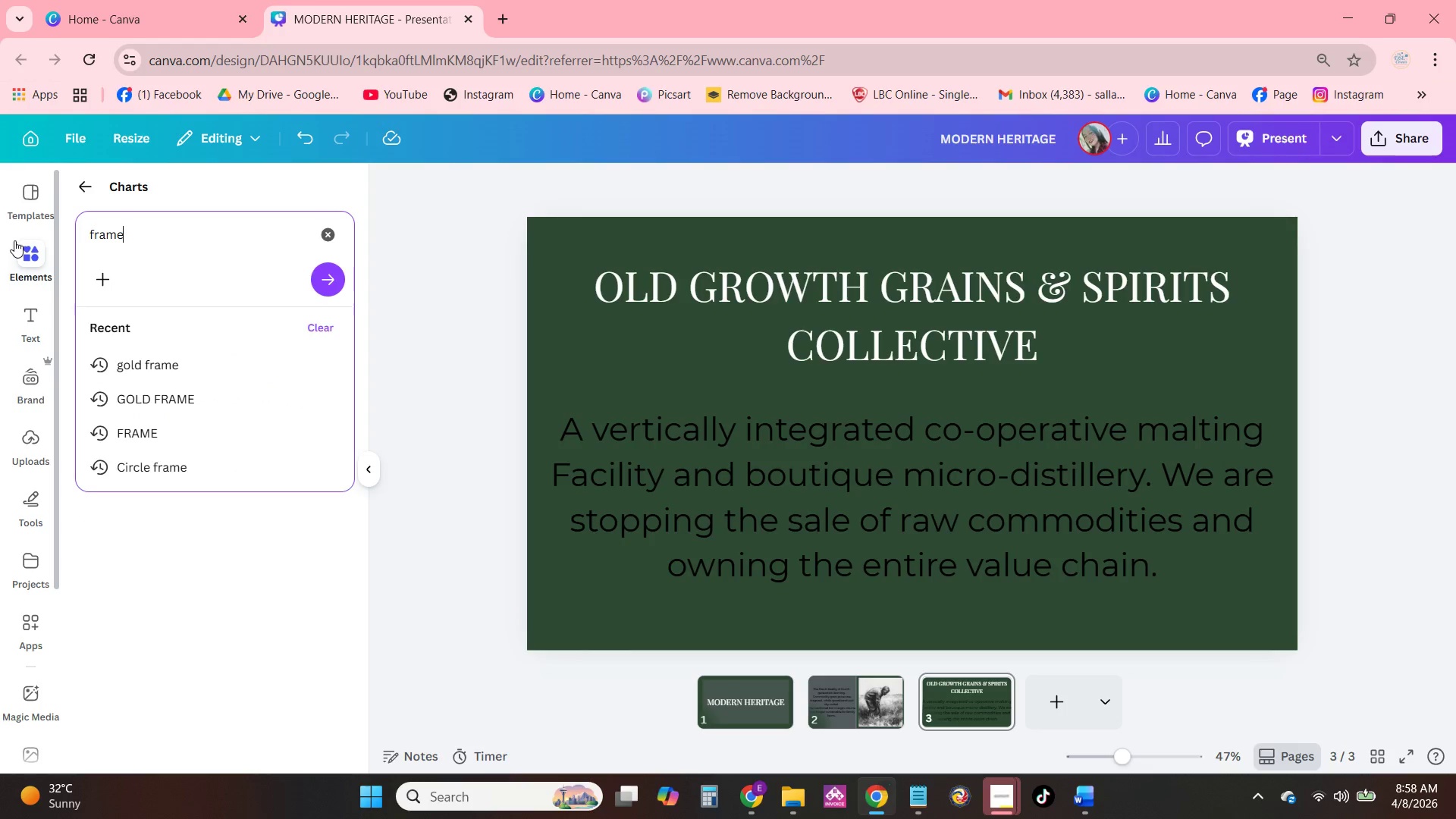 
key(Enter)
 